 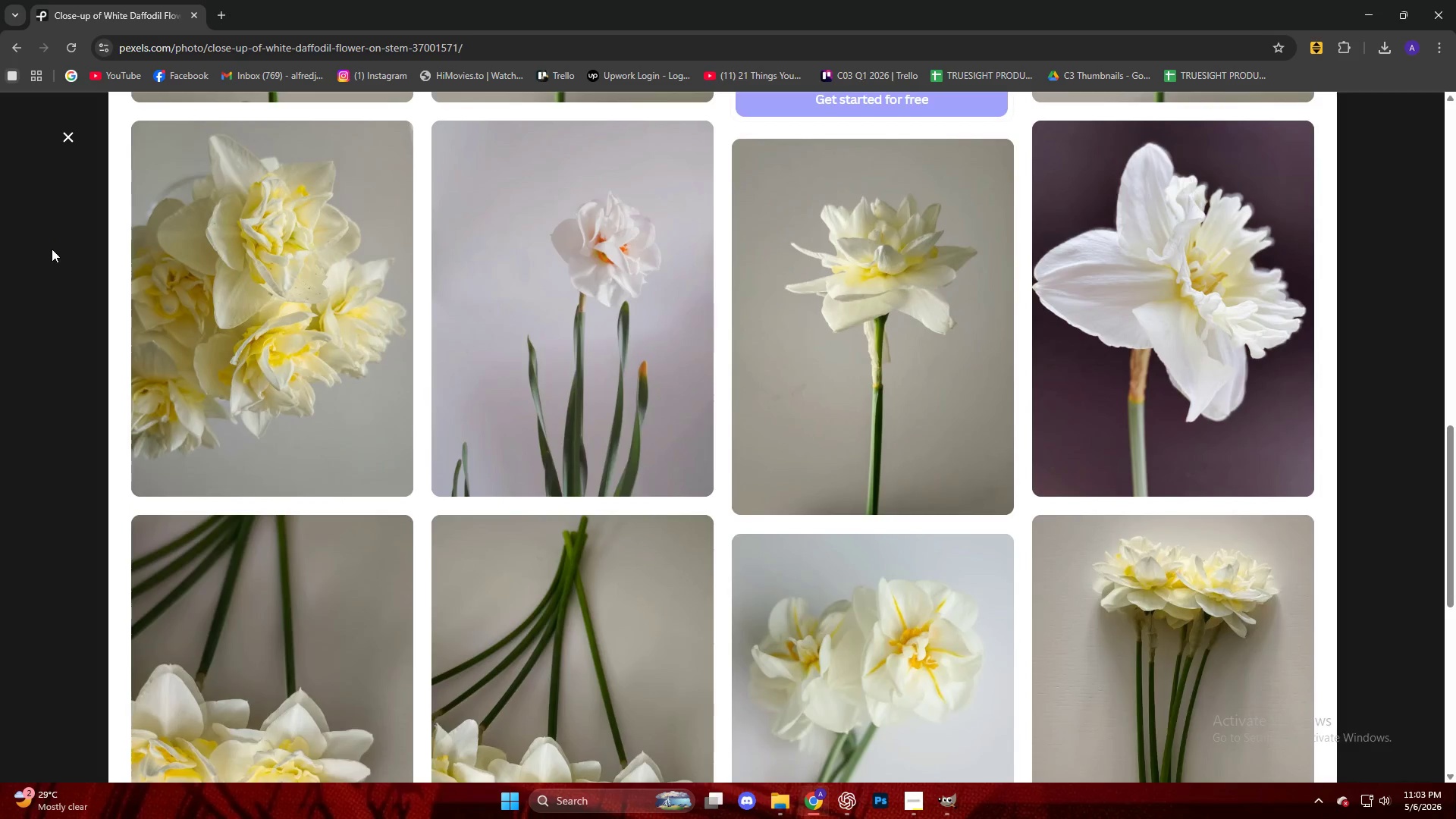 
left_click([51, 249])
 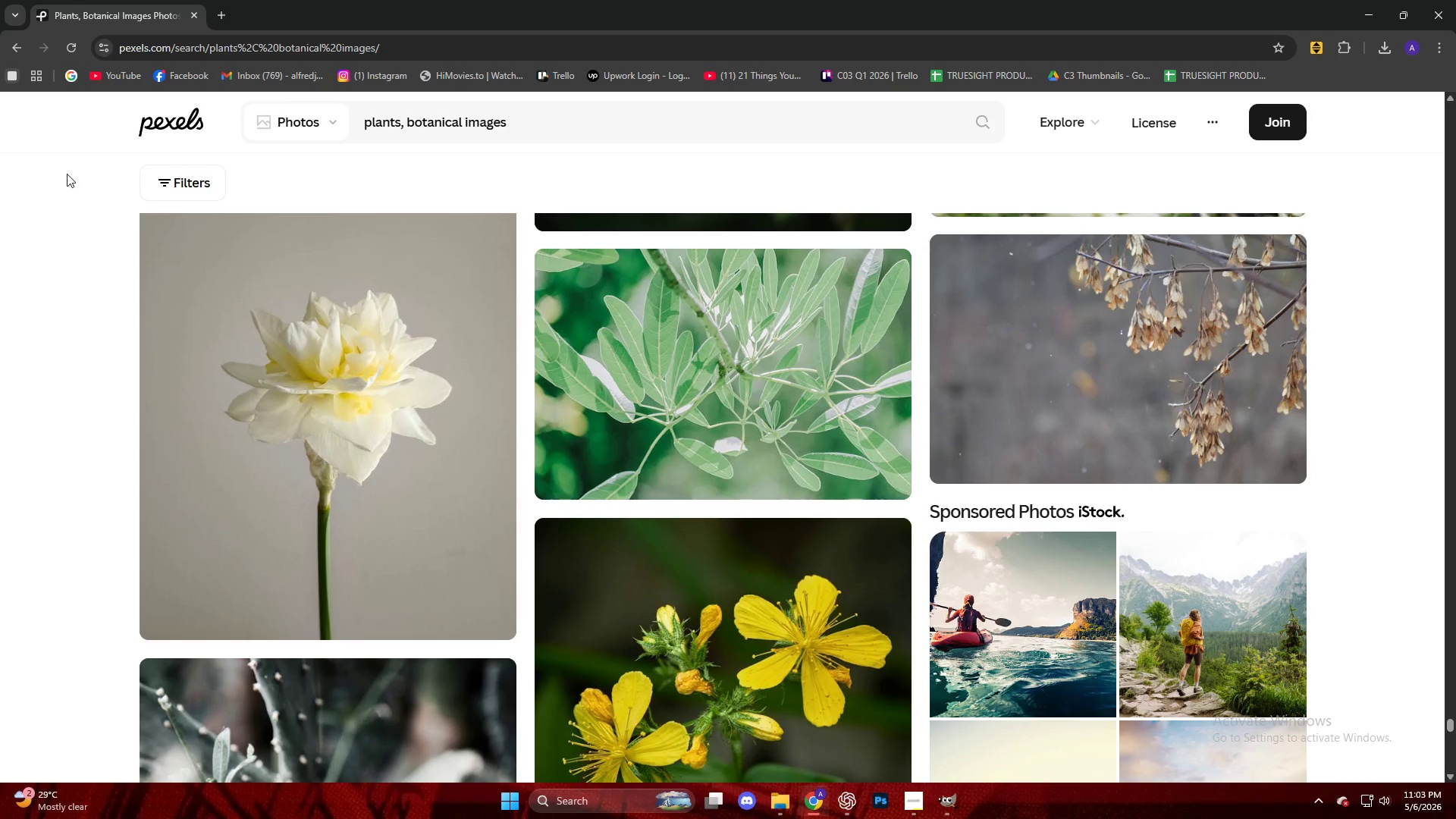 
scroll: coordinate [91, 287], scroll_direction: down, amount: 33.0
 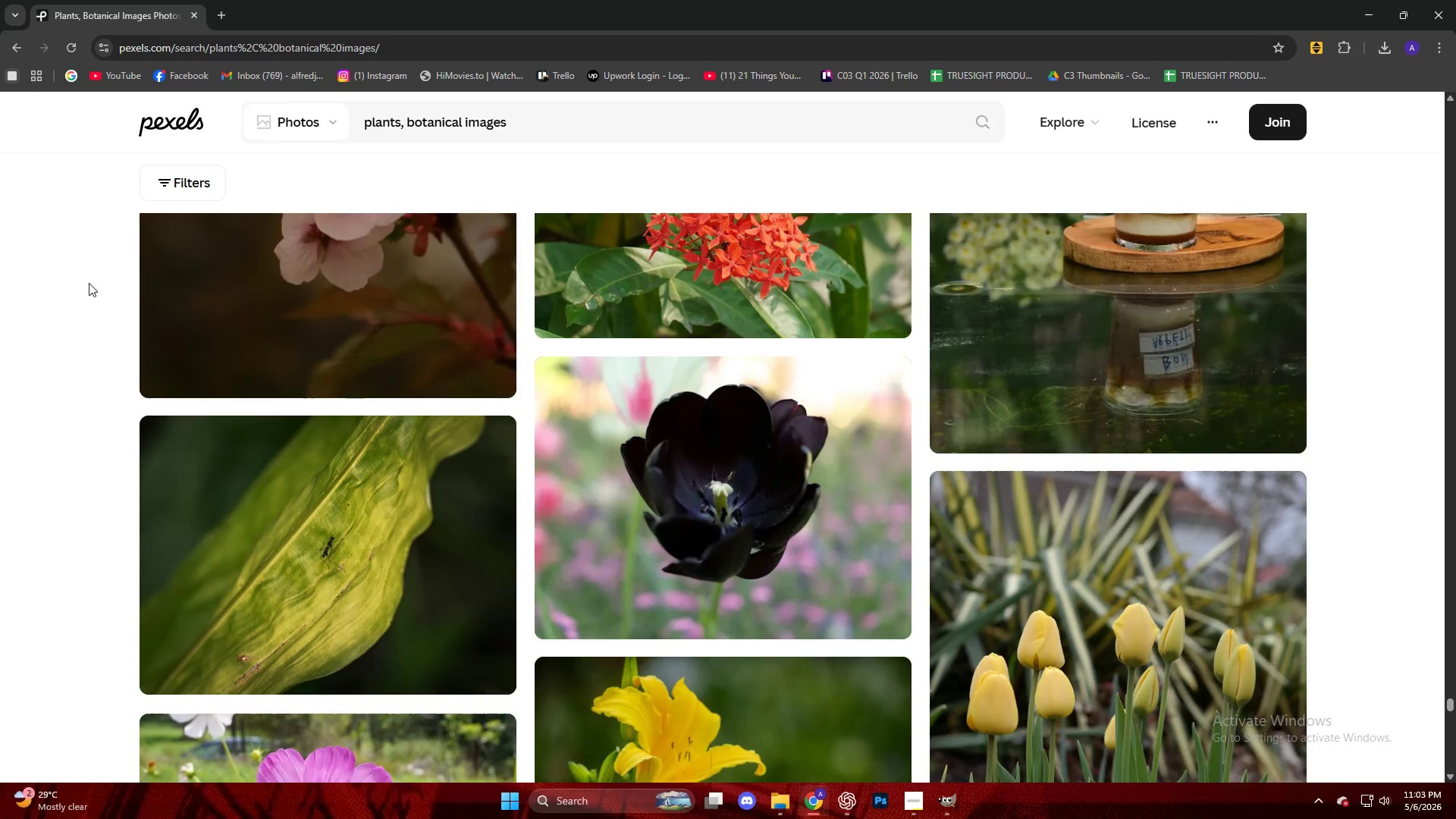 
scroll: coordinate [111, 485], scroll_direction: down, amount: 27.0
 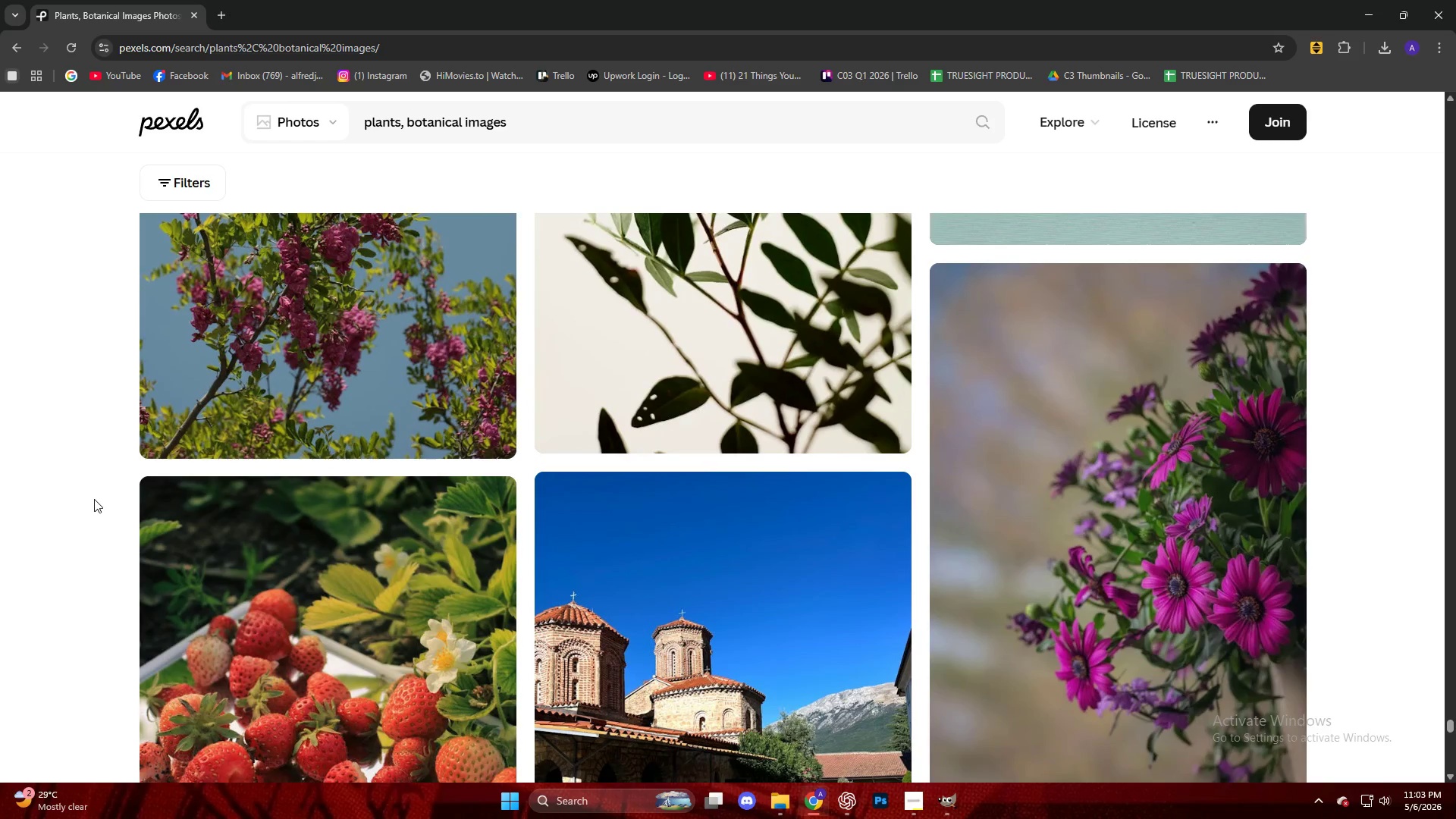 
scroll: coordinate [0, 503], scroll_direction: down, amount: 11.0
 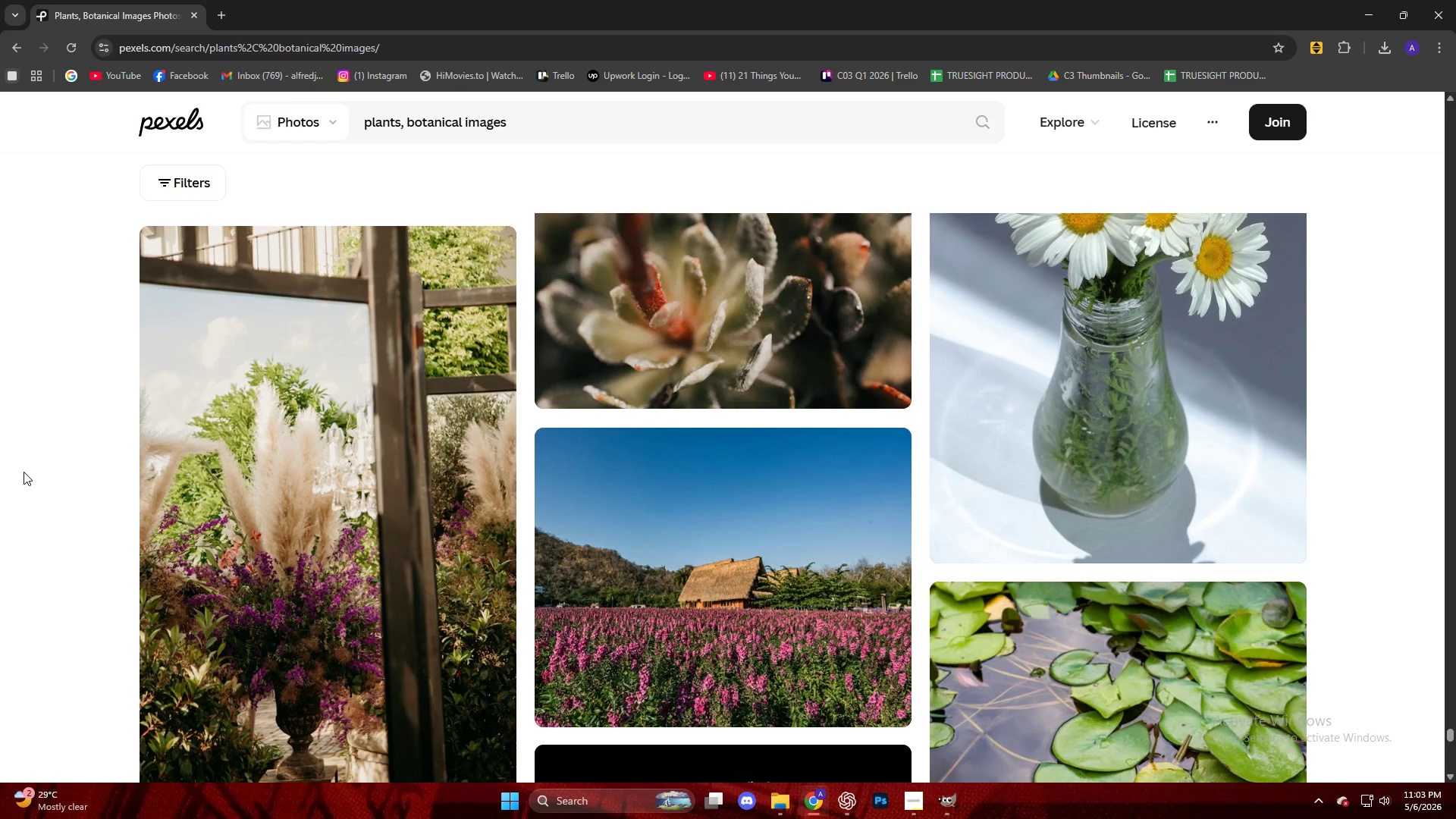 
wait(6.9)
 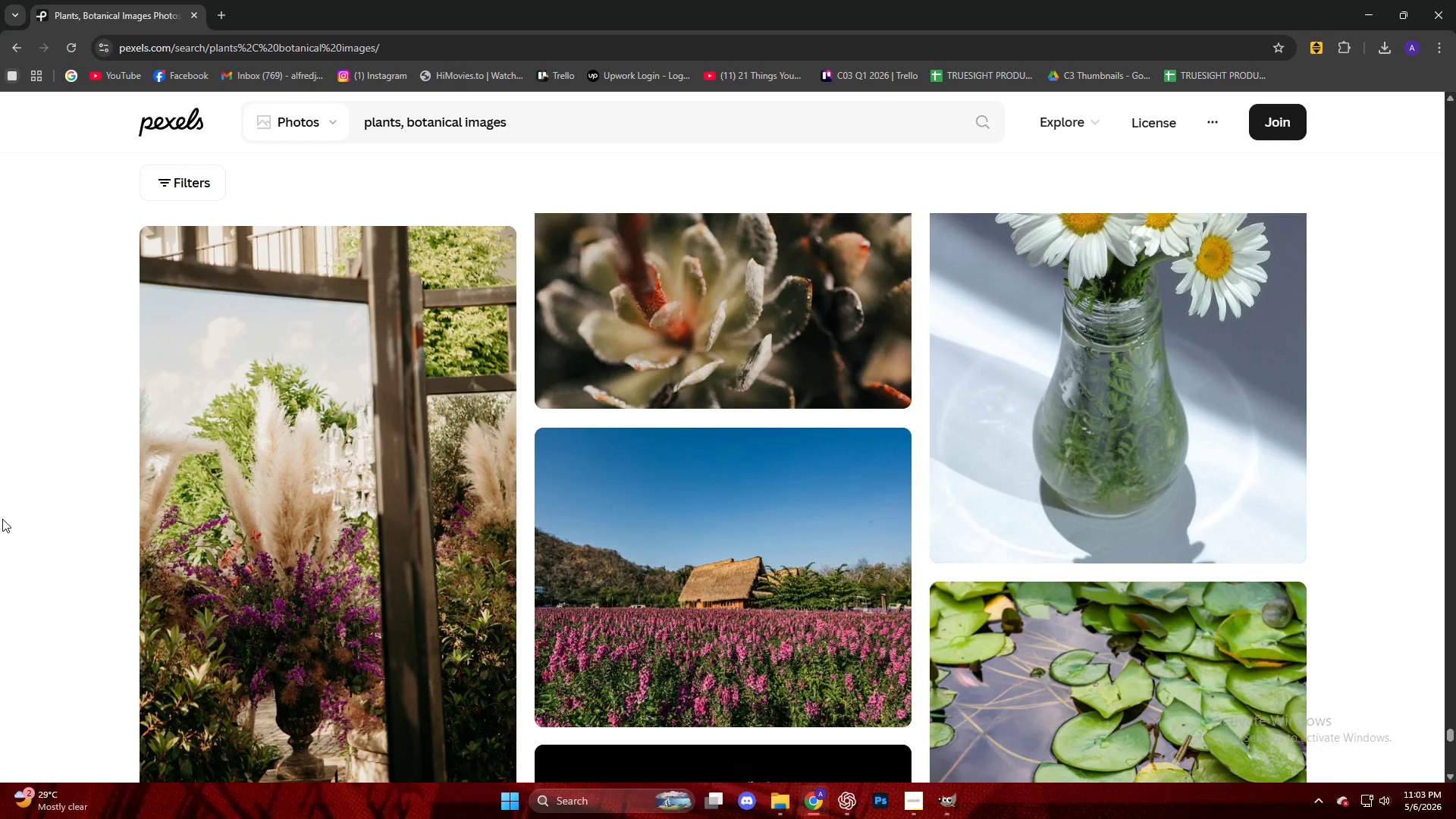 
scroll: coordinate [8, 542], scroll_direction: down, amount: 31.0
 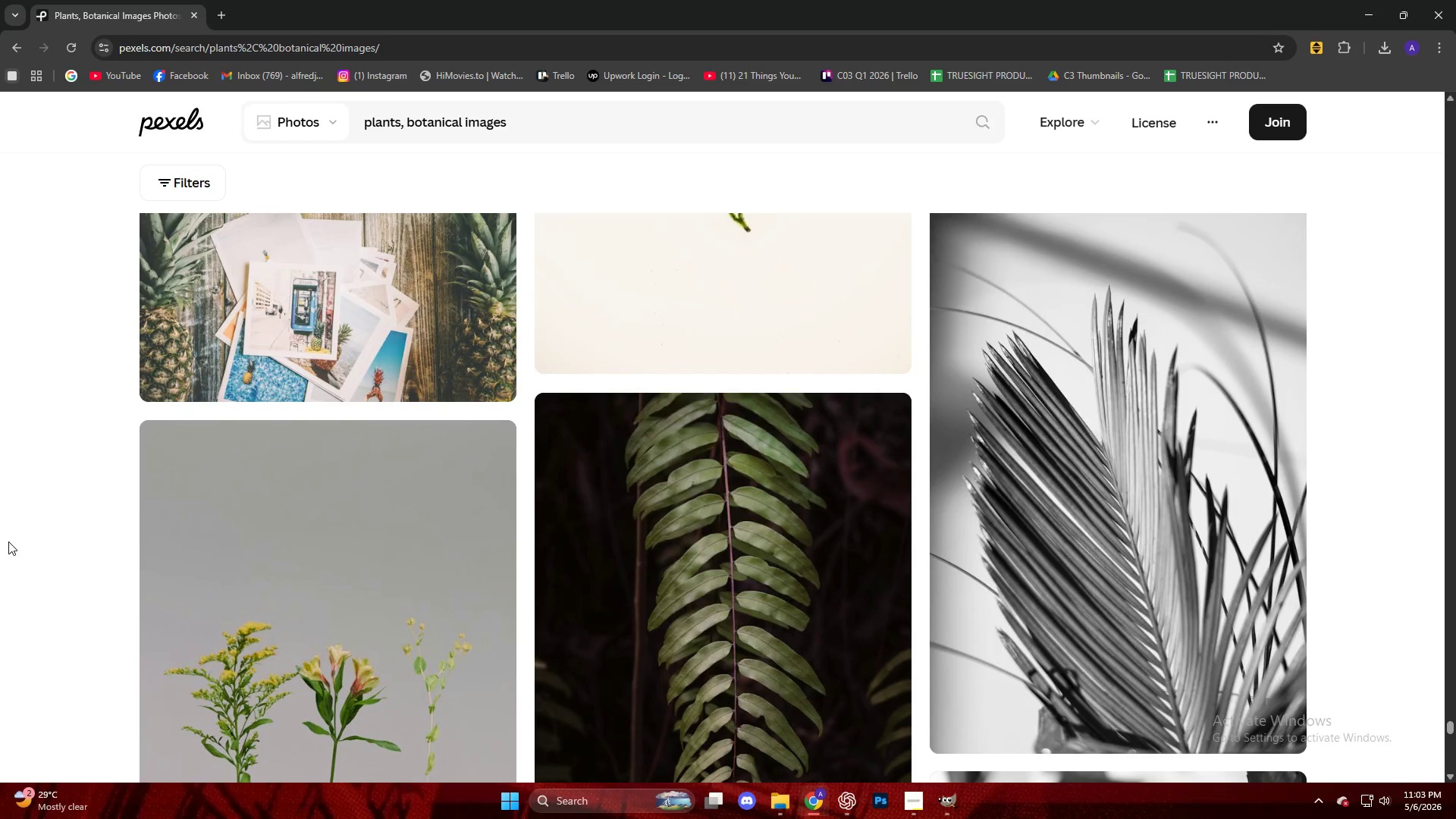 
wait(7.58)
 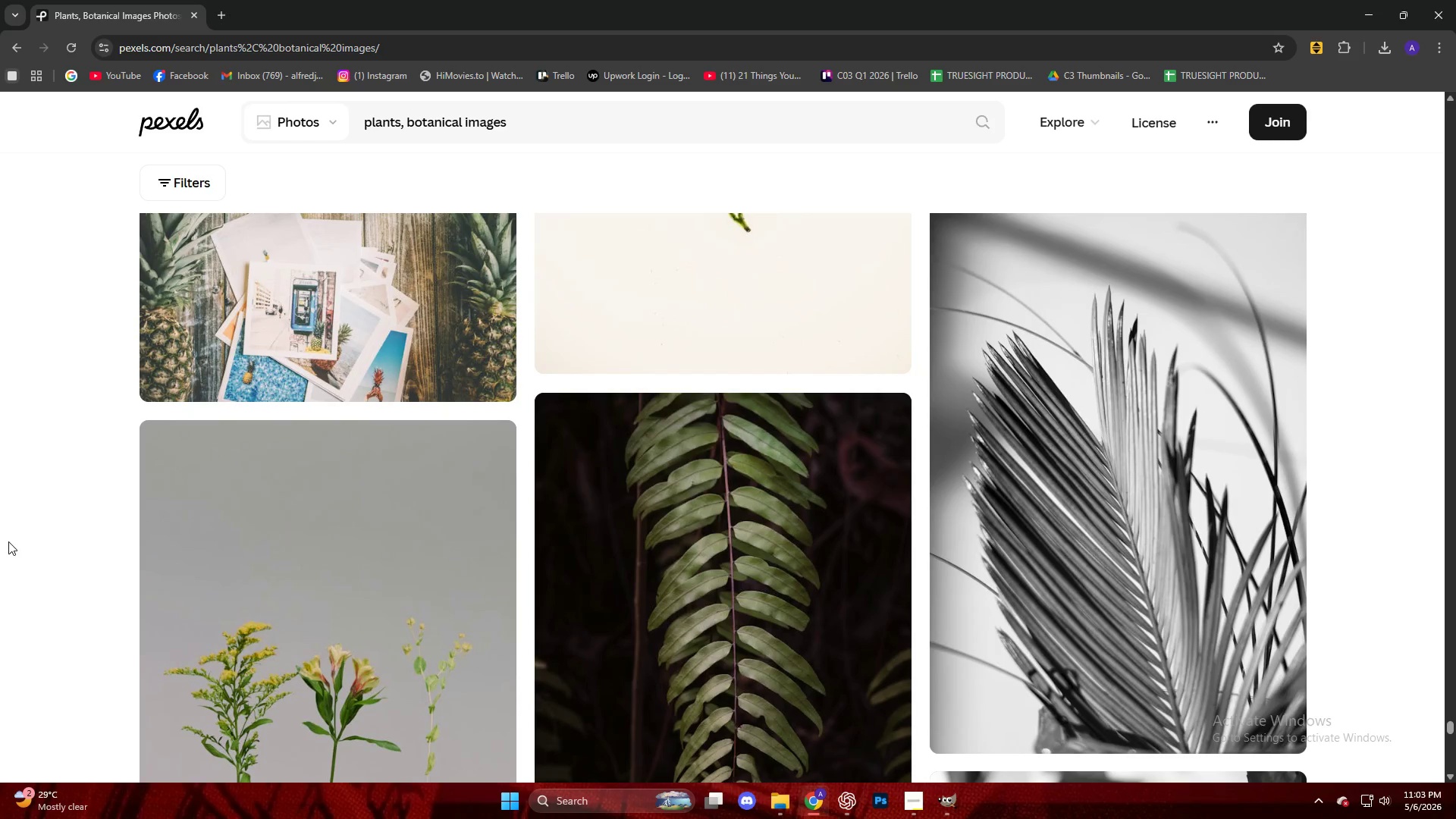 
scroll: coordinate [98, 595], scroll_direction: down, amount: 20.0
 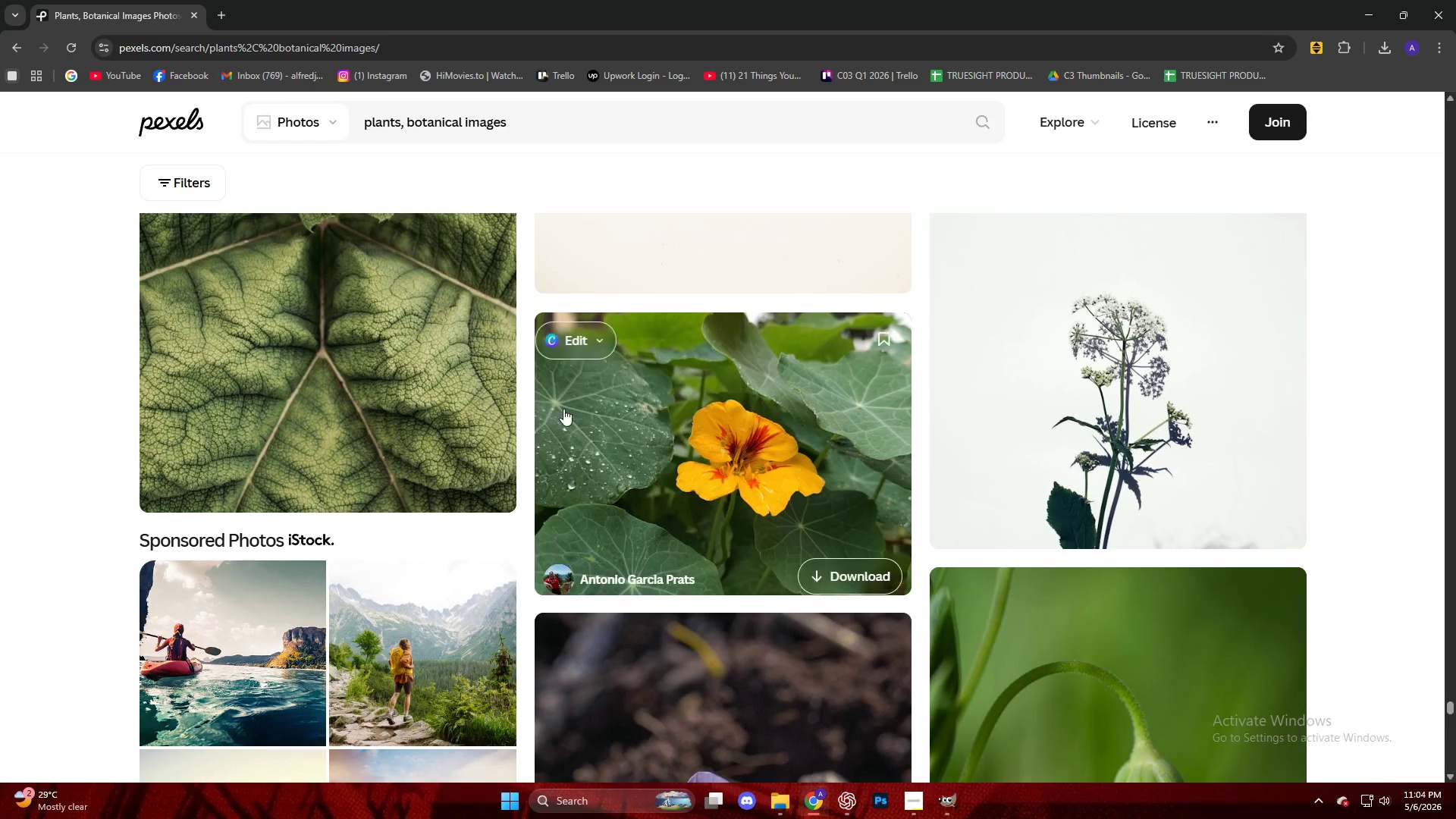 
left_click([648, 453])
 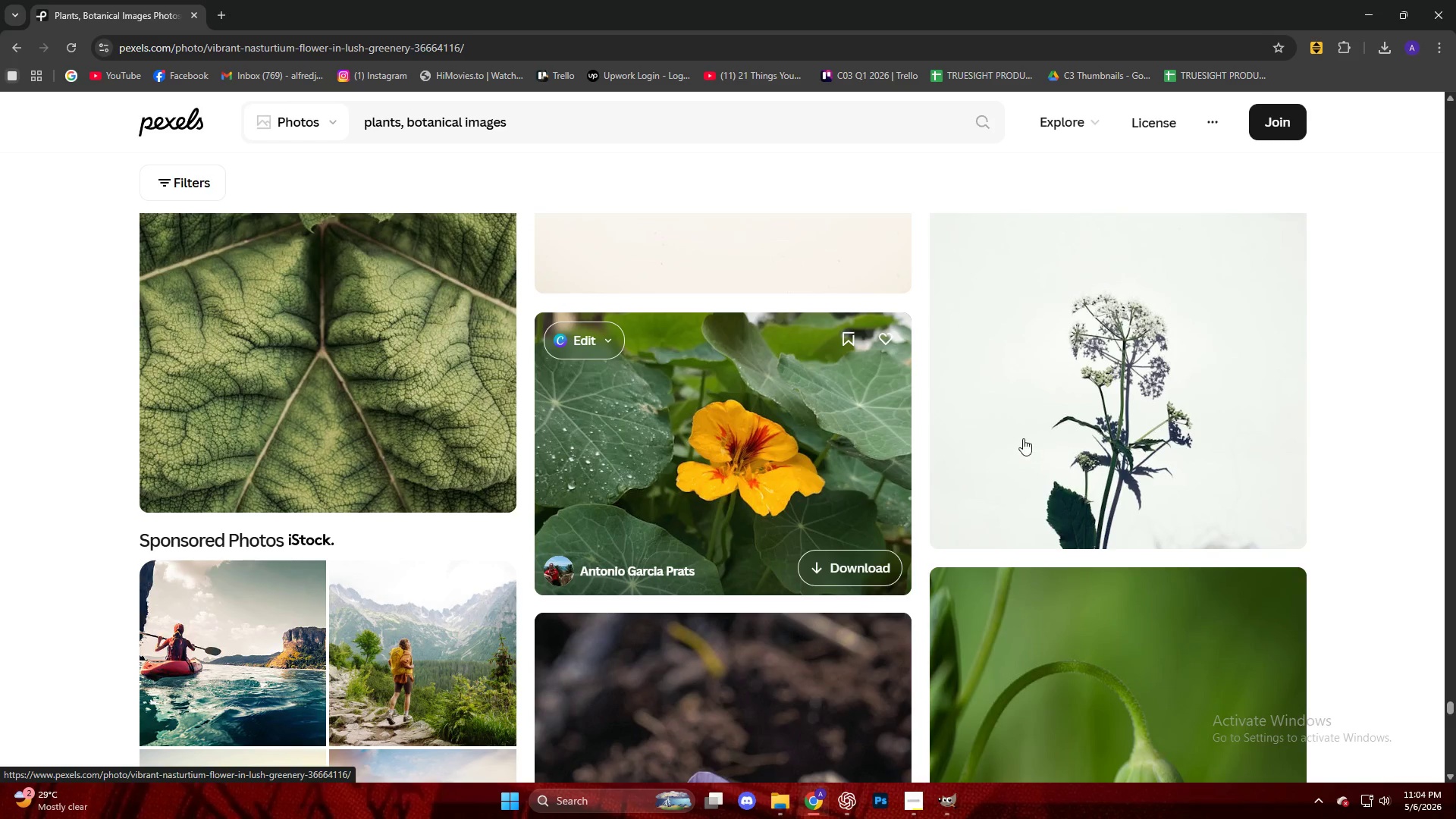 
left_click([769, 397])
 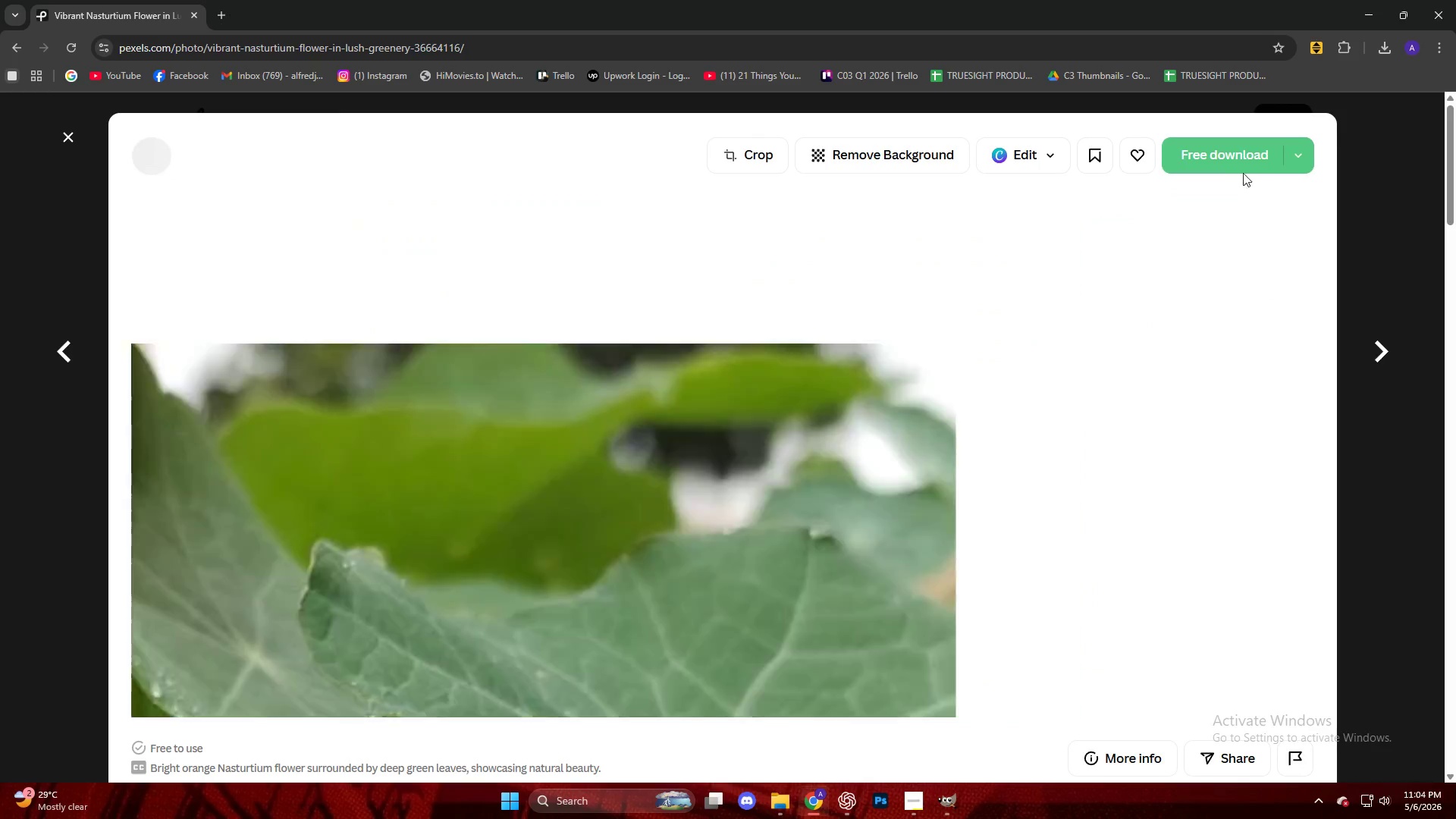 
left_click([1222, 156])
 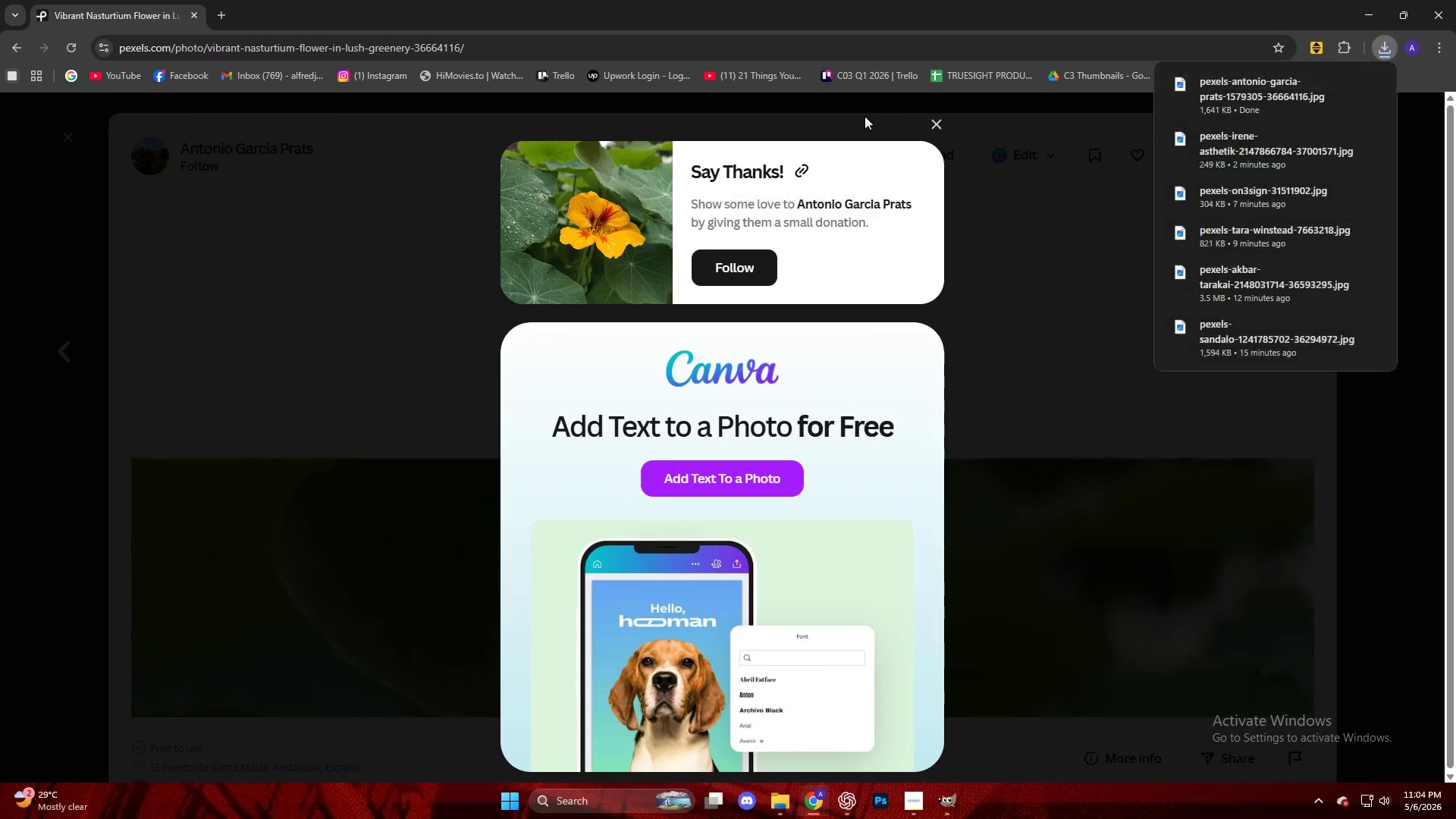 
left_click([934, 123])
 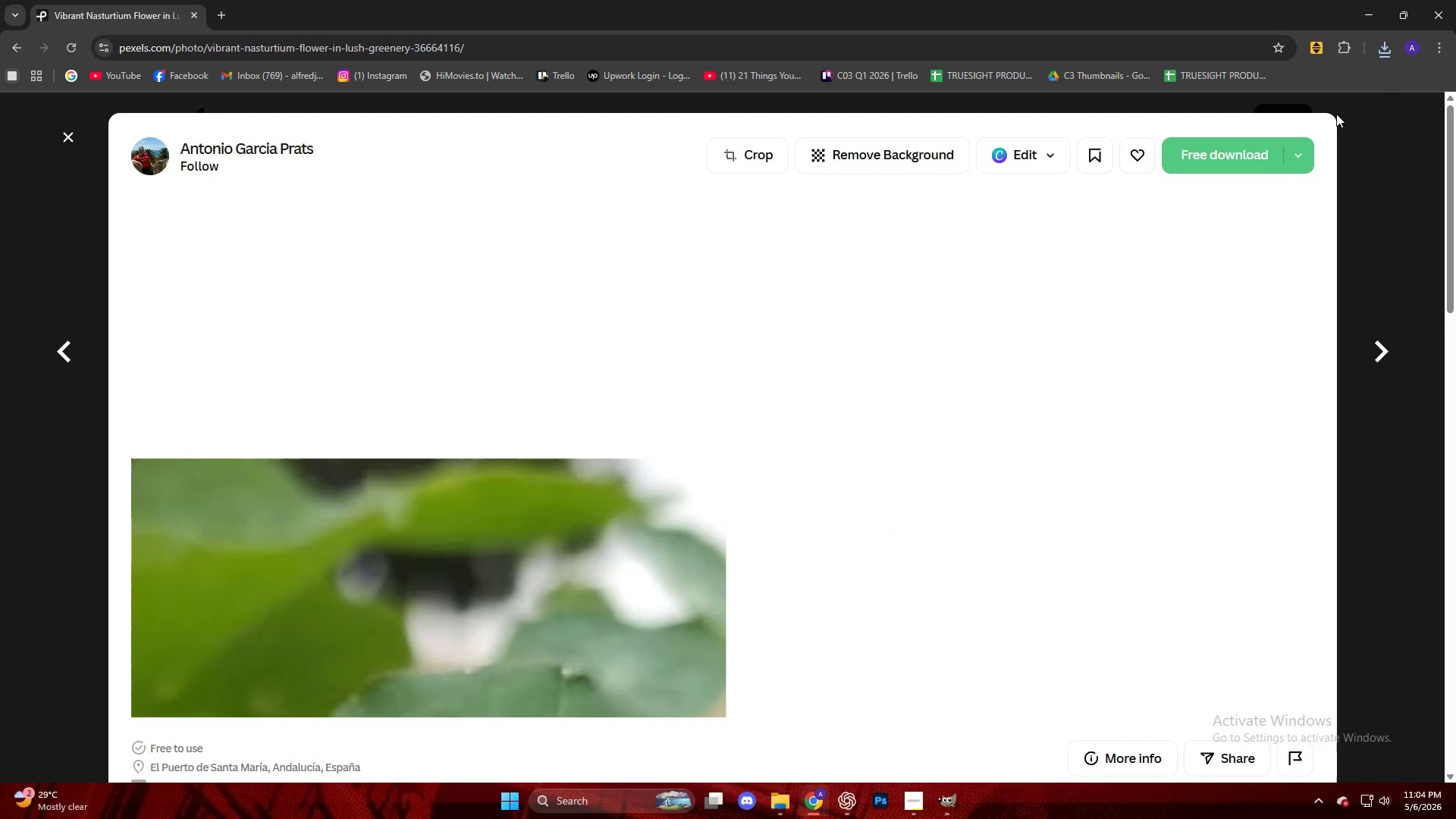 
left_click([1382, 54])
 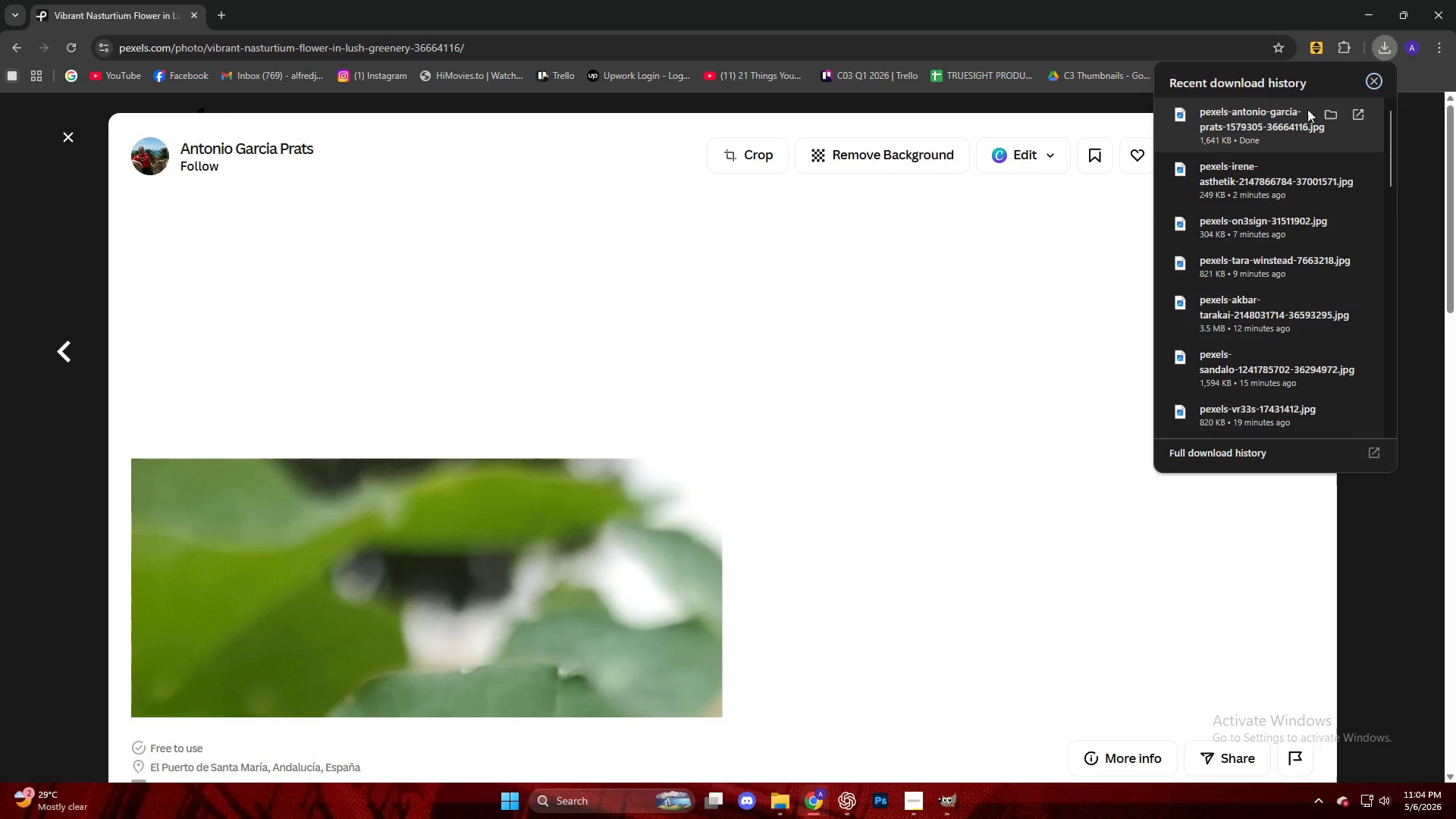 
left_click_drag(start_coordinate=[1276, 134], to_coordinate=[793, 442])
 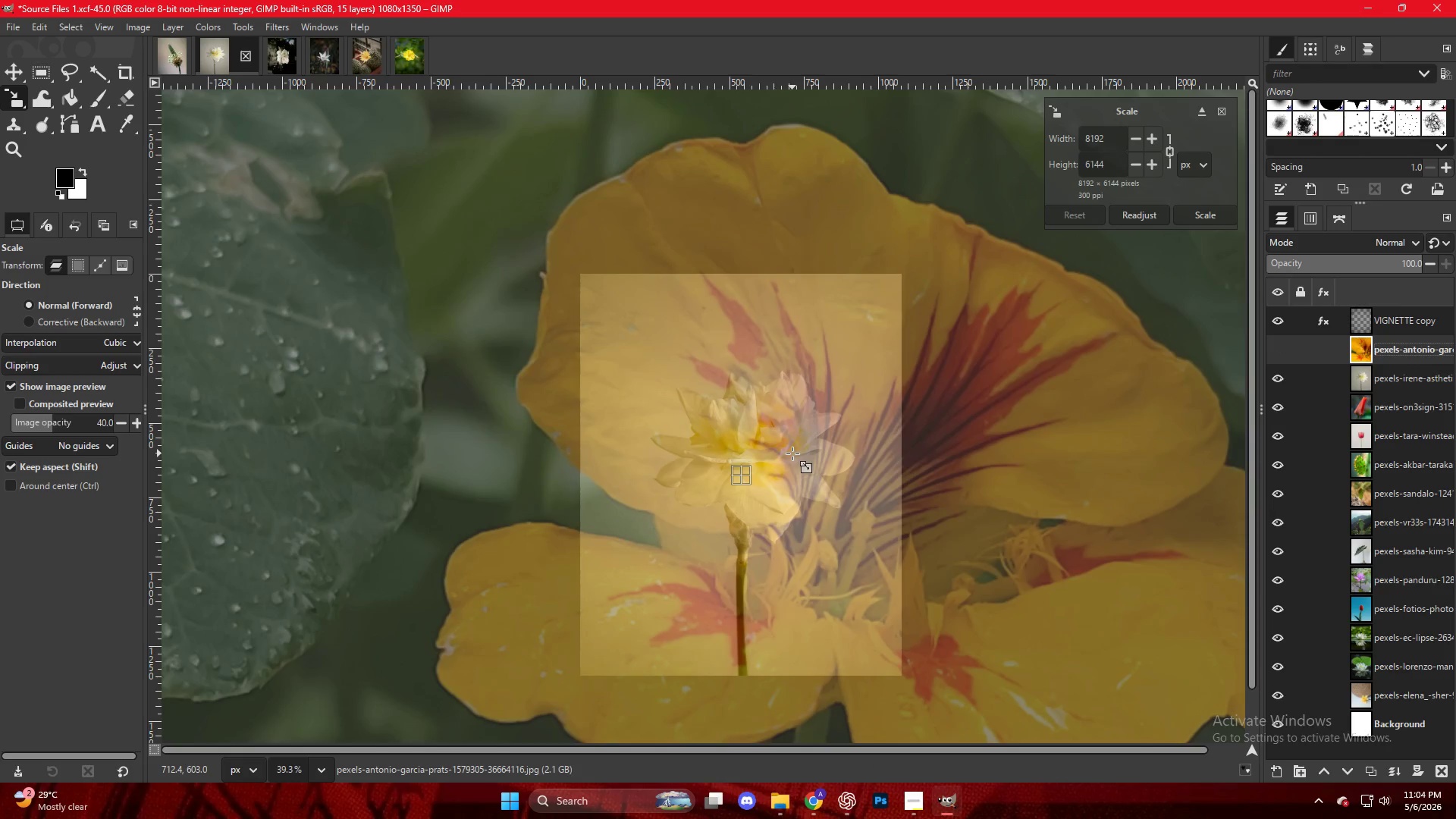 
key(Control+ControlLeft)
 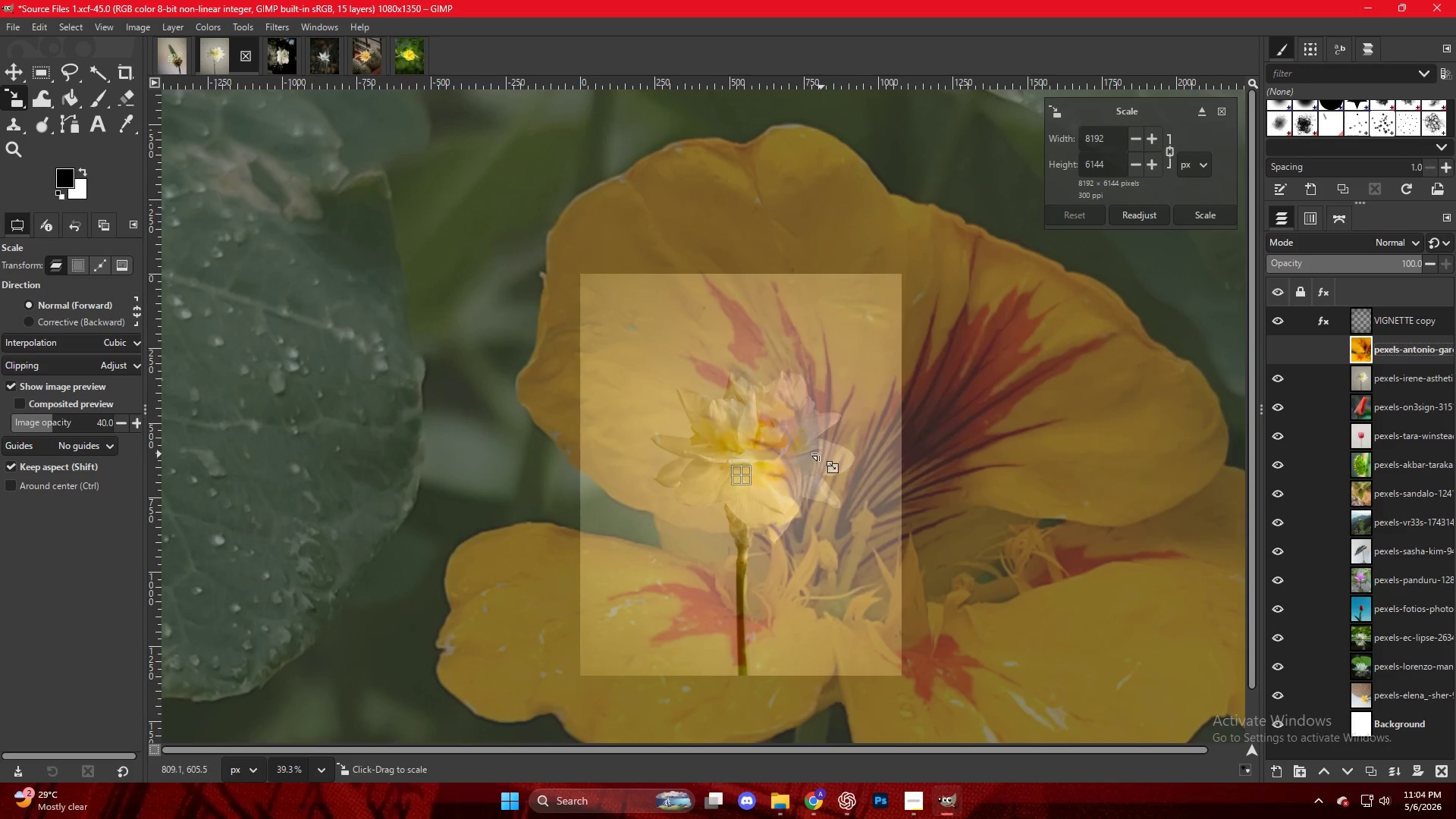 
hold_key(key=ControlLeft, duration=0.64)
 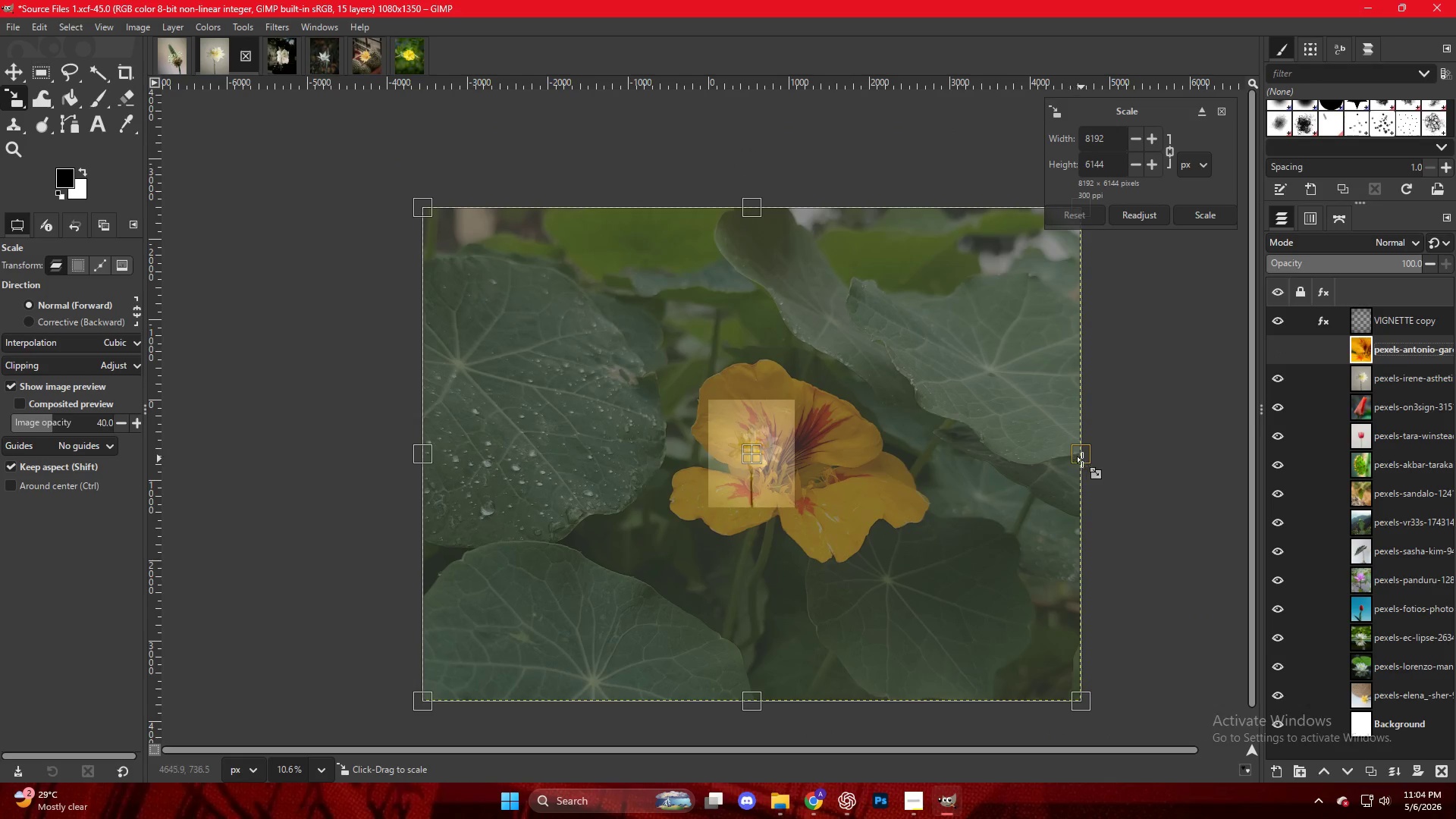 
scroll: coordinate [726, 441], scroll_direction: down, amount: 15.0
 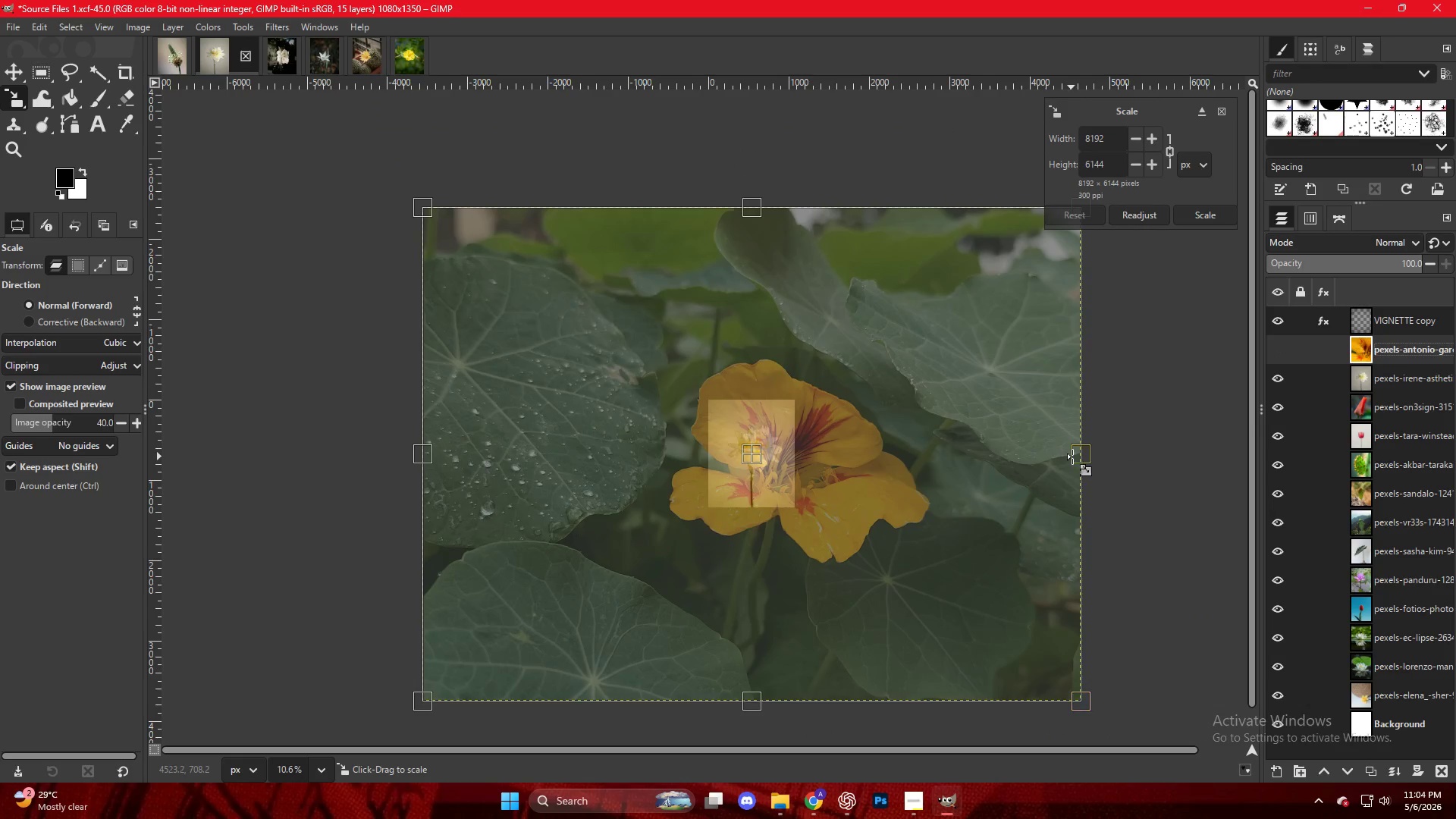 
hold_key(key=ControlLeft, duration=3.27)
left_click_drag(start_coordinate=[1086, 461], to_coordinate=[829, 441])
 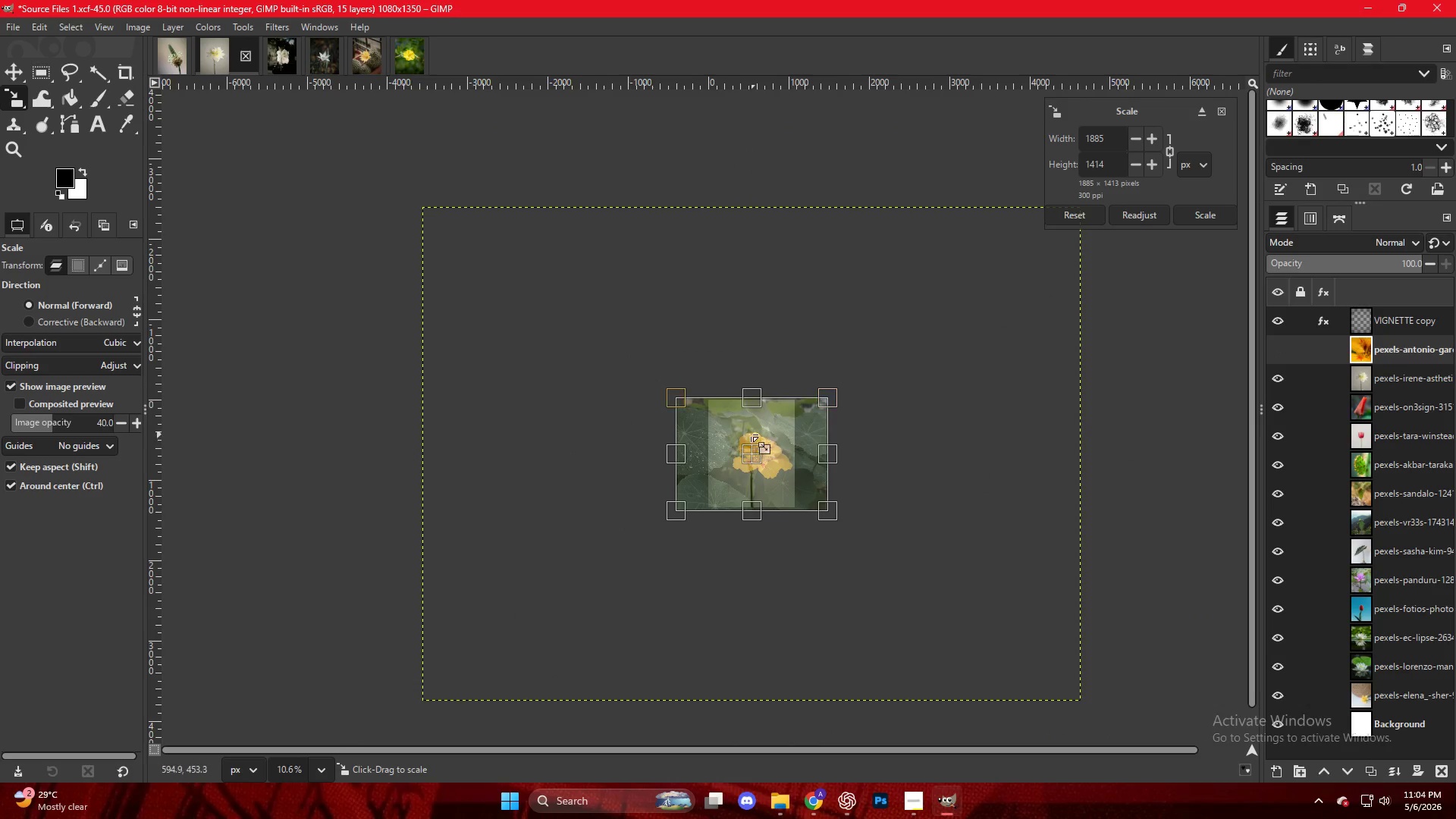 
scroll: coordinate [760, 442], scroll_direction: up, amount: 13.0
 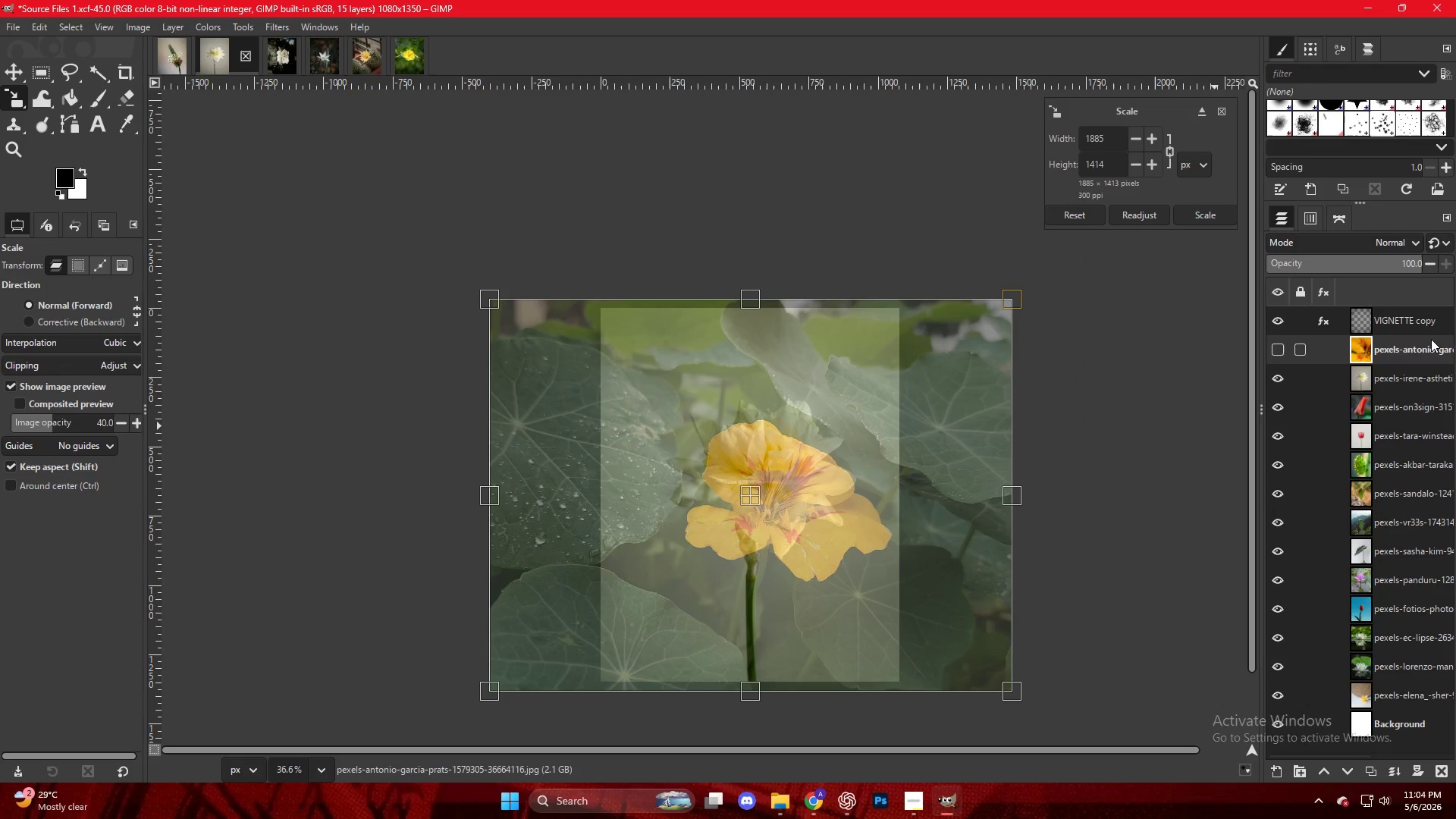 
left_click([1410, 344])
 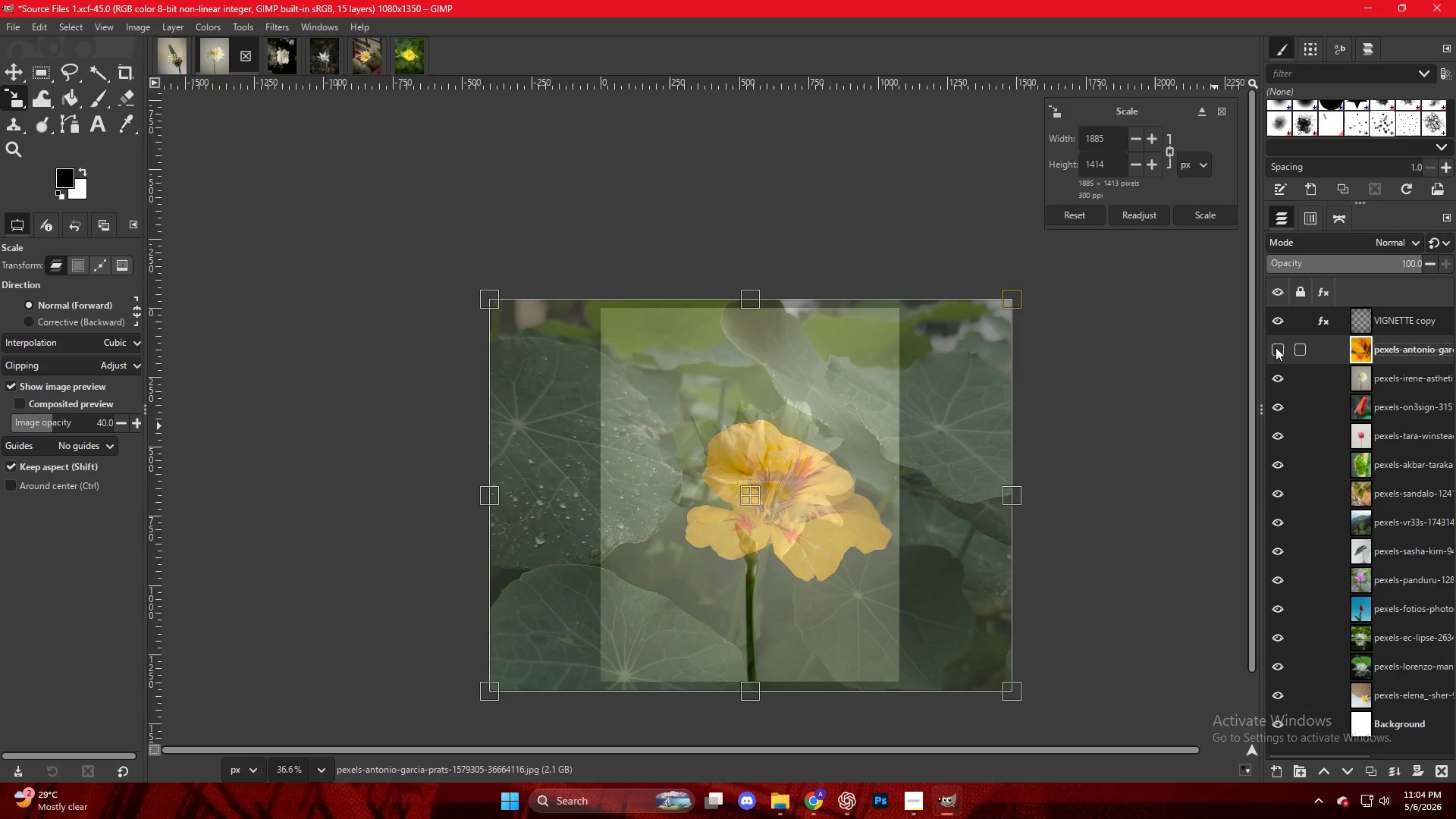 
left_click([1268, 347])
 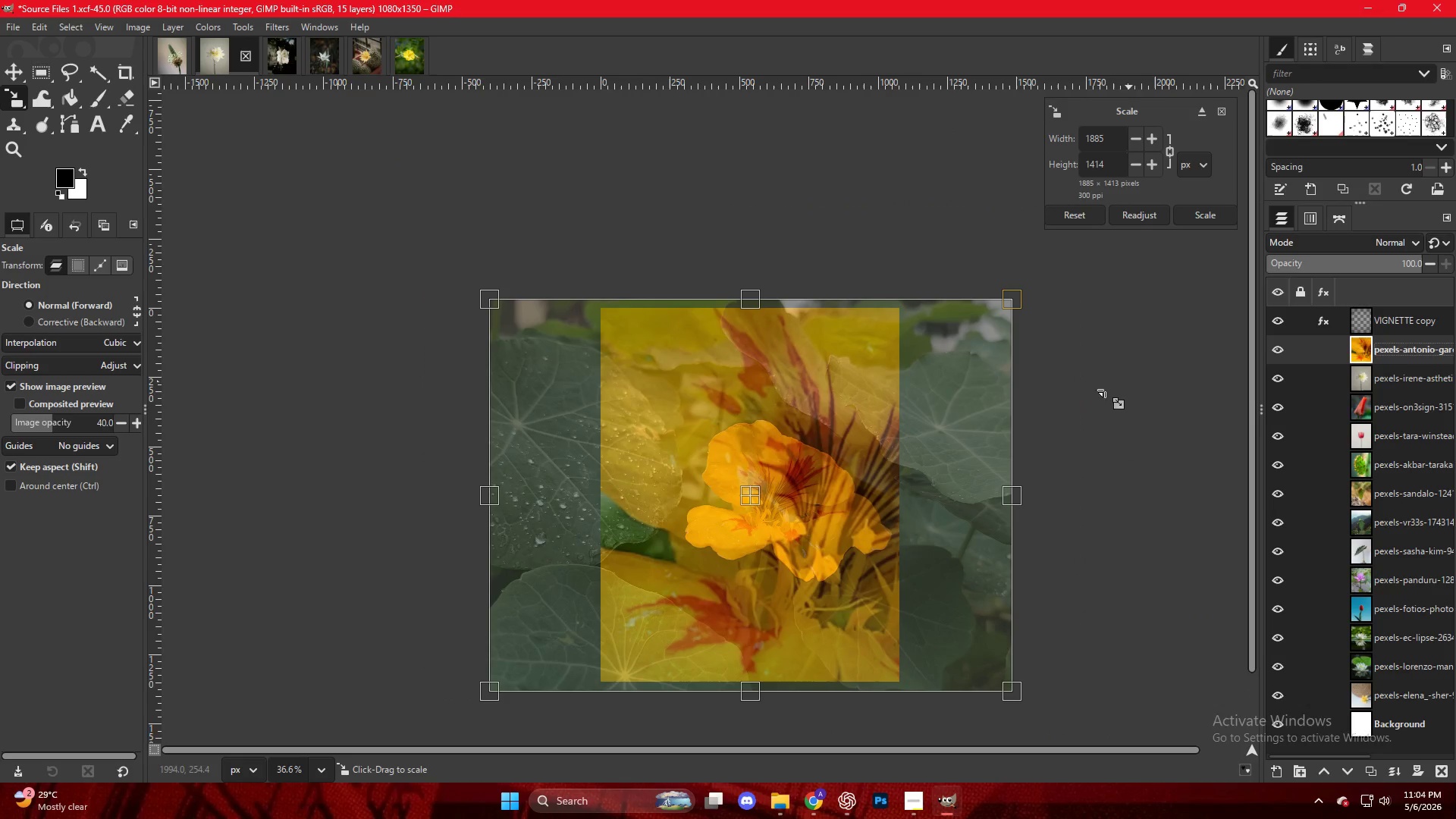 
left_click([934, 419])
 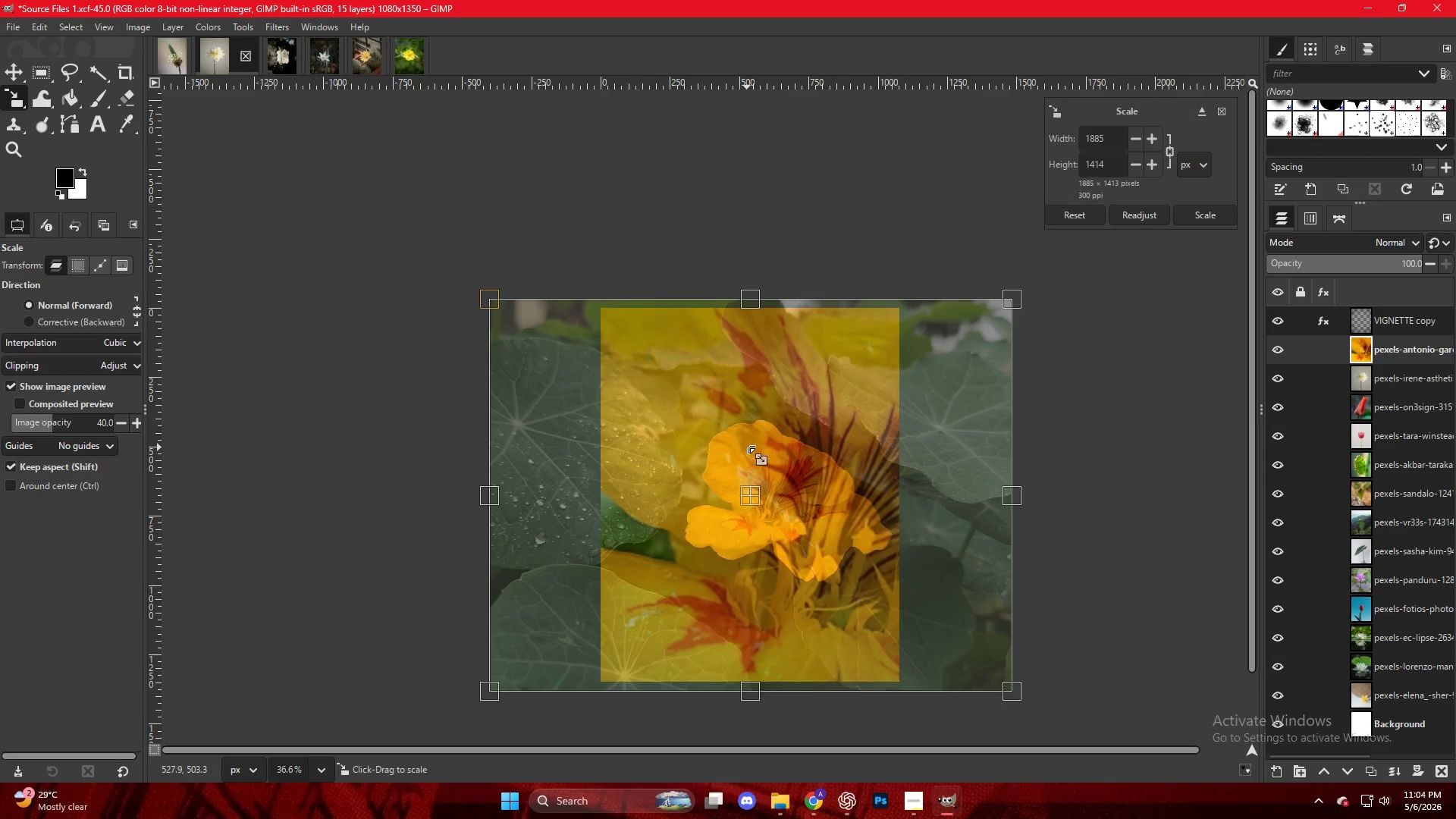 
key(NumpadEnter)
 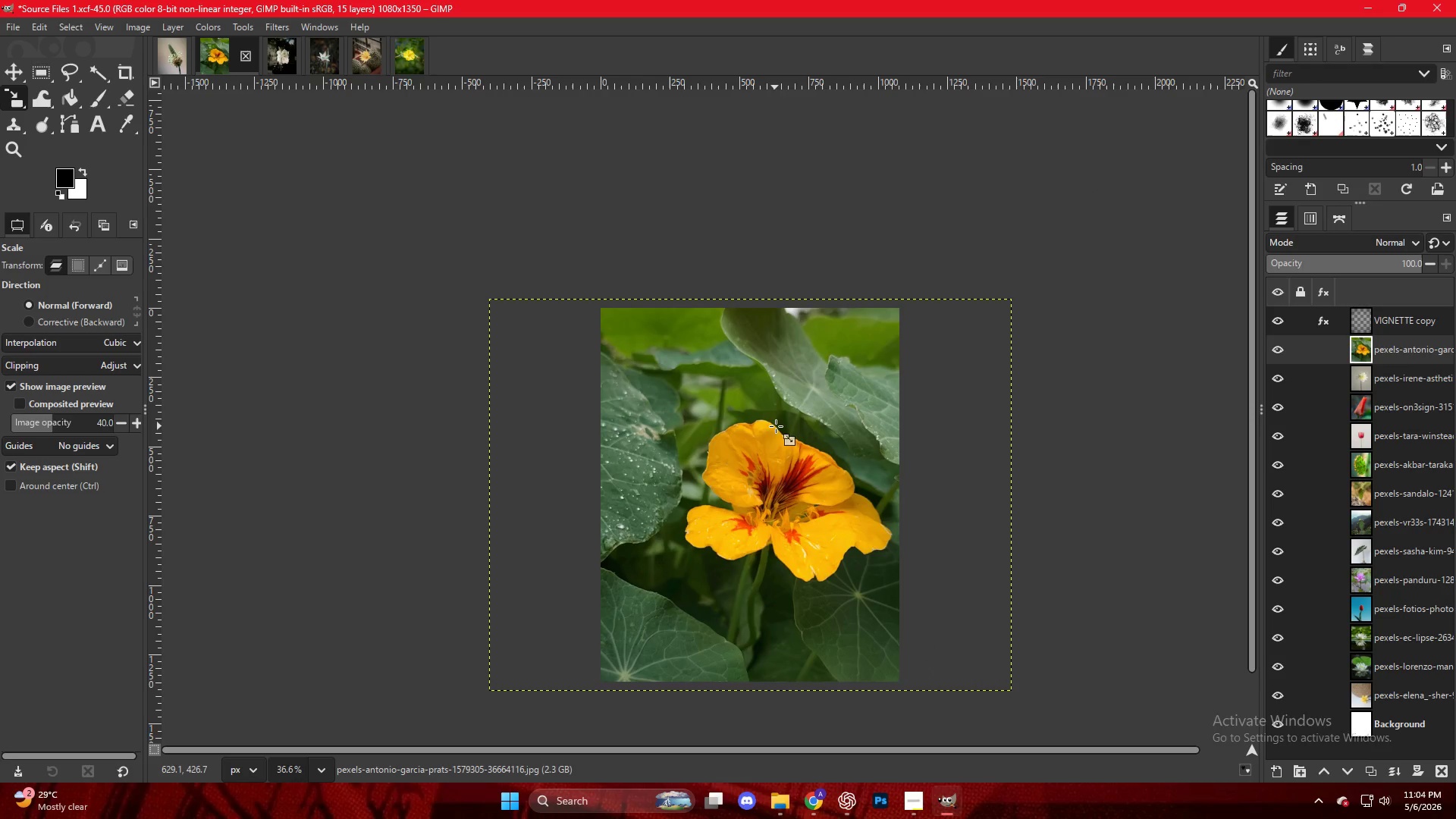 
key(Control+ControlLeft)
 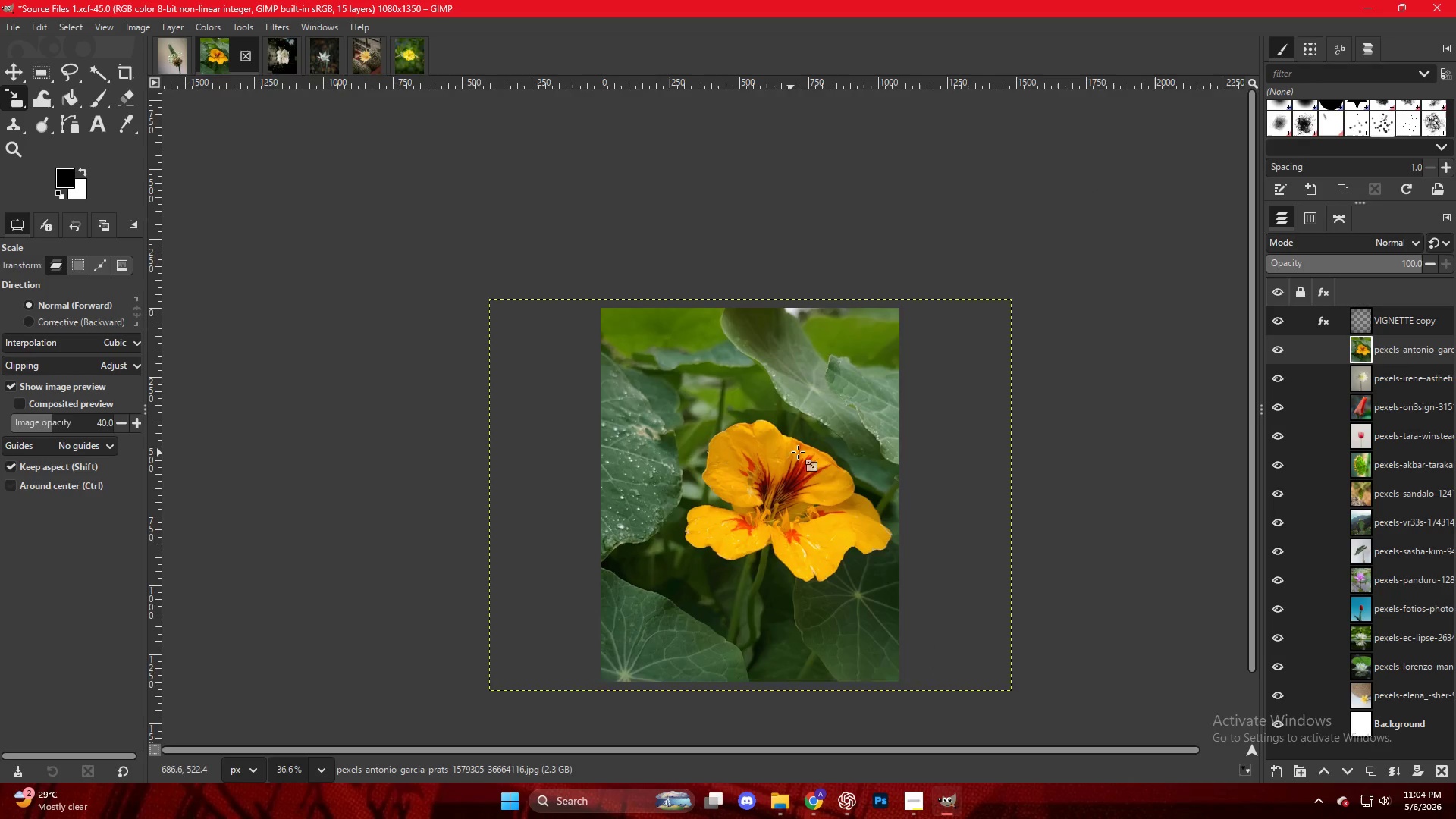 
scroll: coordinate [795, 452], scroll_direction: up, amount: 1.0
 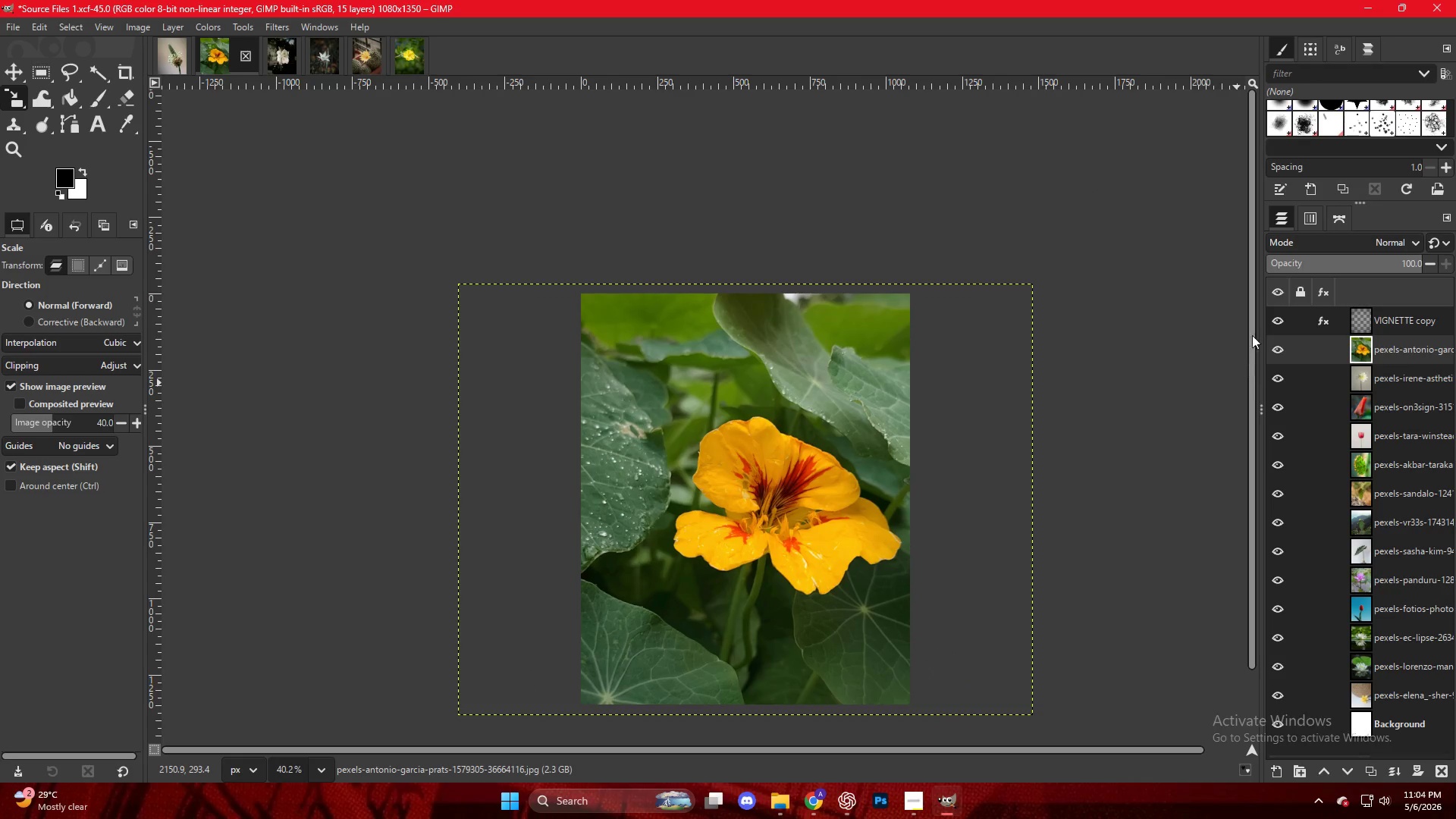 
key(Meta+MetaLeft)
 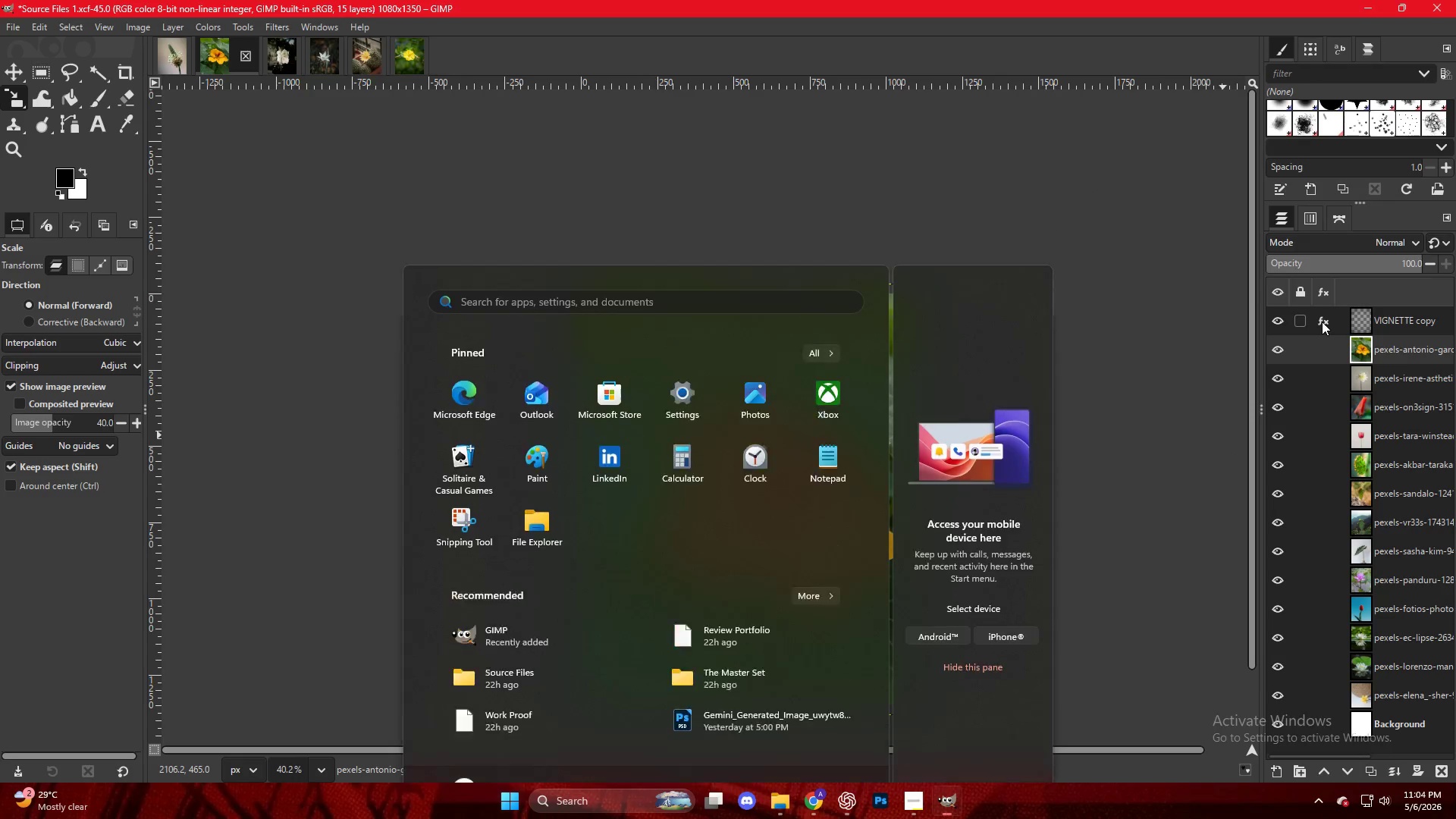 
scroll: coordinate [913, 470], scroll_direction: up, amount: 3.0
 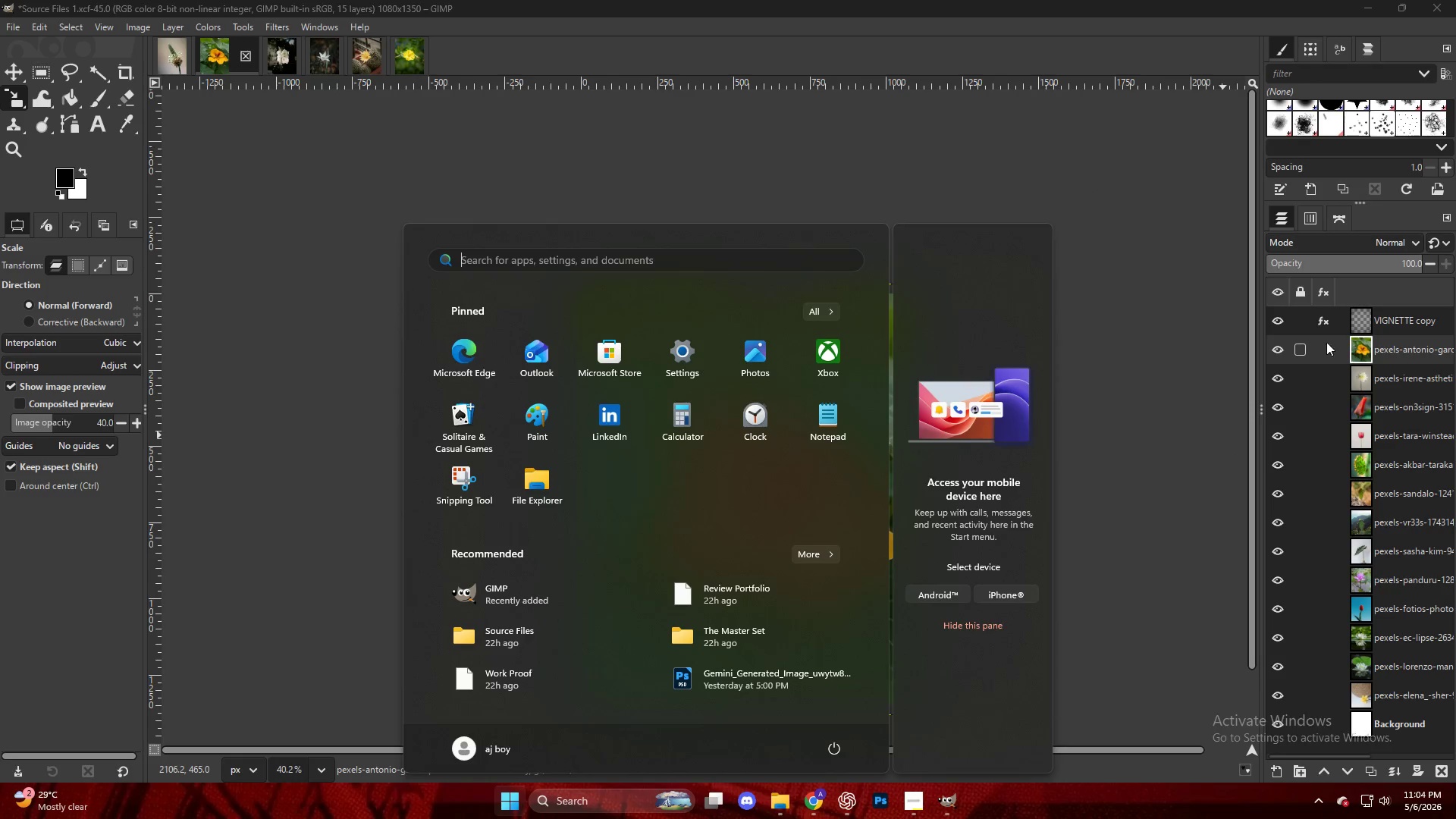 
double_click([1322, 322])
 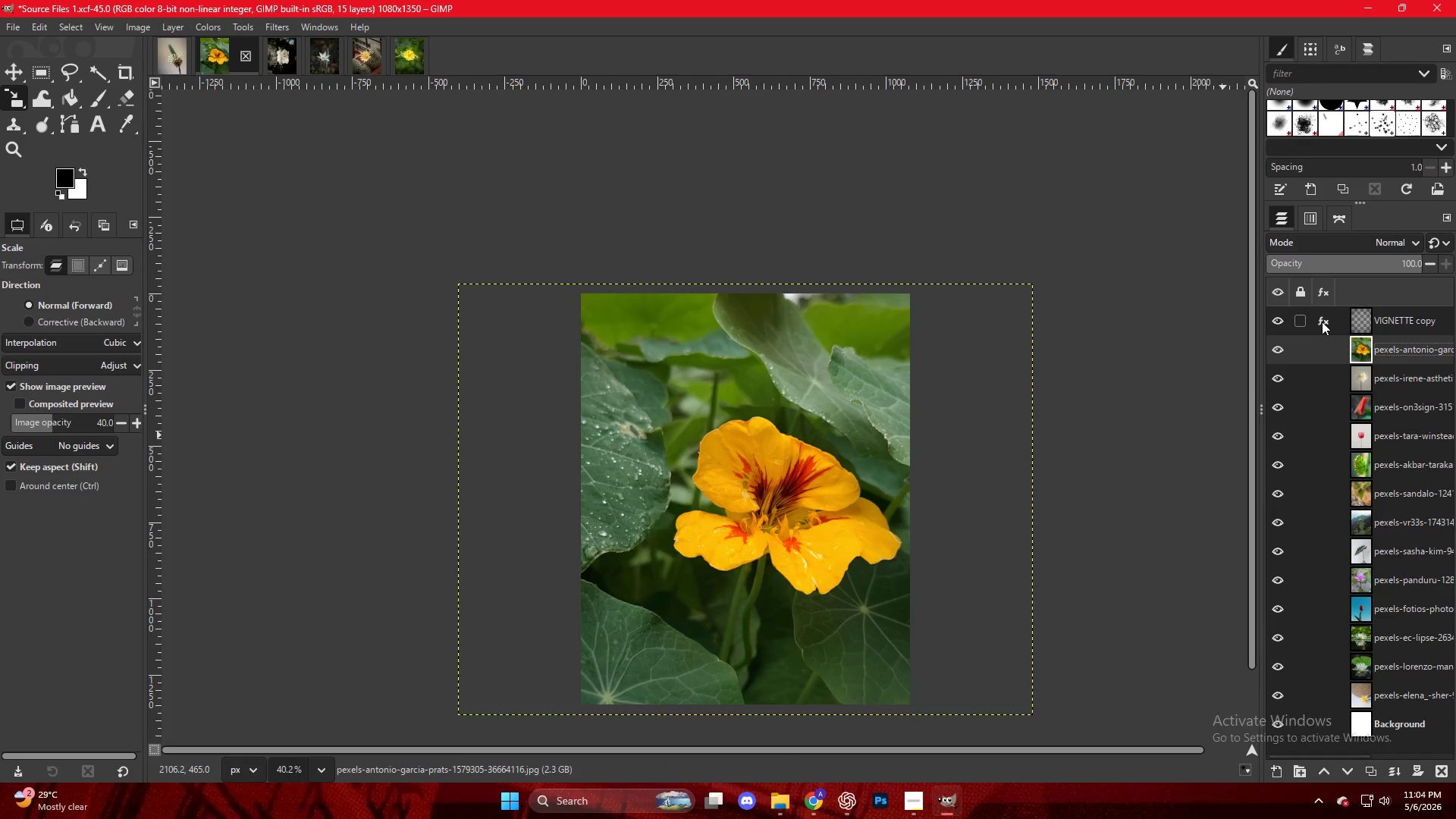 
left_click([1322, 322])
 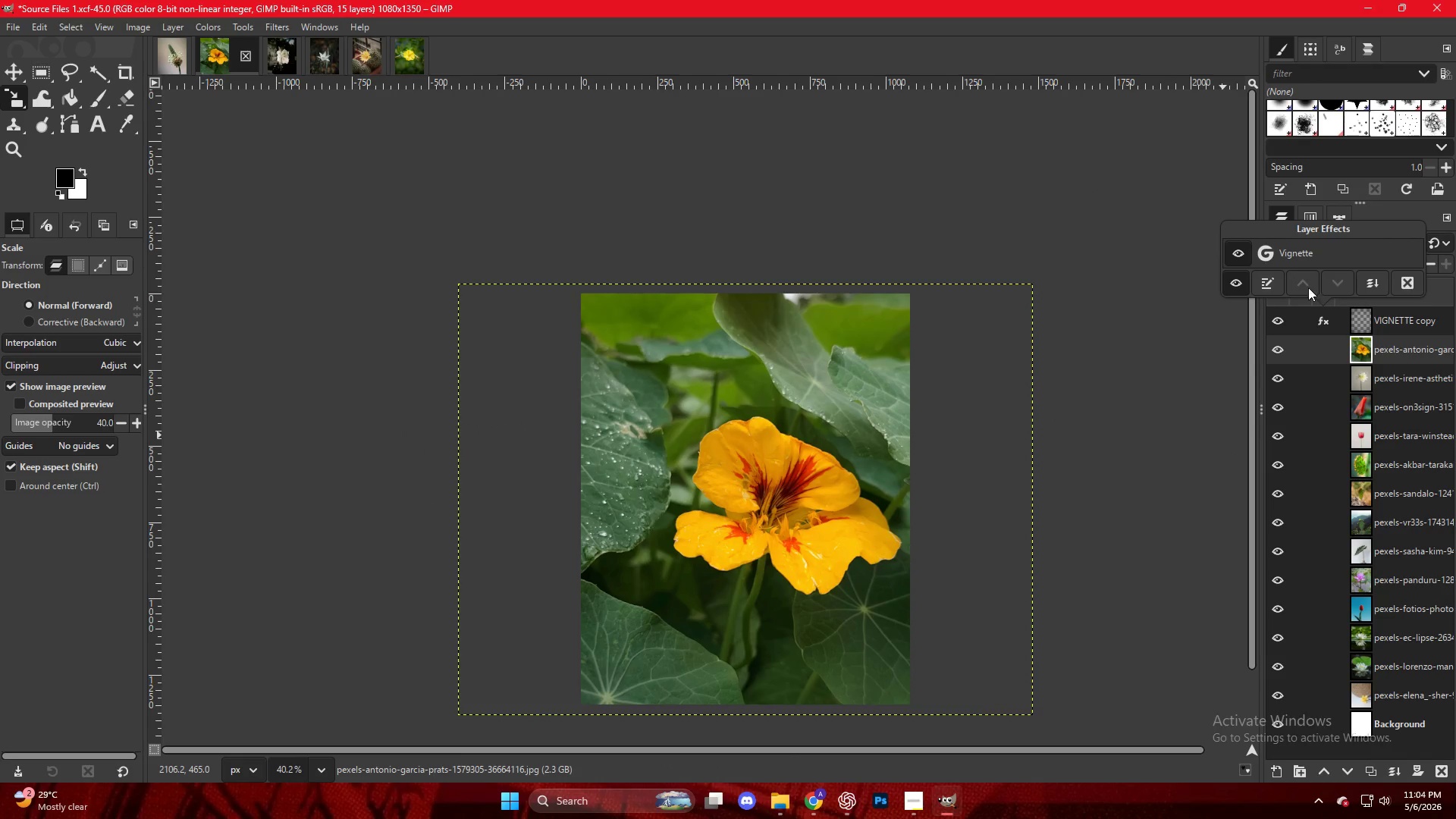 
left_click([1298, 246])
 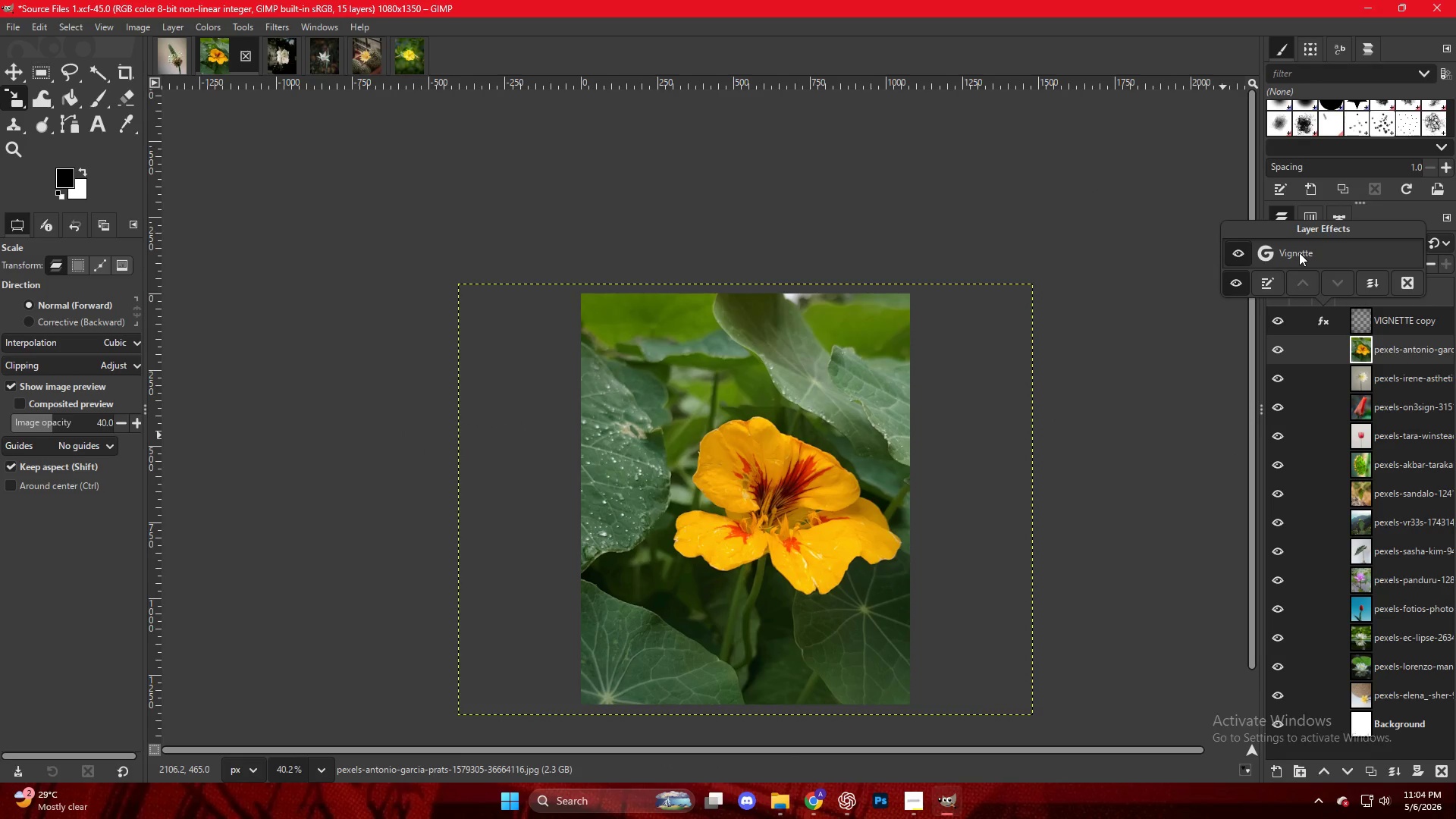 
double_click([1299, 253])
 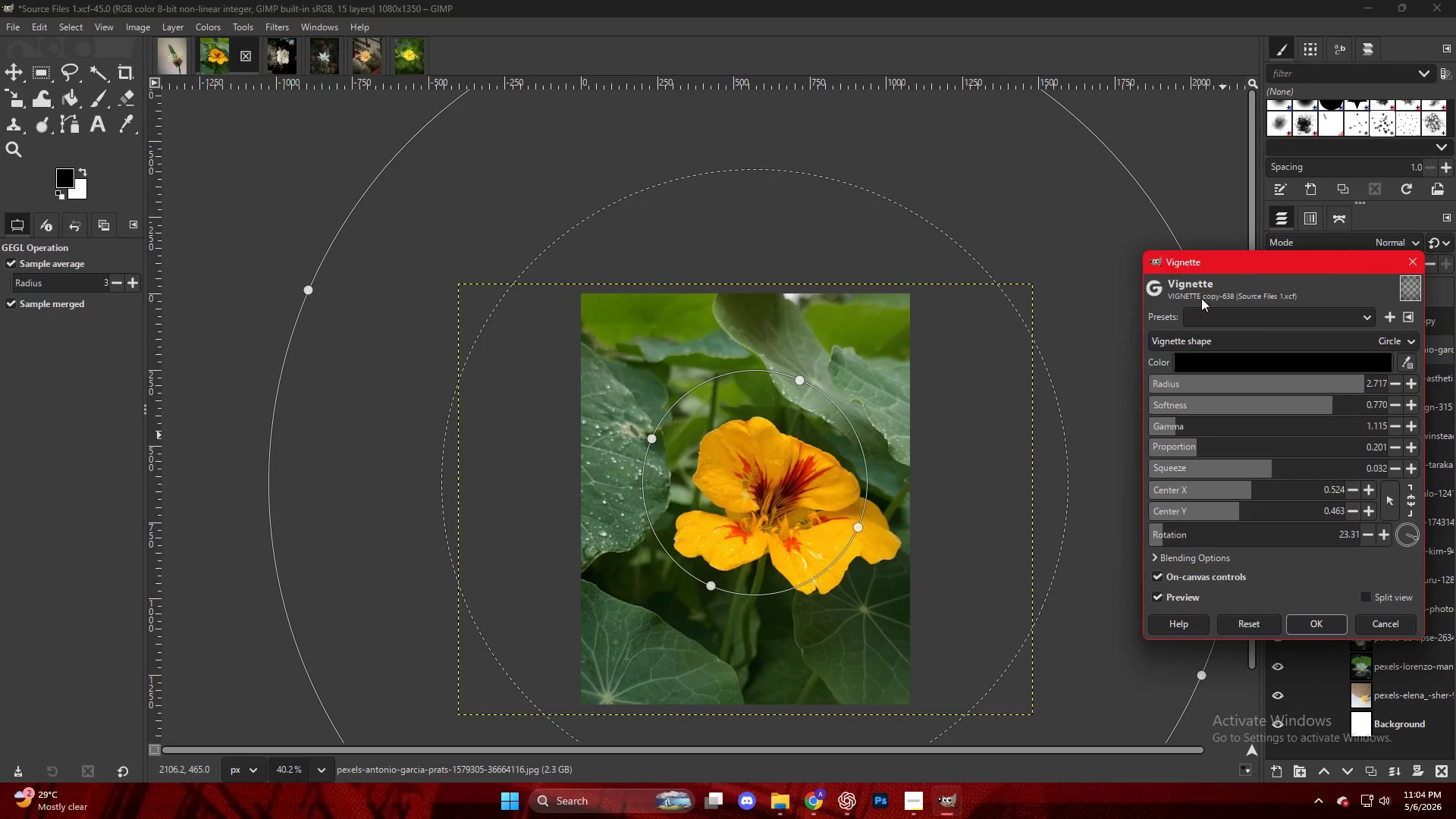 
key(Control+ControlLeft)
 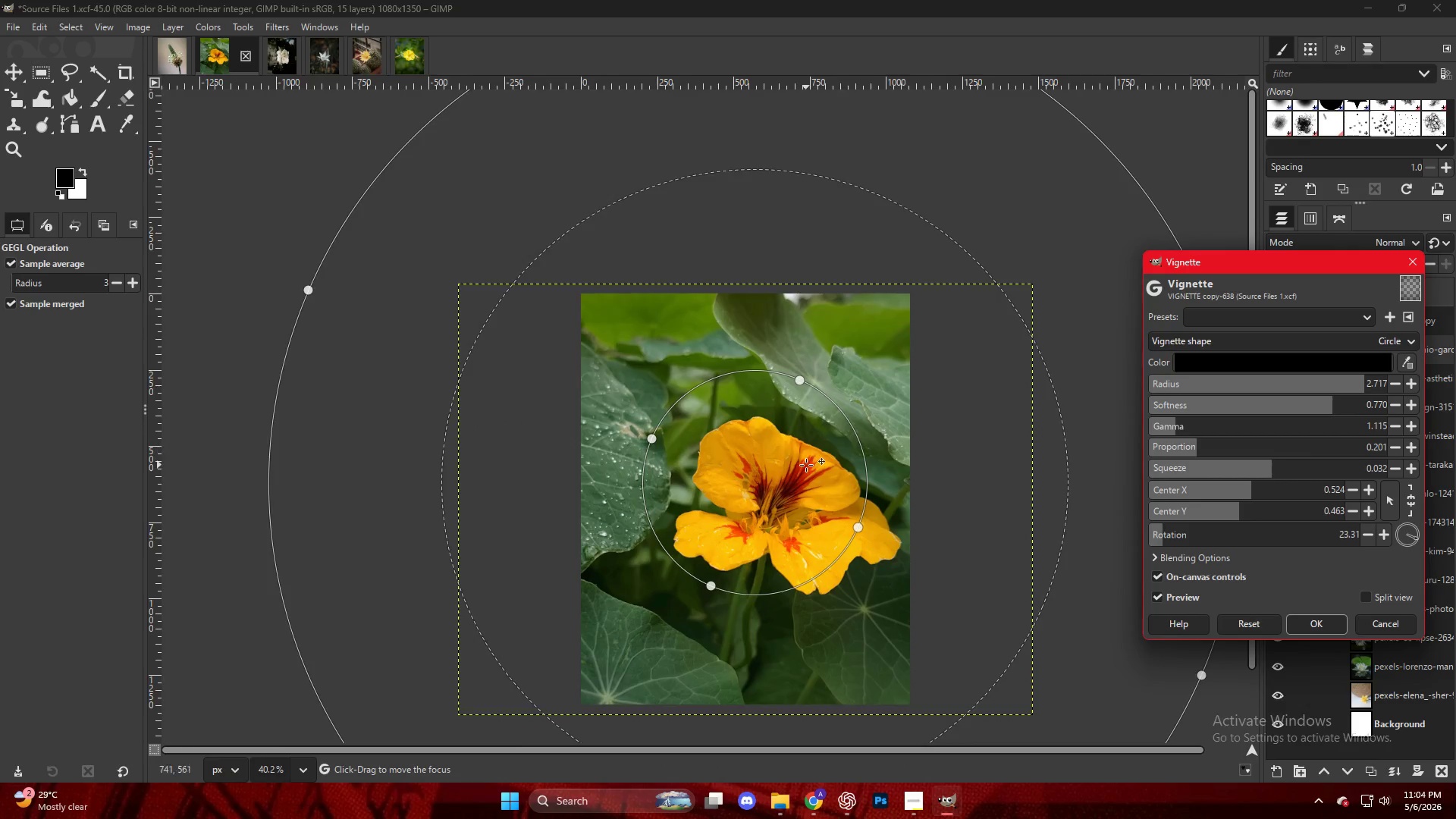 
left_click_drag(start_coordinate=[789, 486], to_coordinate=[826, 515])
 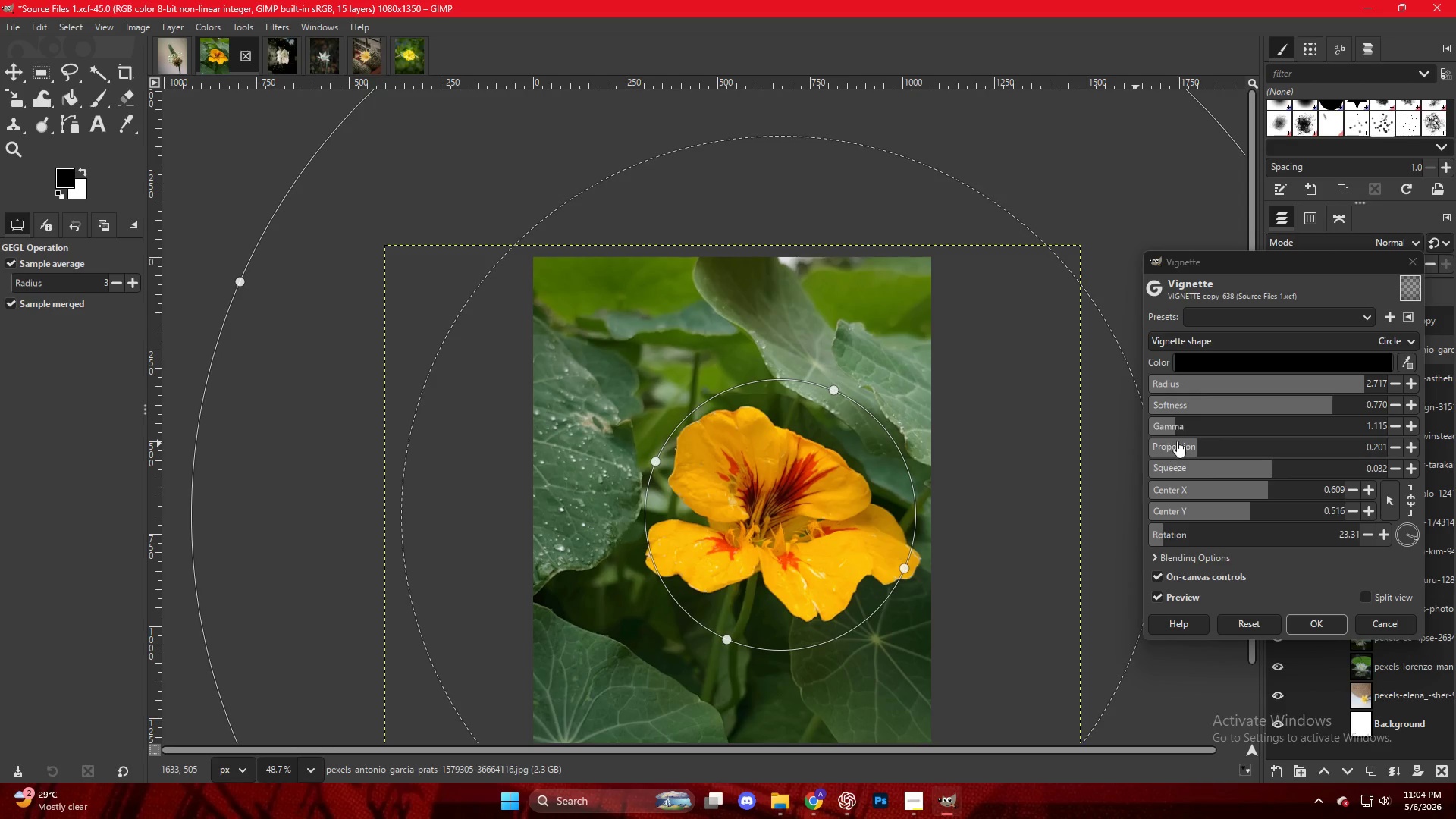 
scroll: coordinate [806, 465], scroll_direction: up, amount: 2.0
 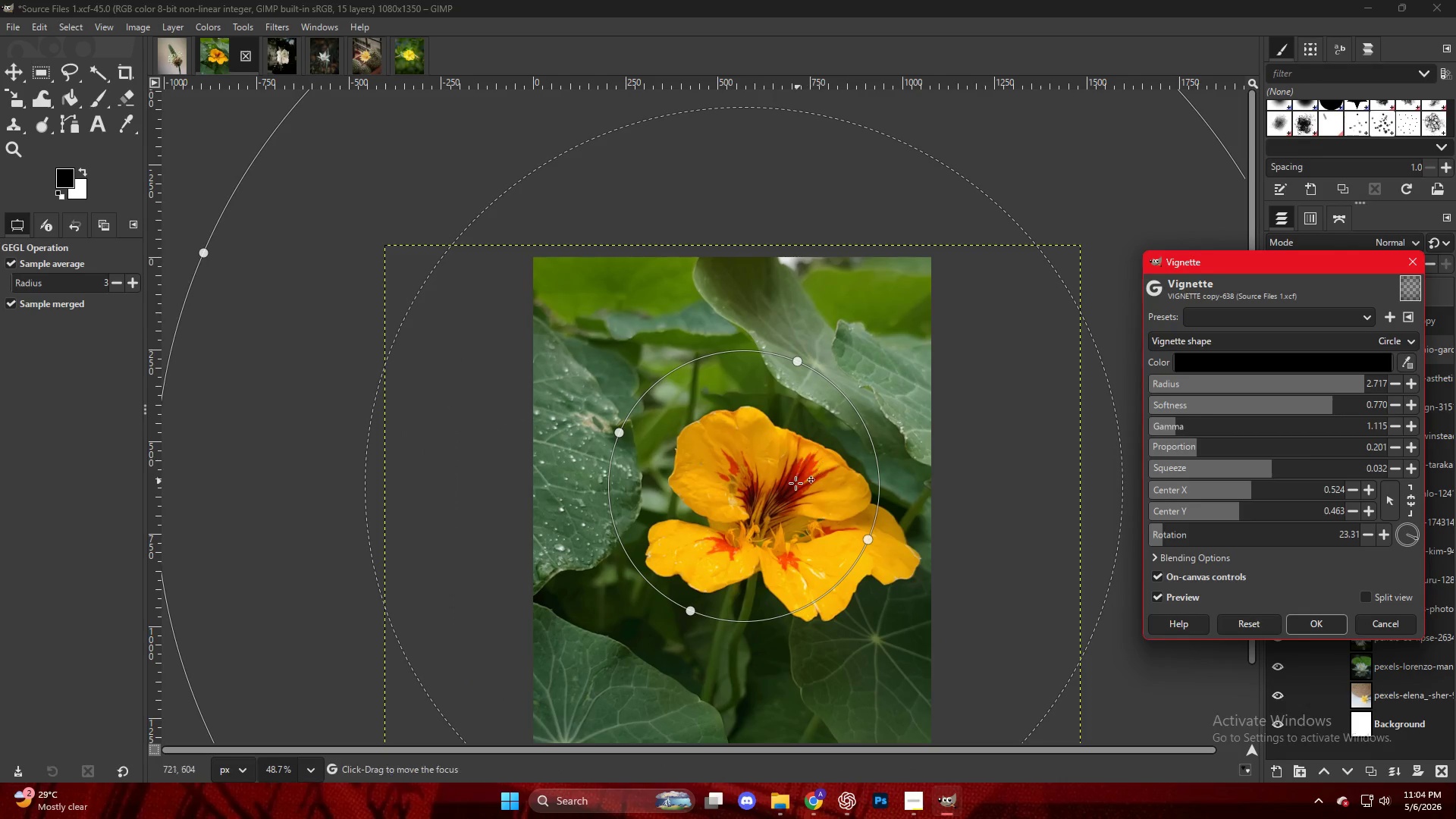 
left_click_drag(start_coordinate=[1175, 424], to_coordinate=[1162, 425])
 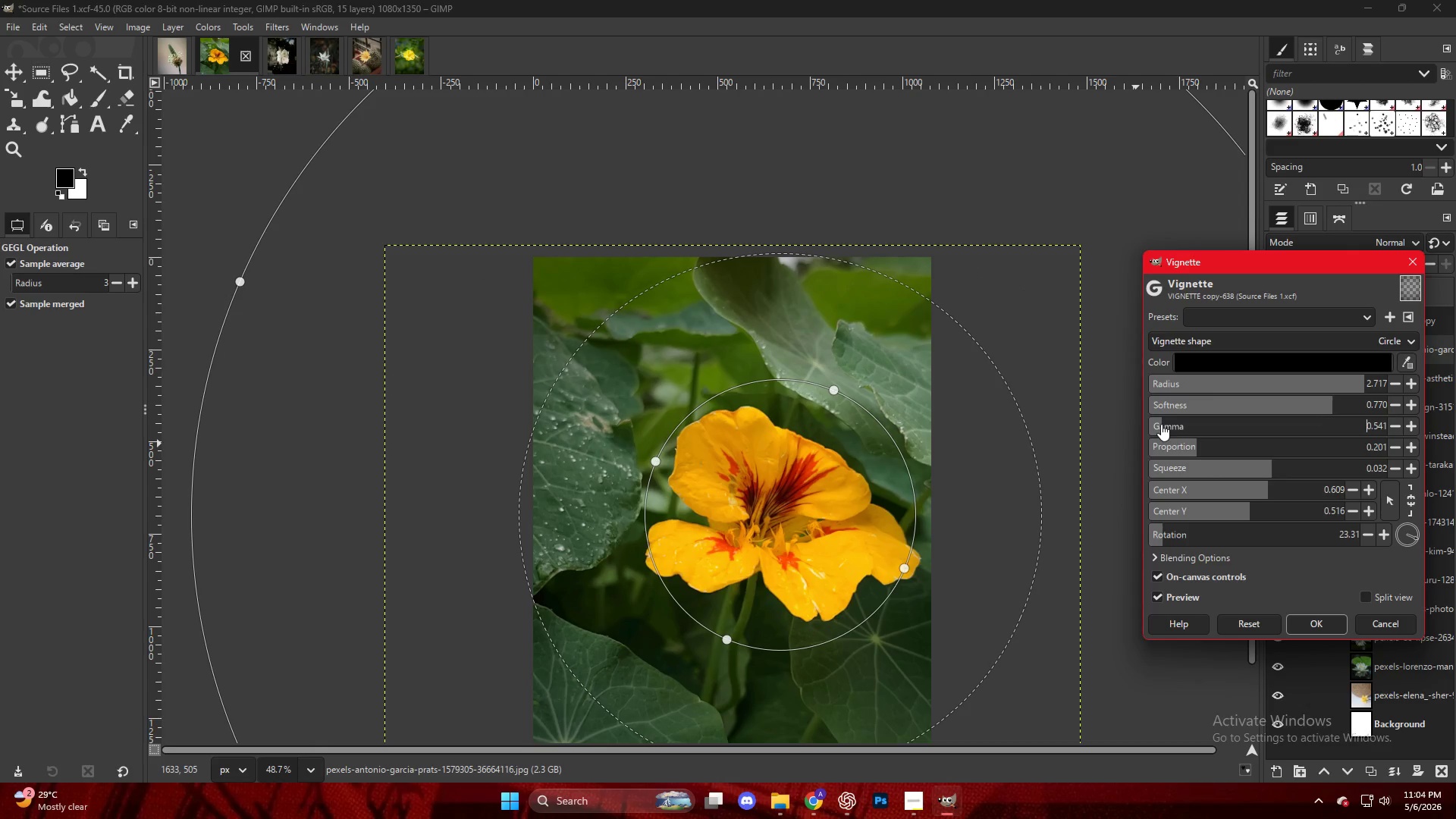 
key(NumpadEnter)
 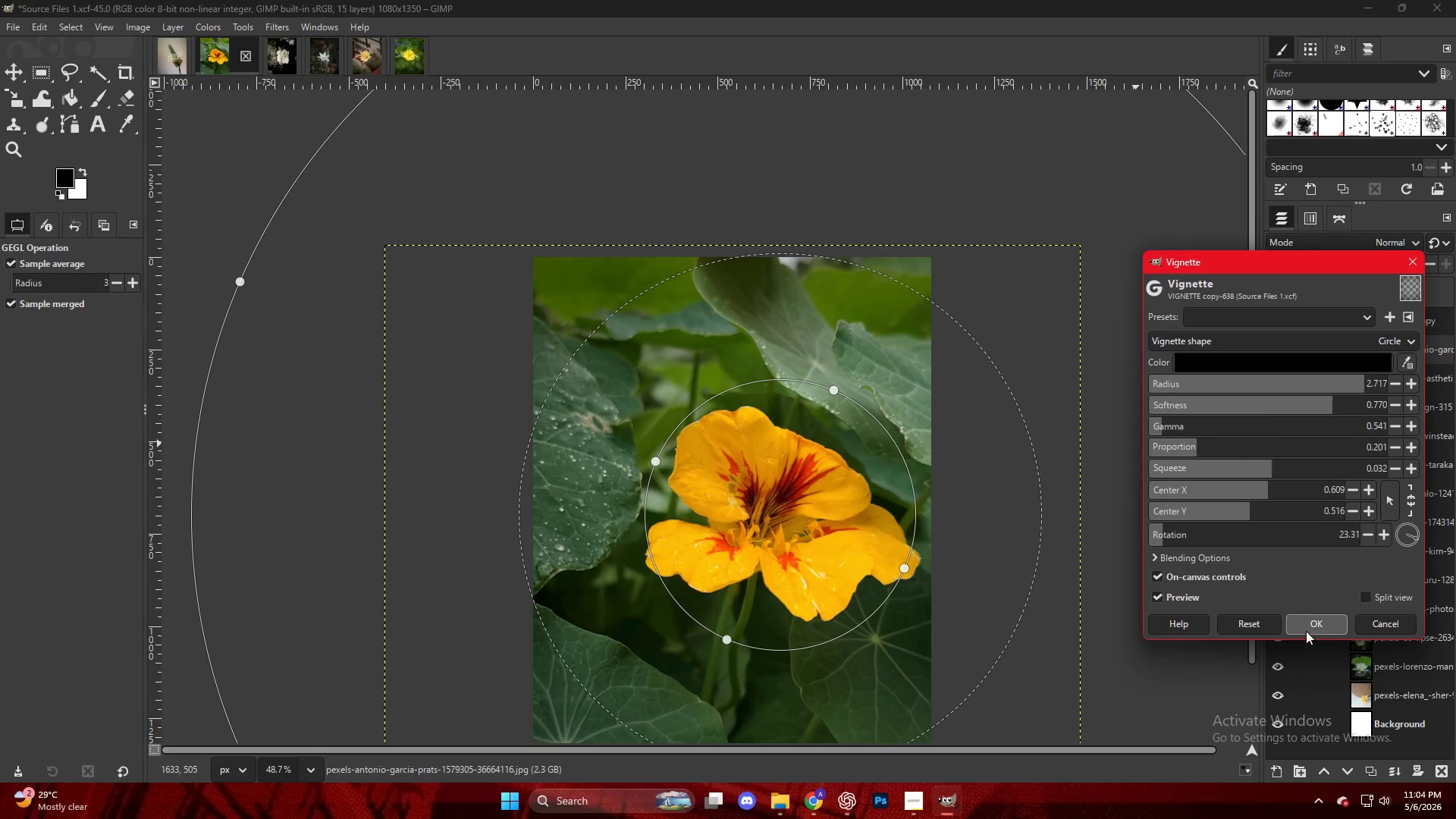 
key(Control+ControlLeft)
 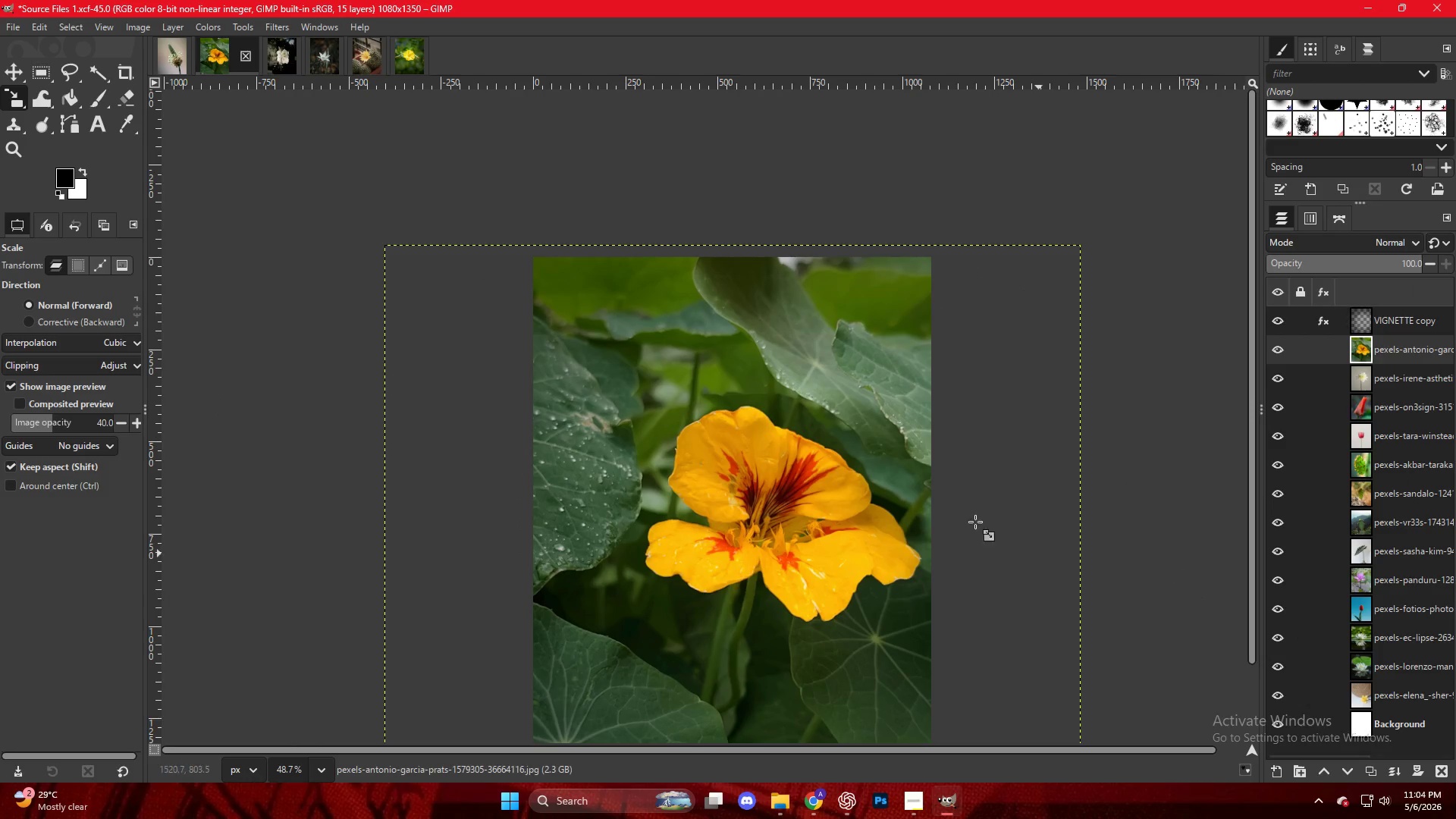 
scroll: coordinate [931, 508], scroll_direction: down, amount: 4.0
 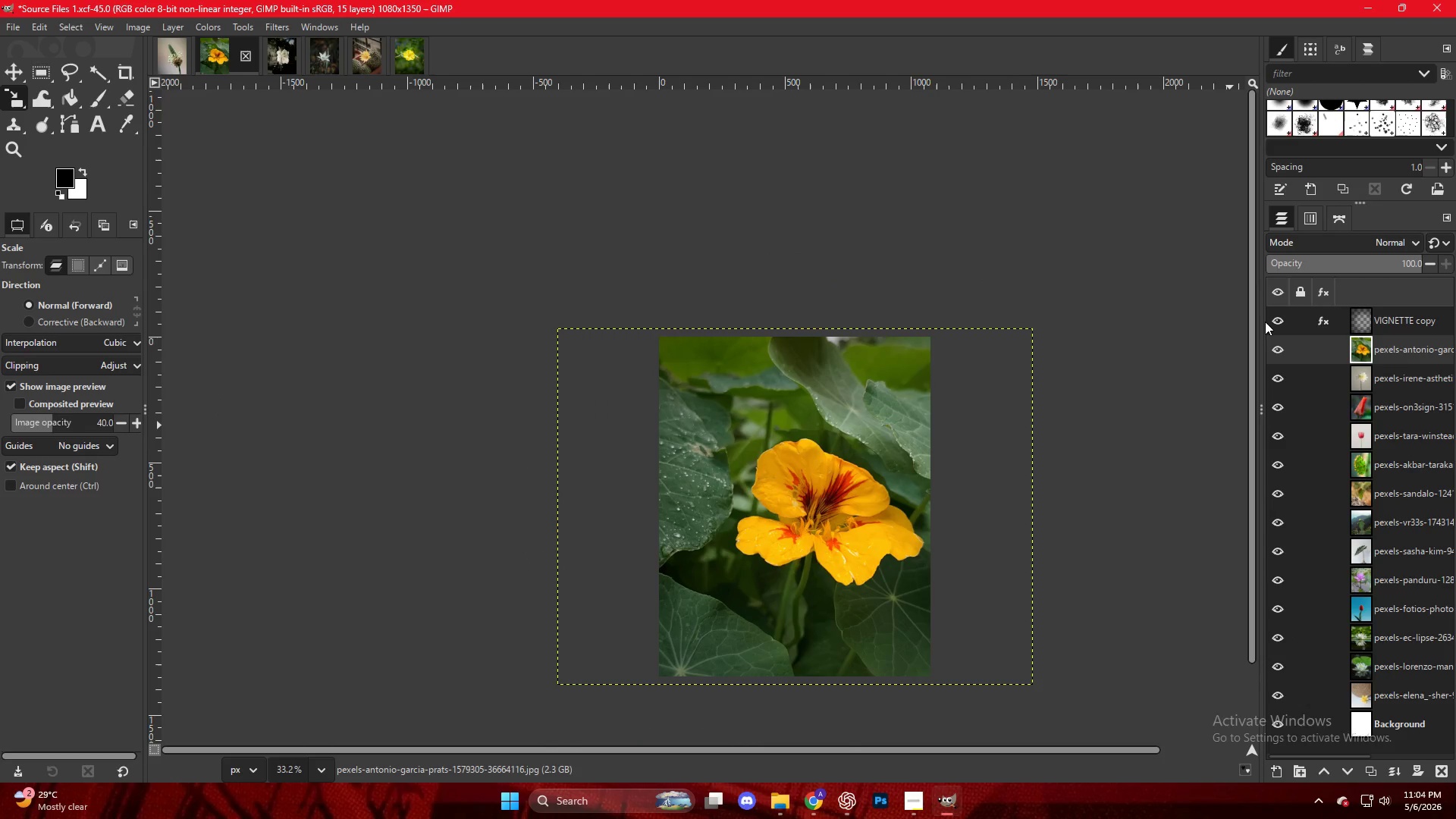 
double_click([1265, 322])
 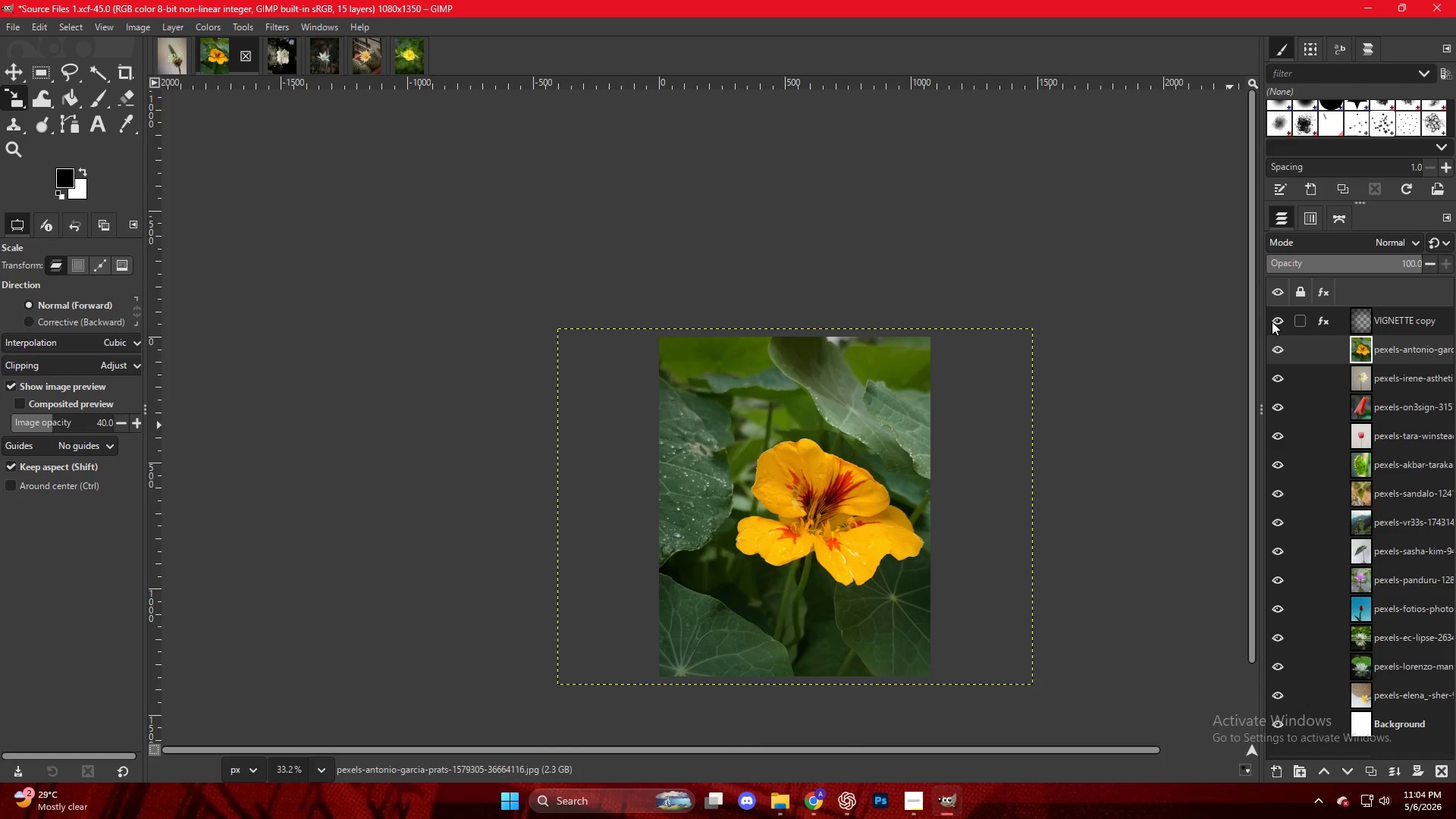 
double_click([1272, 322])
 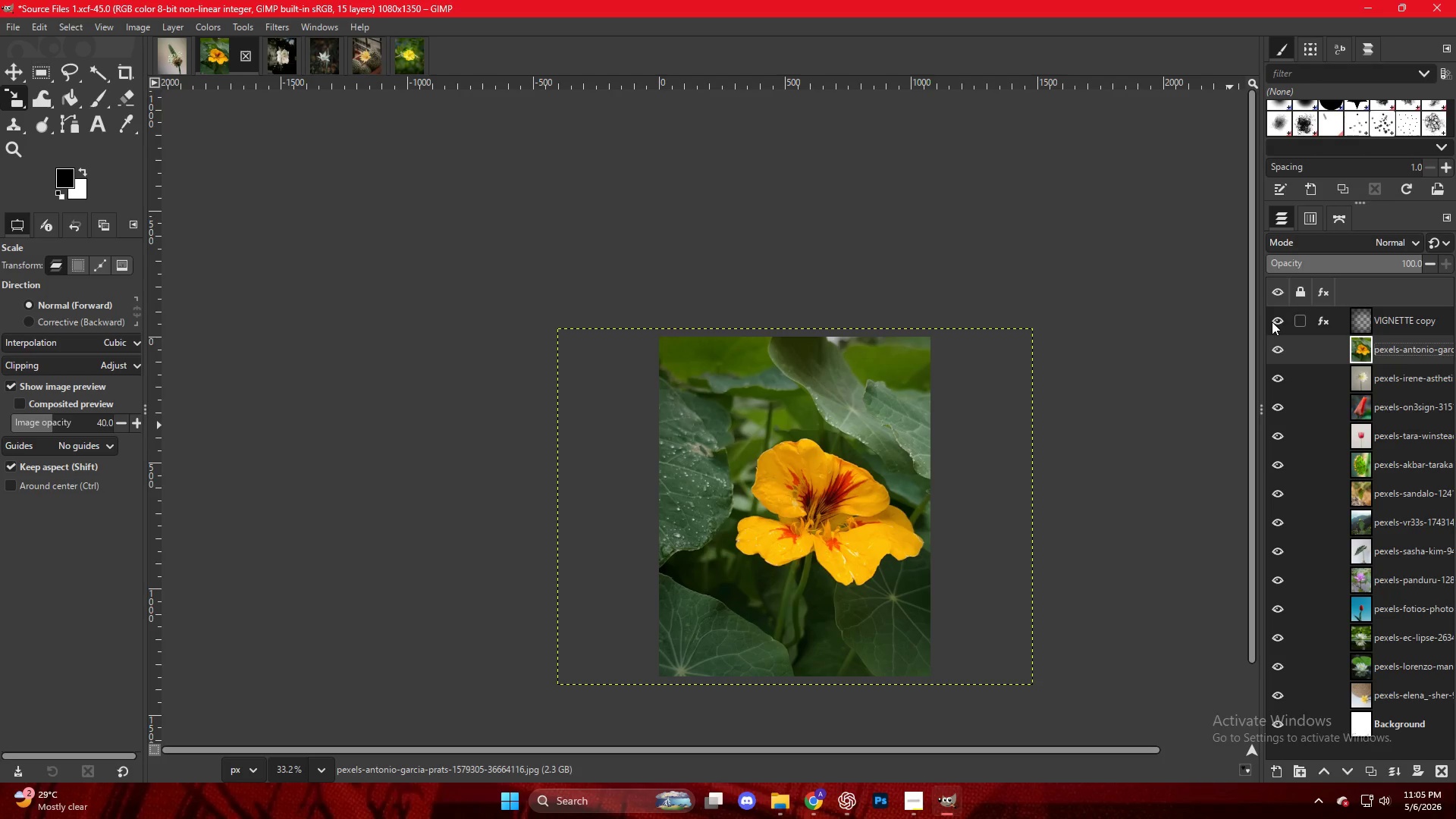 
wait(32.66)
 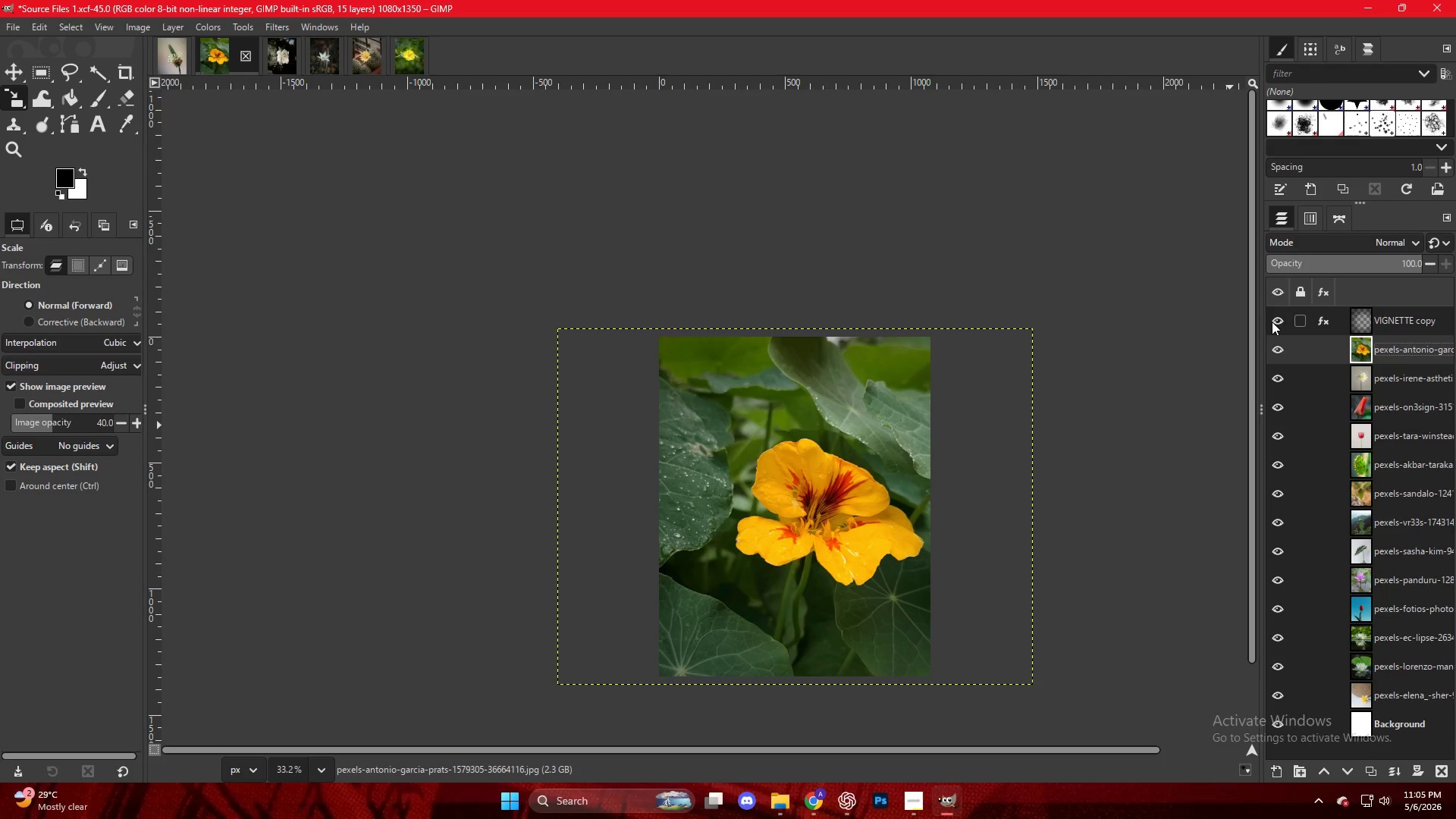 
double_click([1280, 318])
 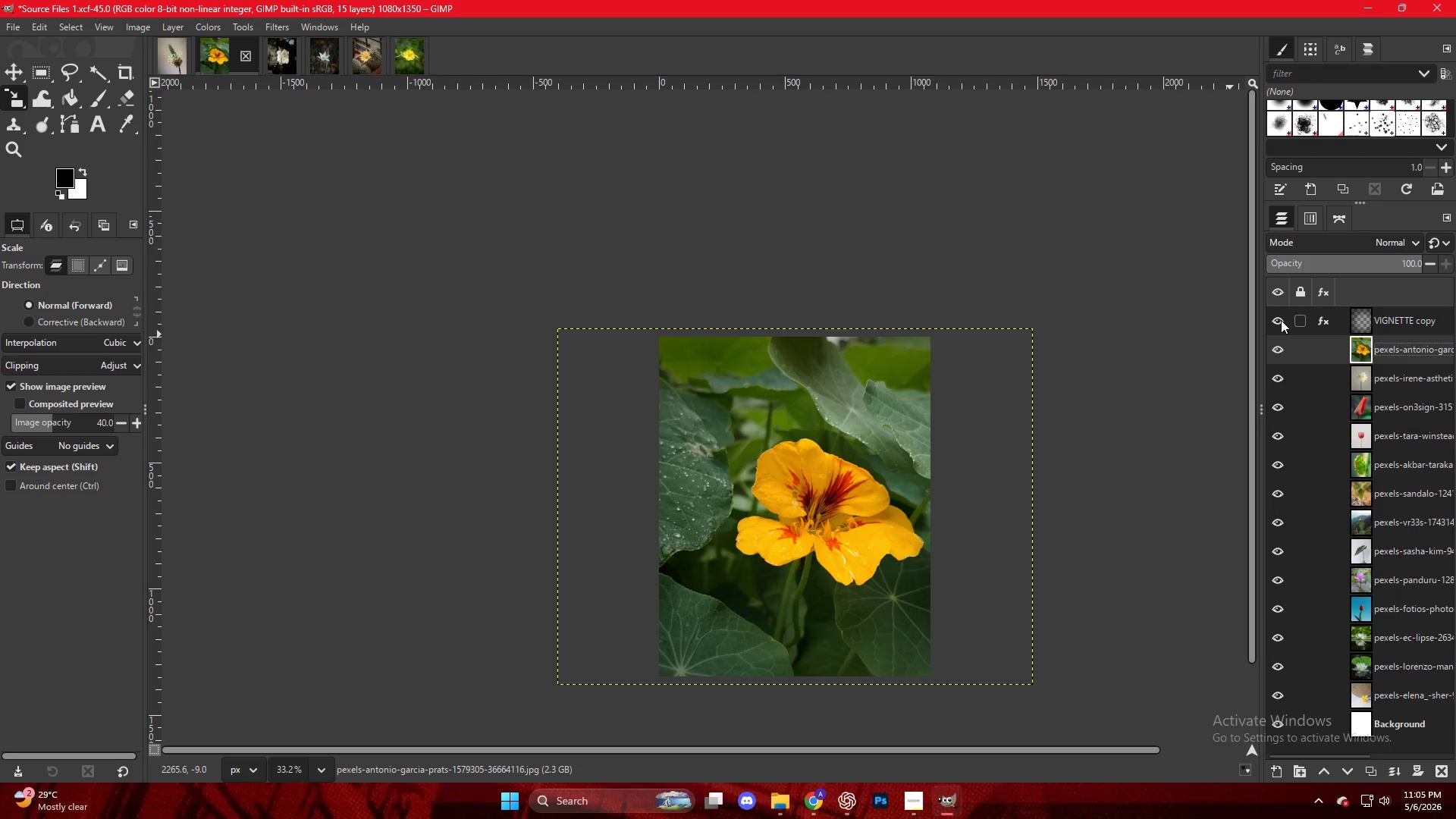 
key(Control+Shift+E)
 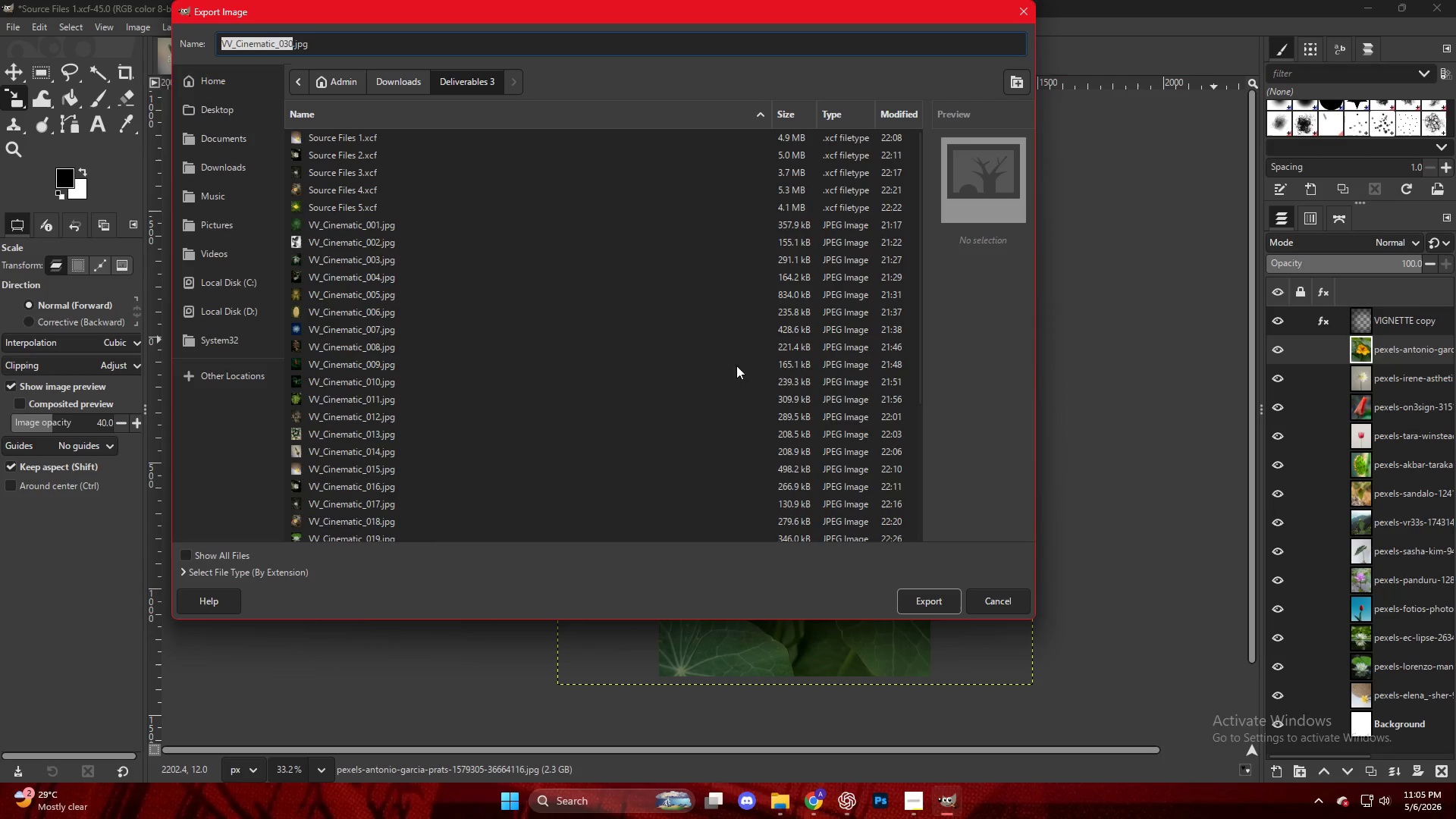 
scroll: coordinate [600, 509], scroll_direction: down, amount: 14.0
 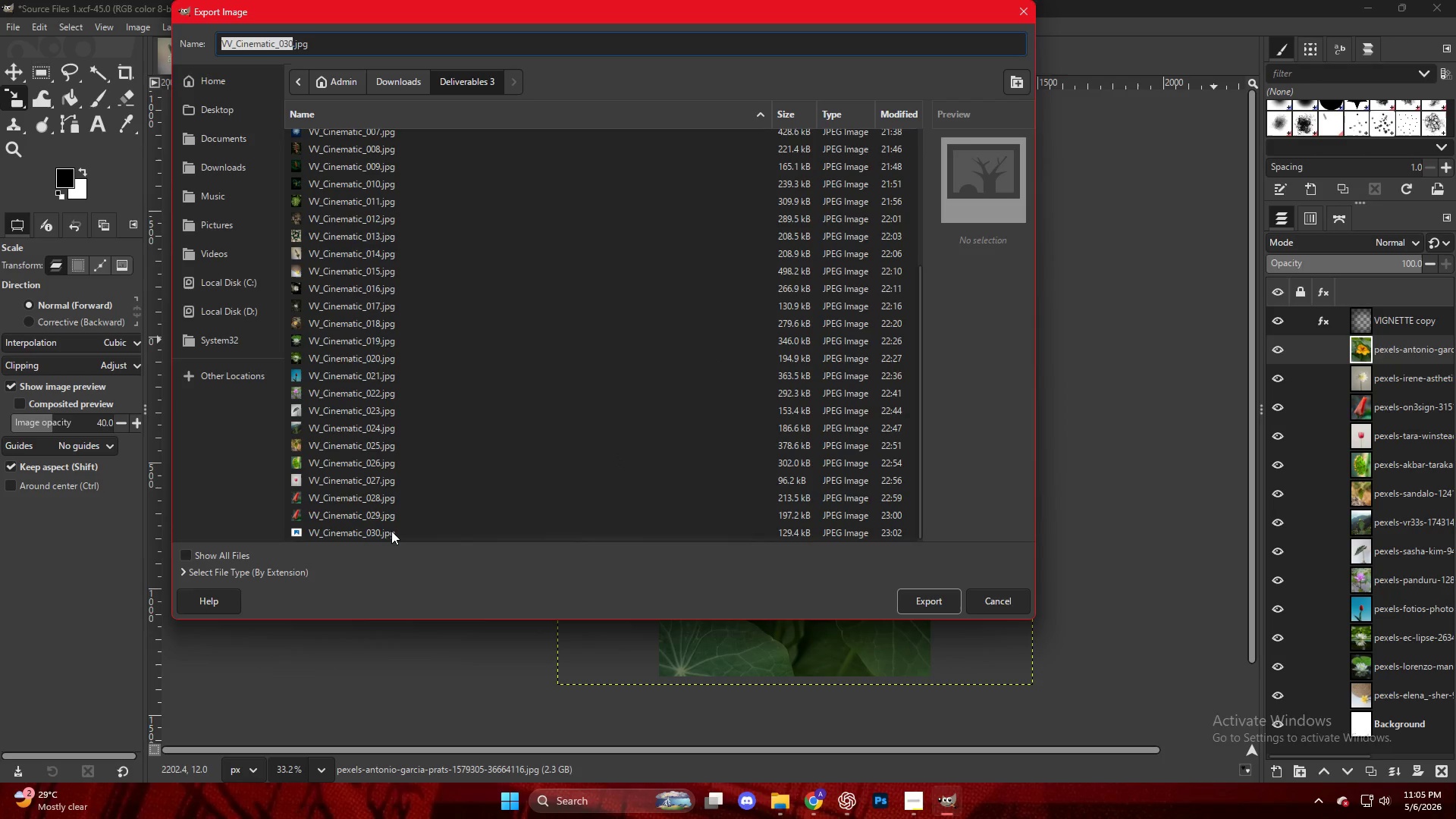 
left_click([391, 531])
 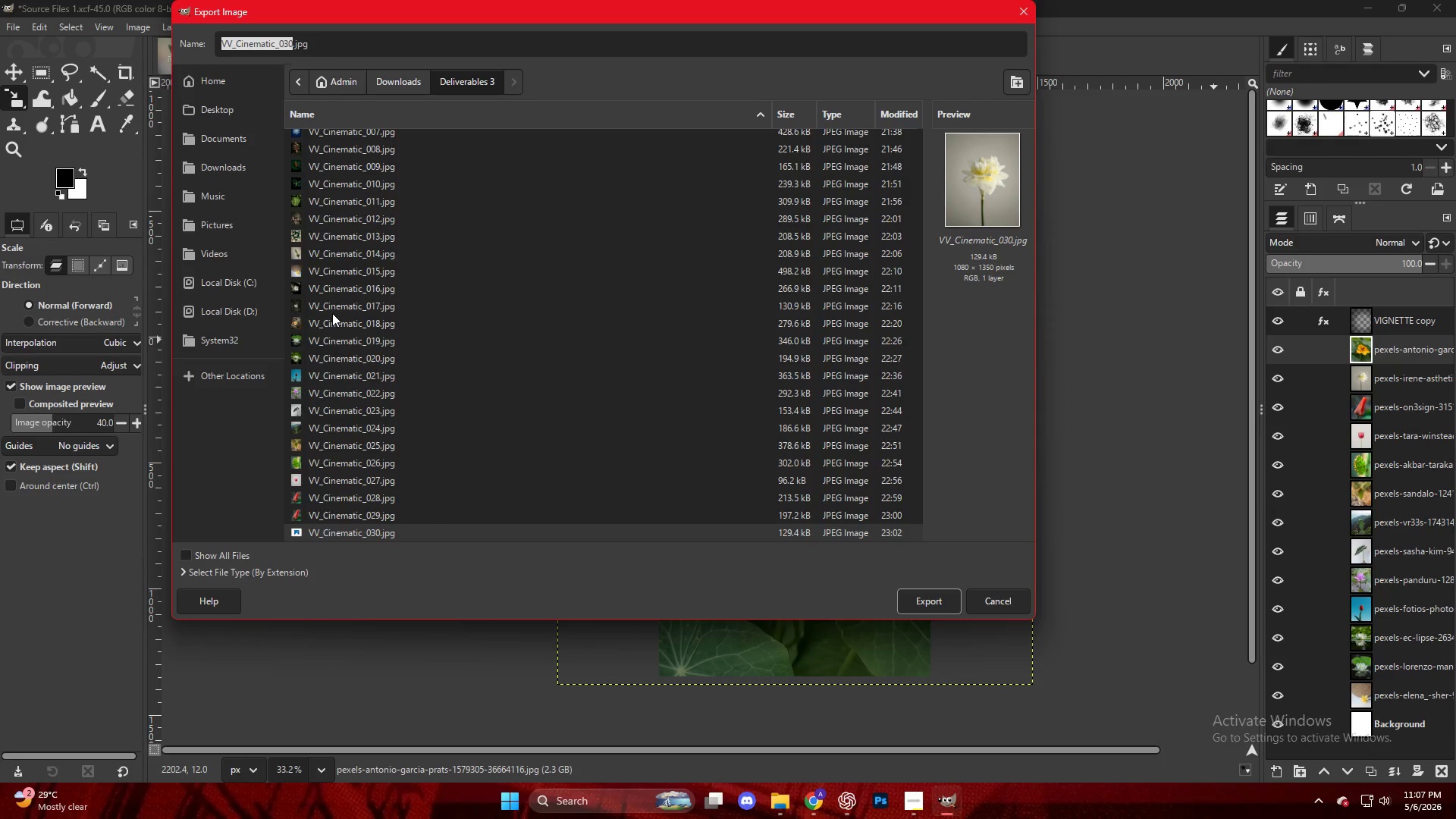 
wait(122.16)
 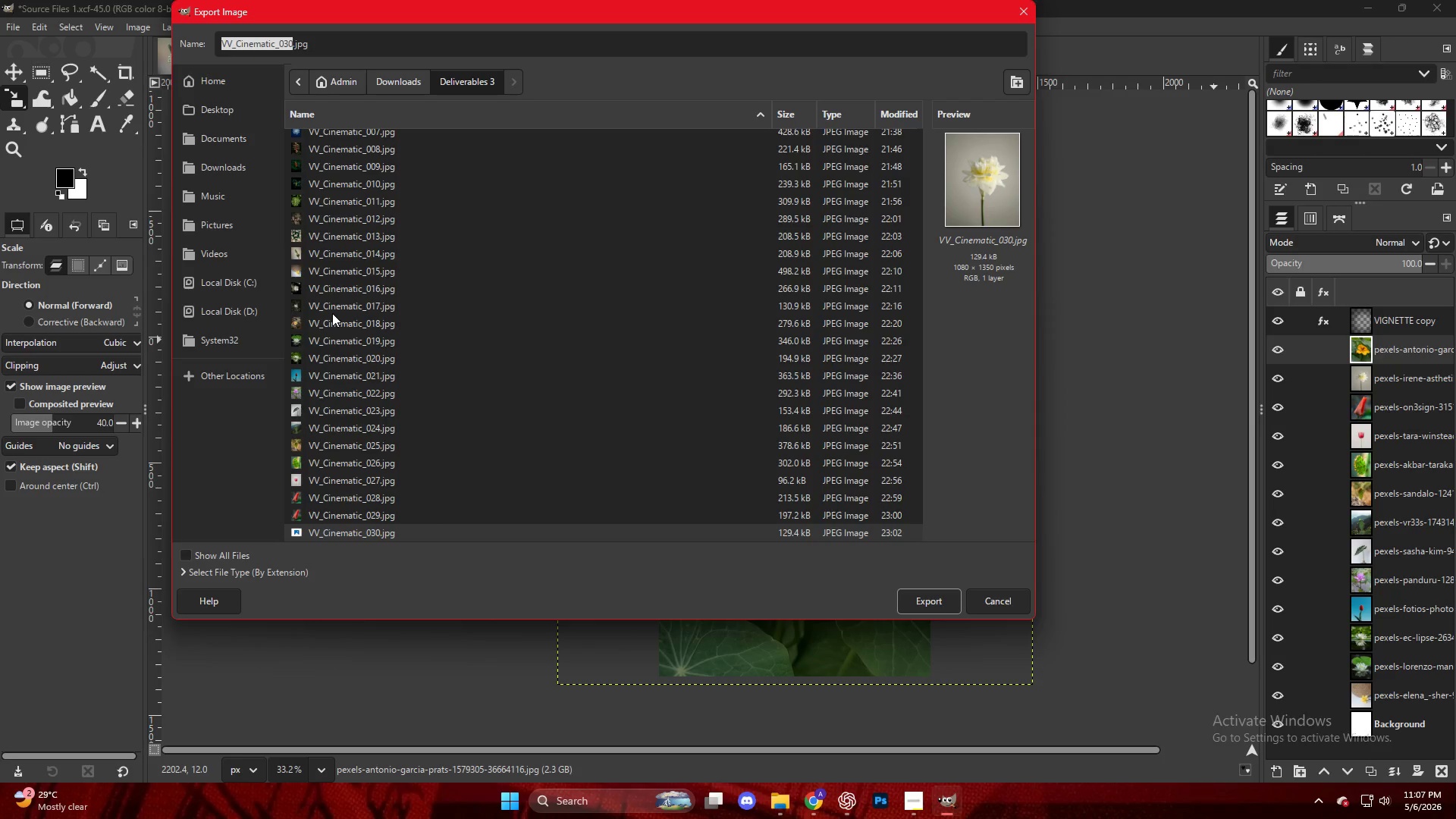 
left_click_drag(start_coordinate=[331, 307], to_coordinate=[312, 298])
 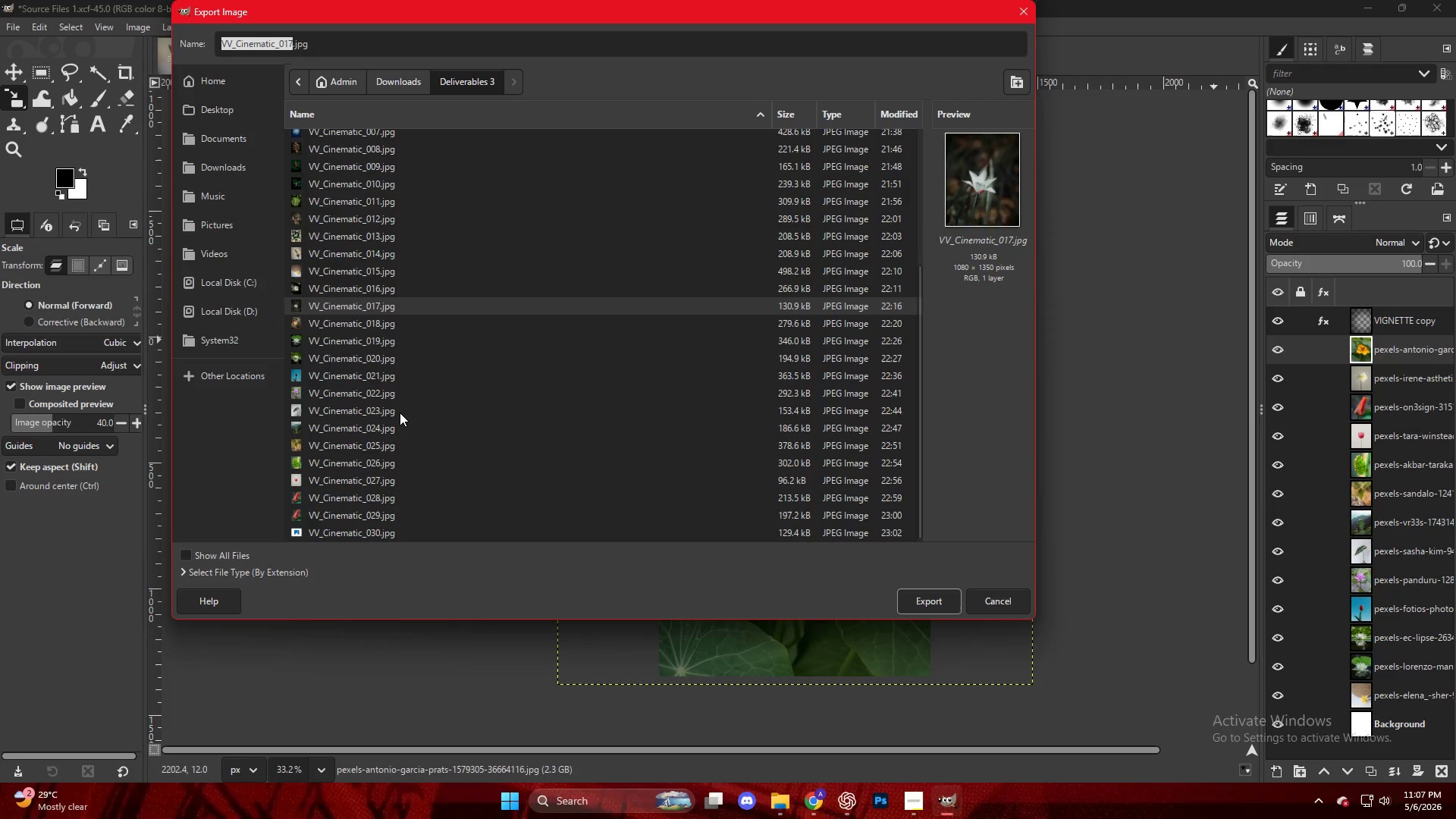 
scroll: coordinate [409, 452], scroll_direction: down, amount: 6.0
 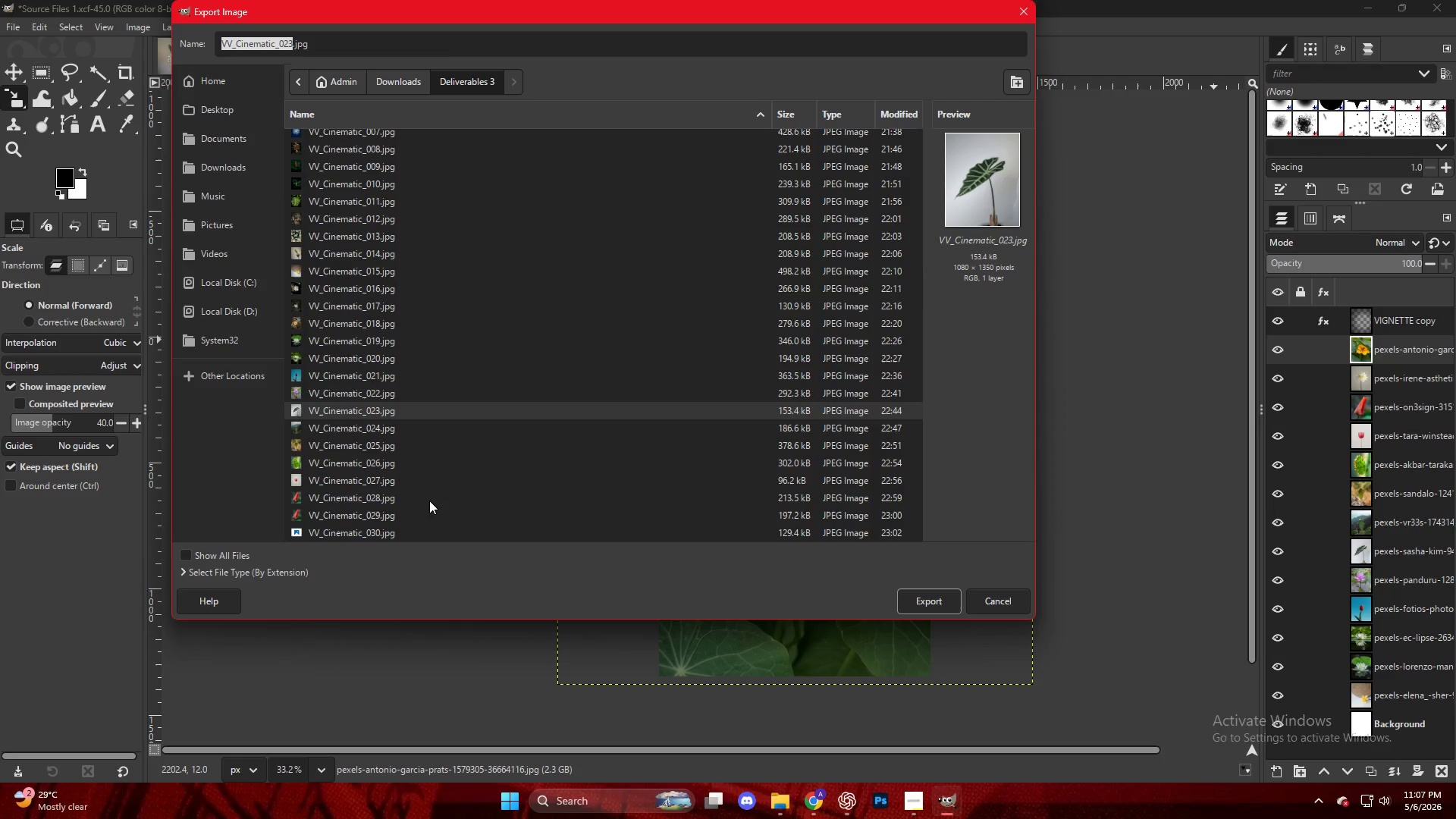 
wait(14.14)
 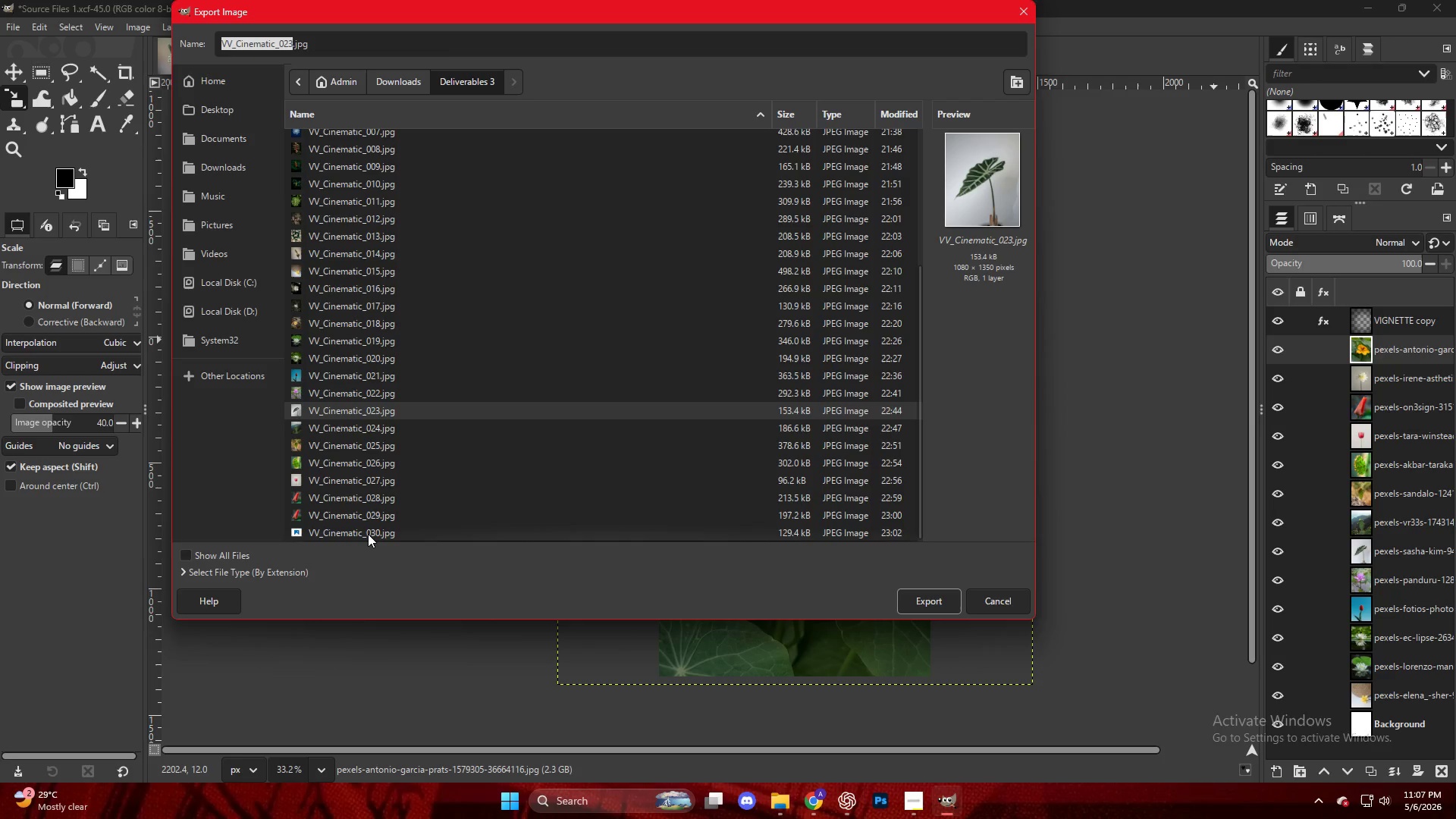 
left_click([368, 534])
 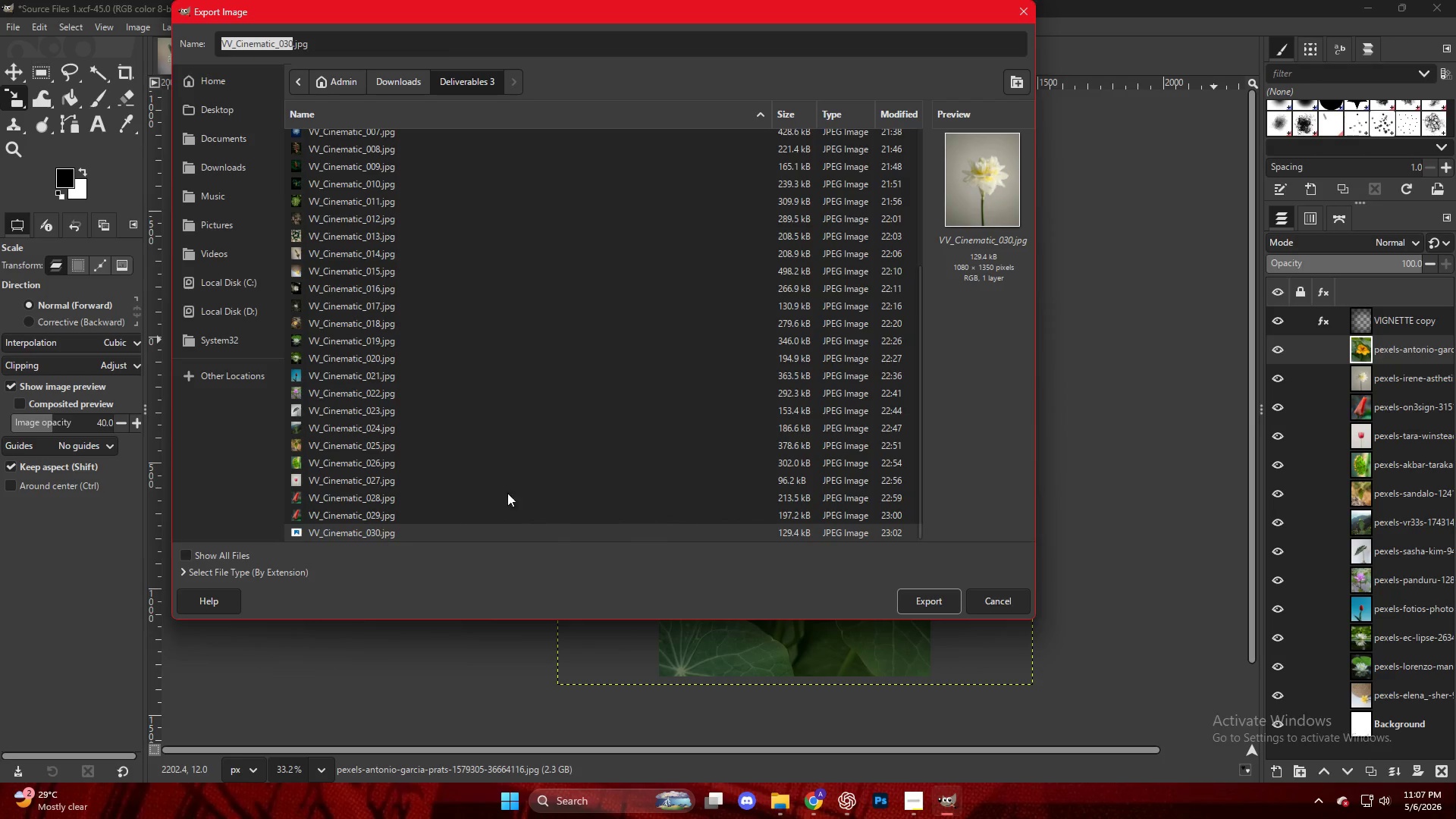 
scroll: coordinate [527, 489], scroll_direction: down, amount: 9.0
 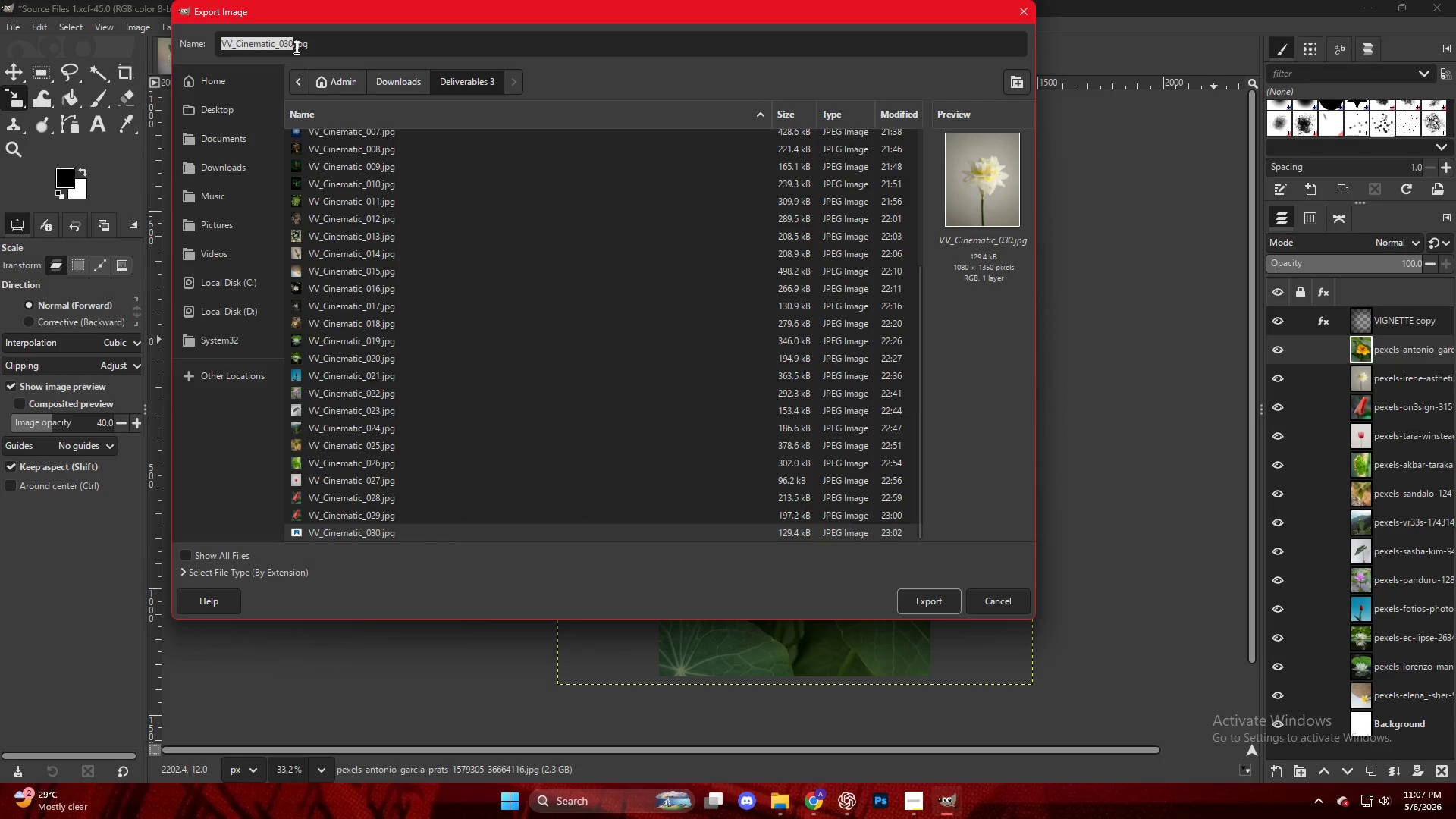 
left_click([291, 43])
 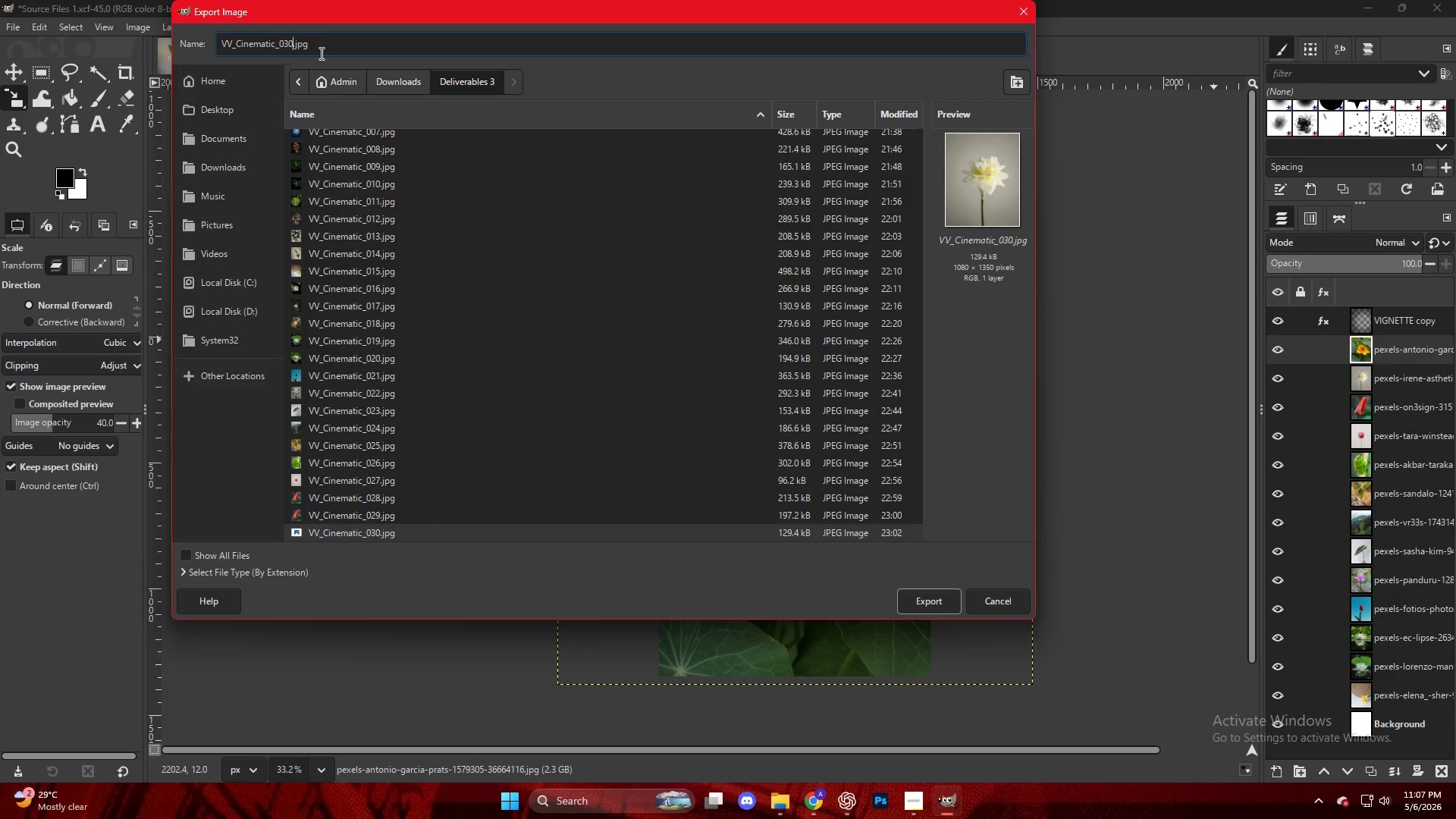 
key(Backspace)
 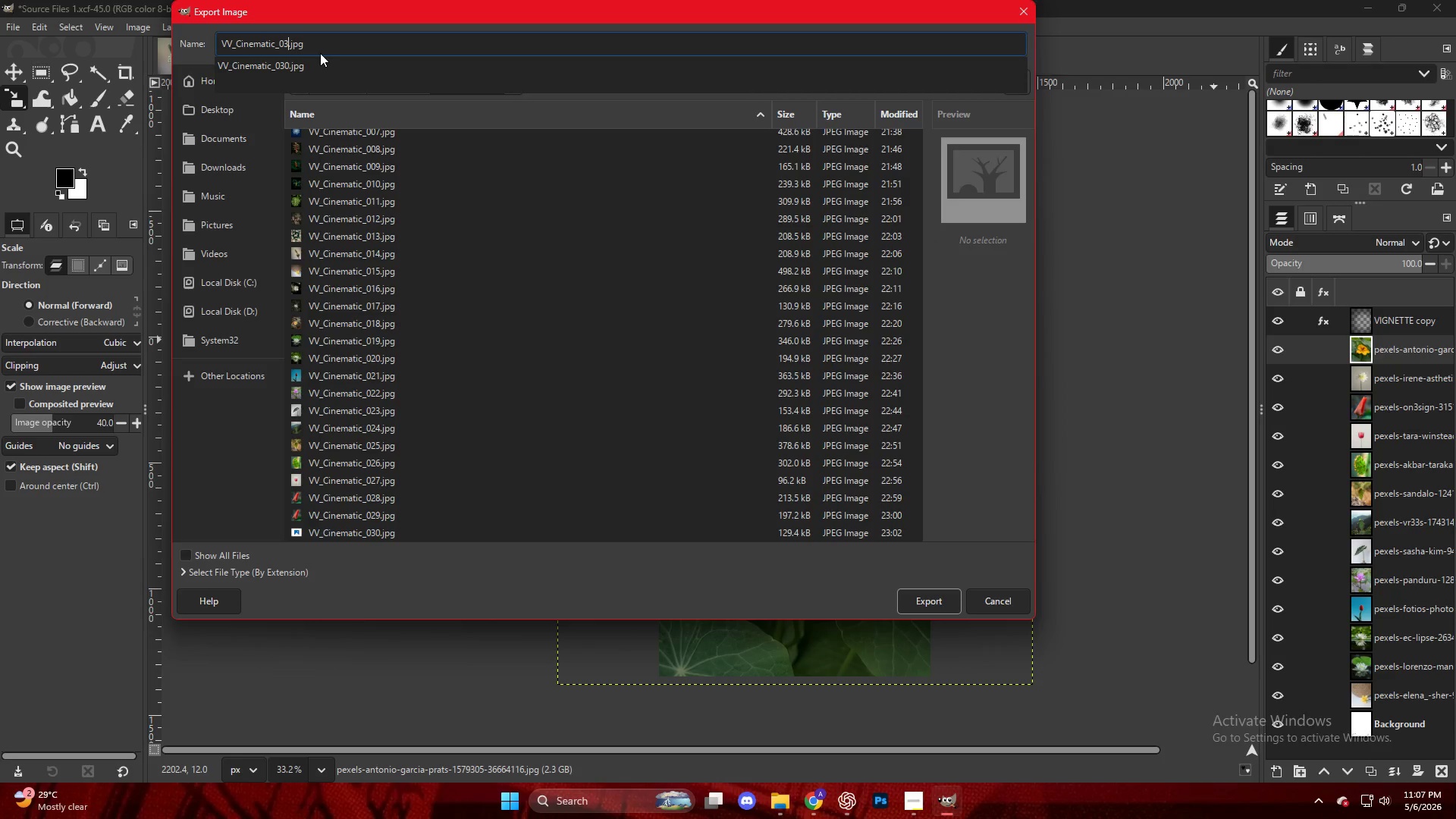 
key(1)
 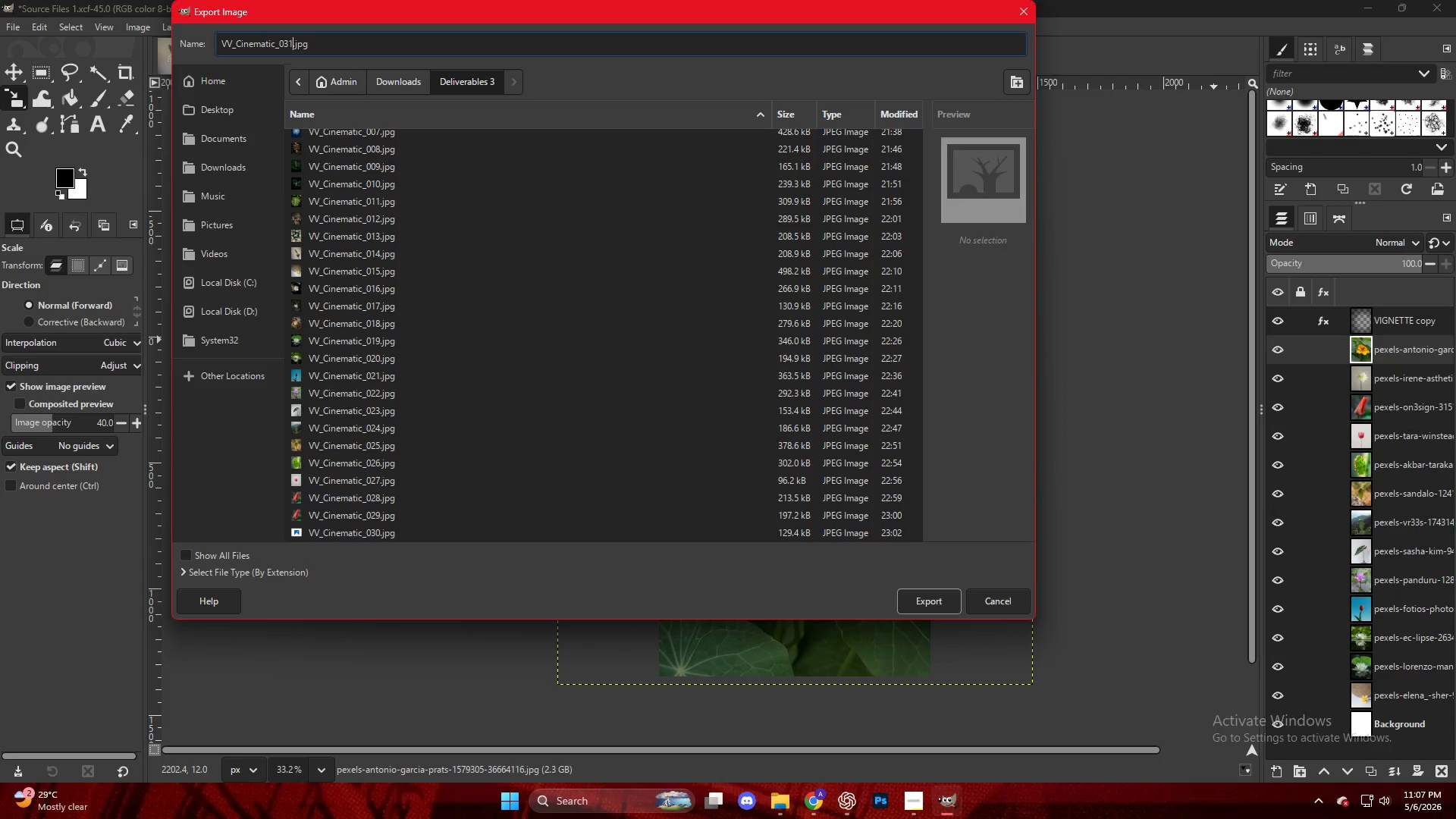 
key(NumpadEnter)
 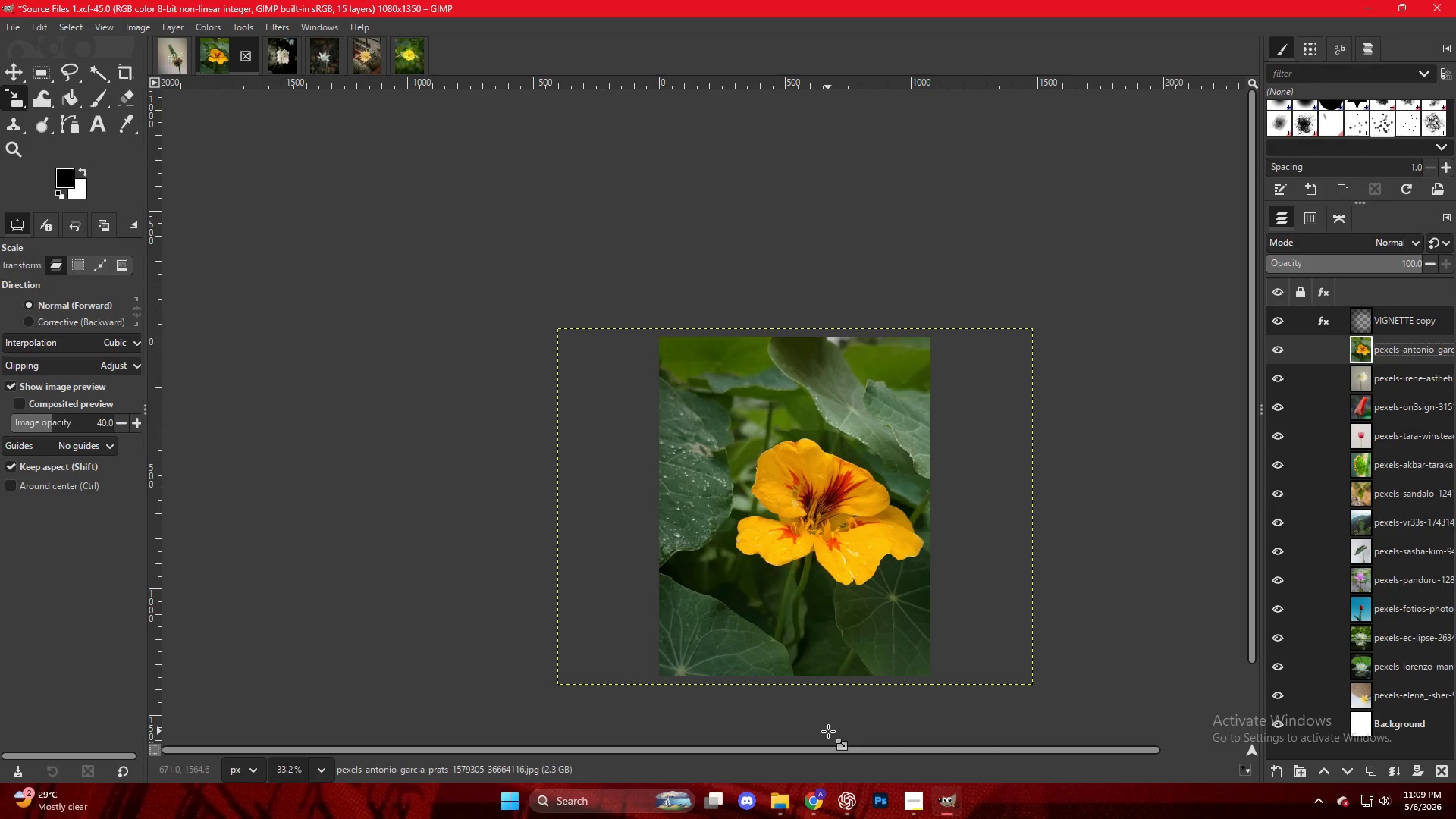 
wait(98.52)
 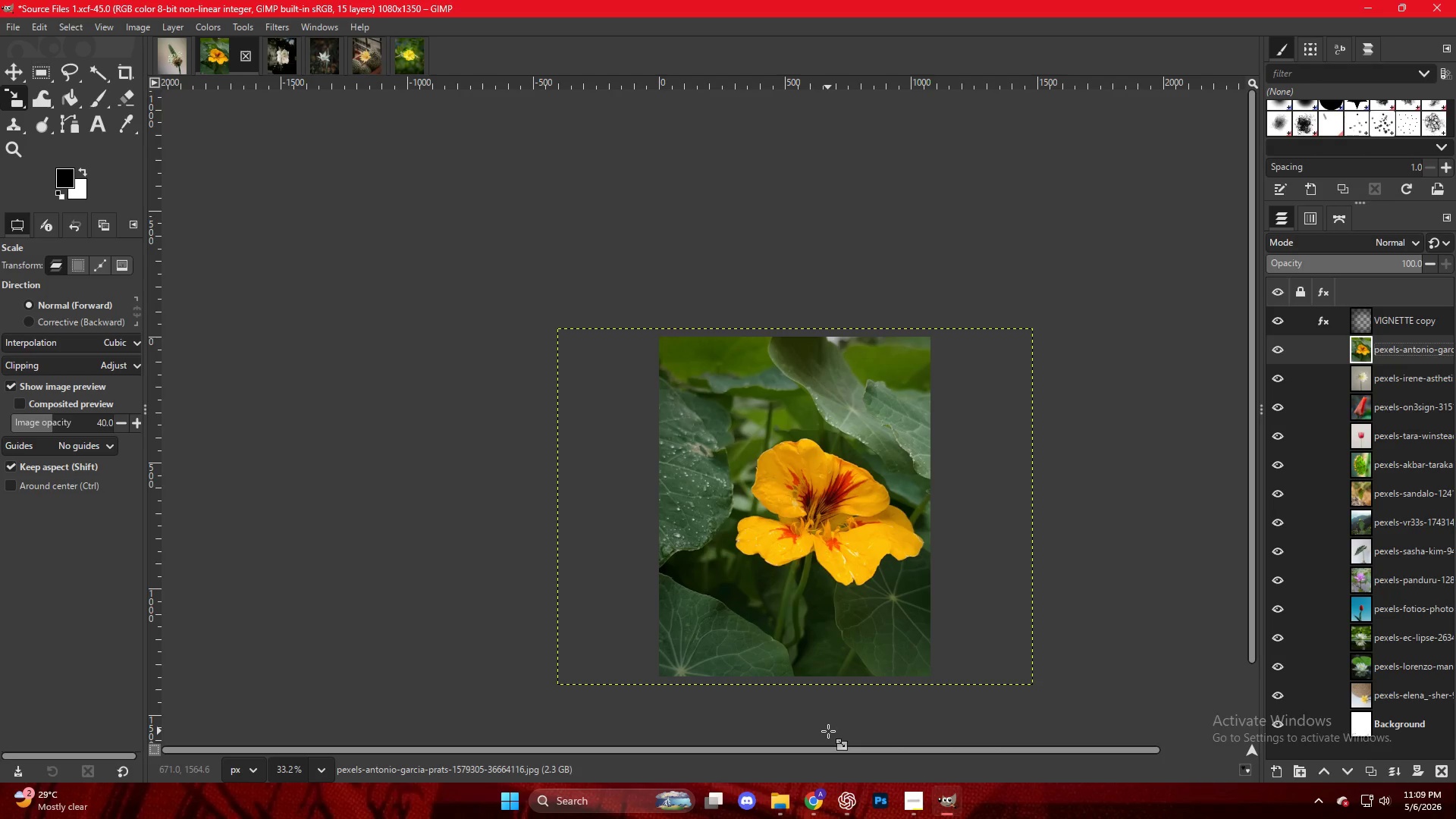 
left_click([820, 799])
 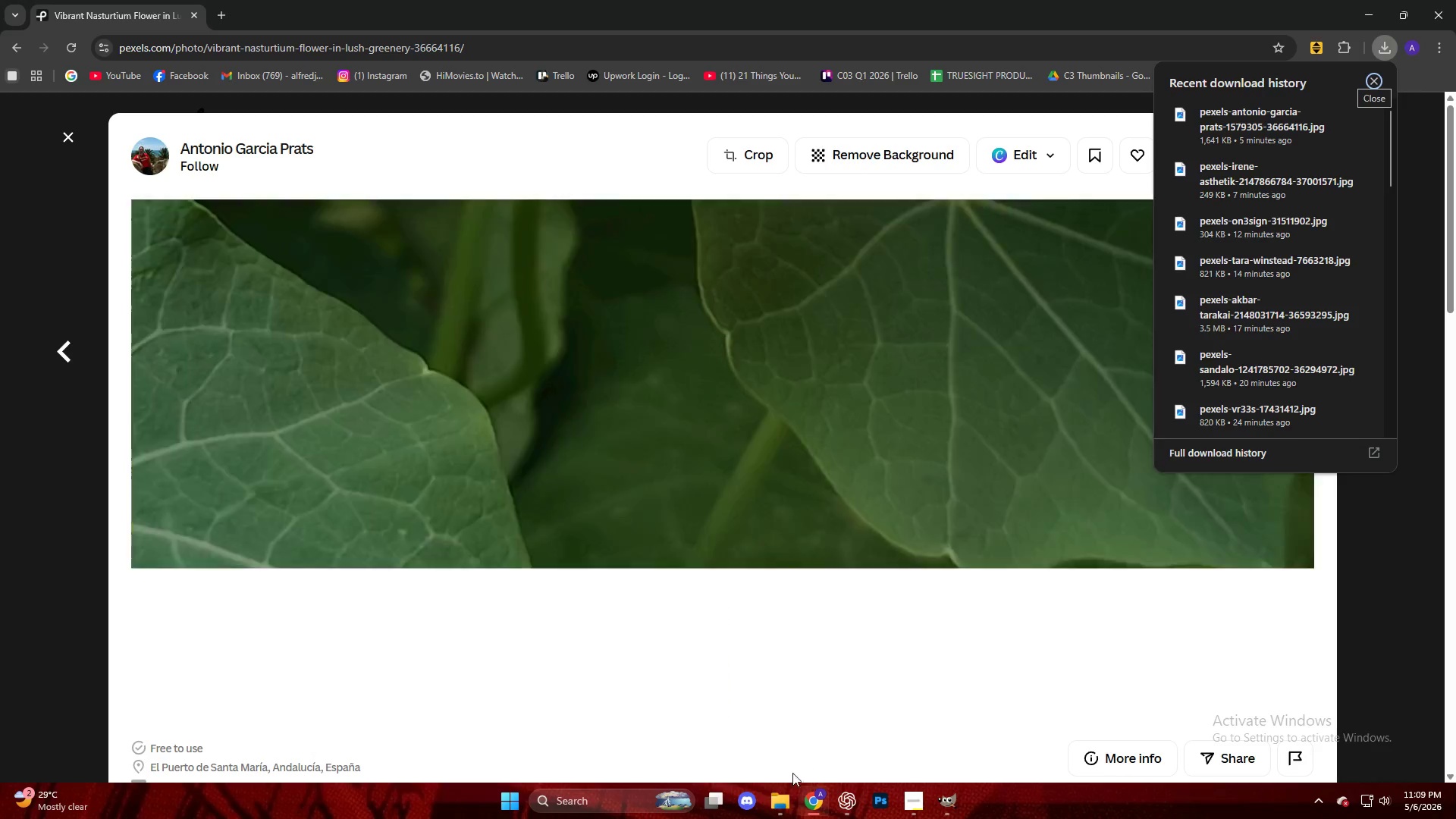 
left_click([786, 794])
 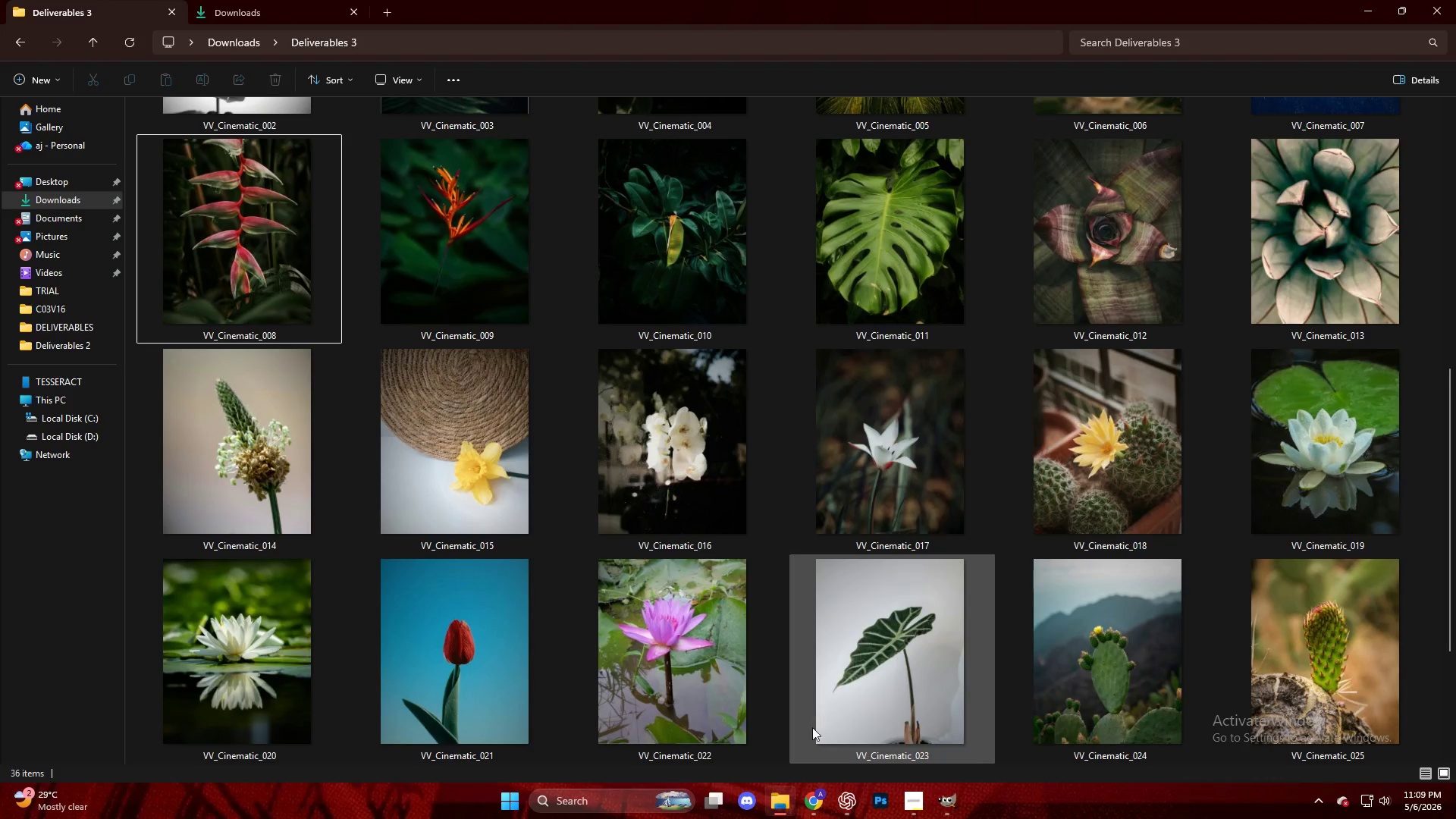 
left_click([821, 799])
 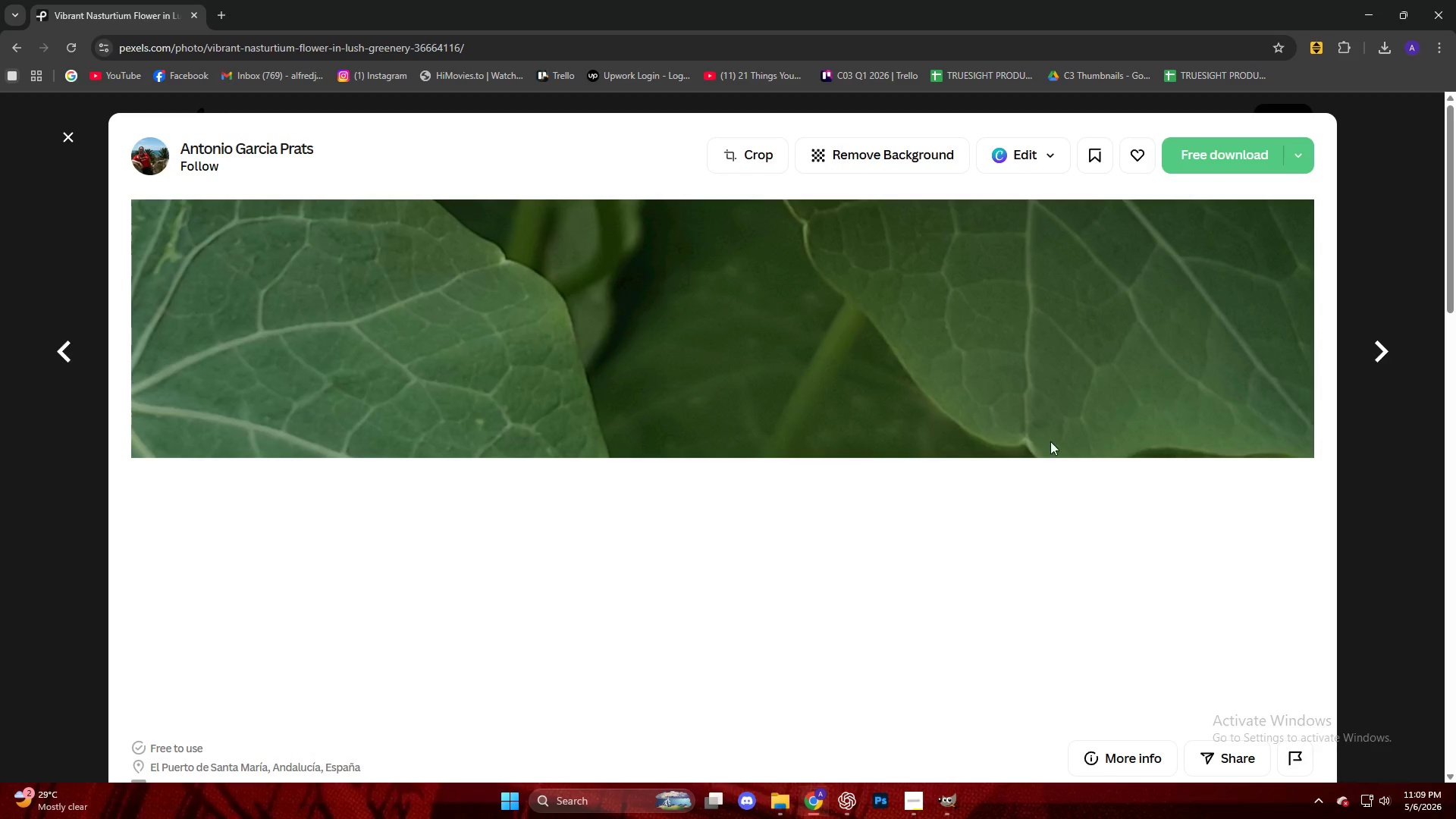 
key(Escape)
 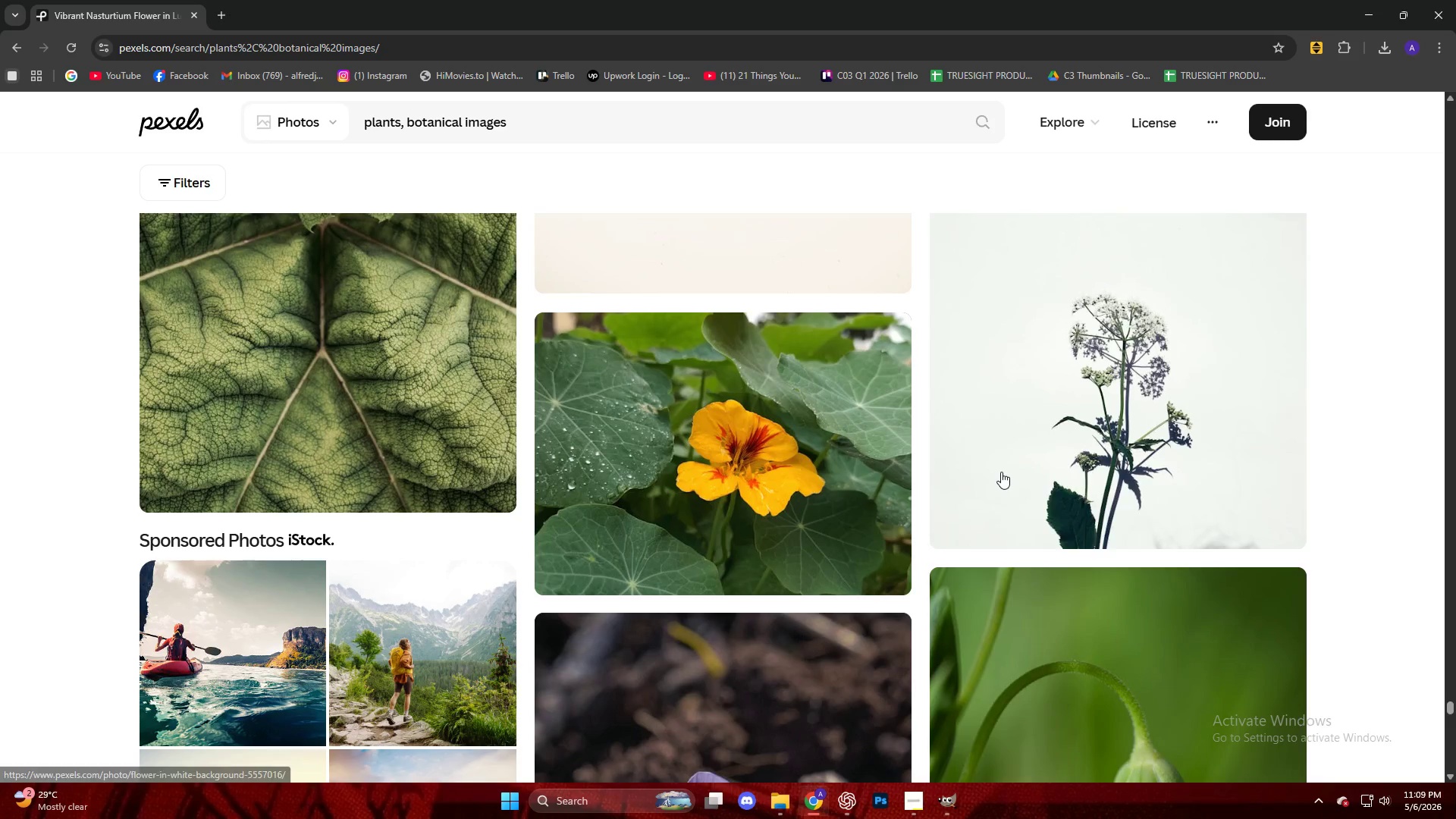 
scroll: coordinate [948, 461], scroll_direction: down, amount: 24.0
 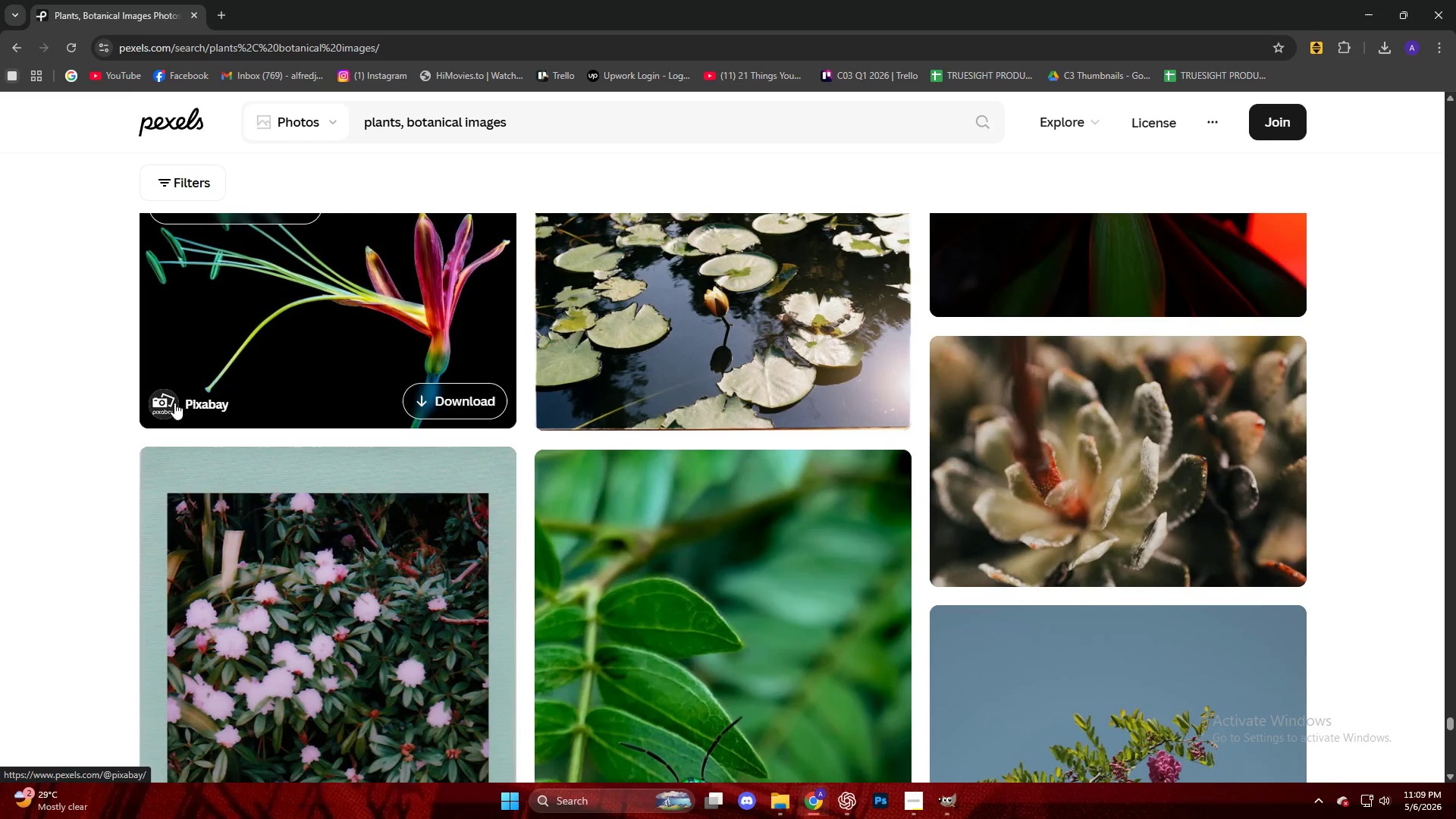 
scroll: coordinate [17, 382], scroll_direction: down, amount: 31.0
 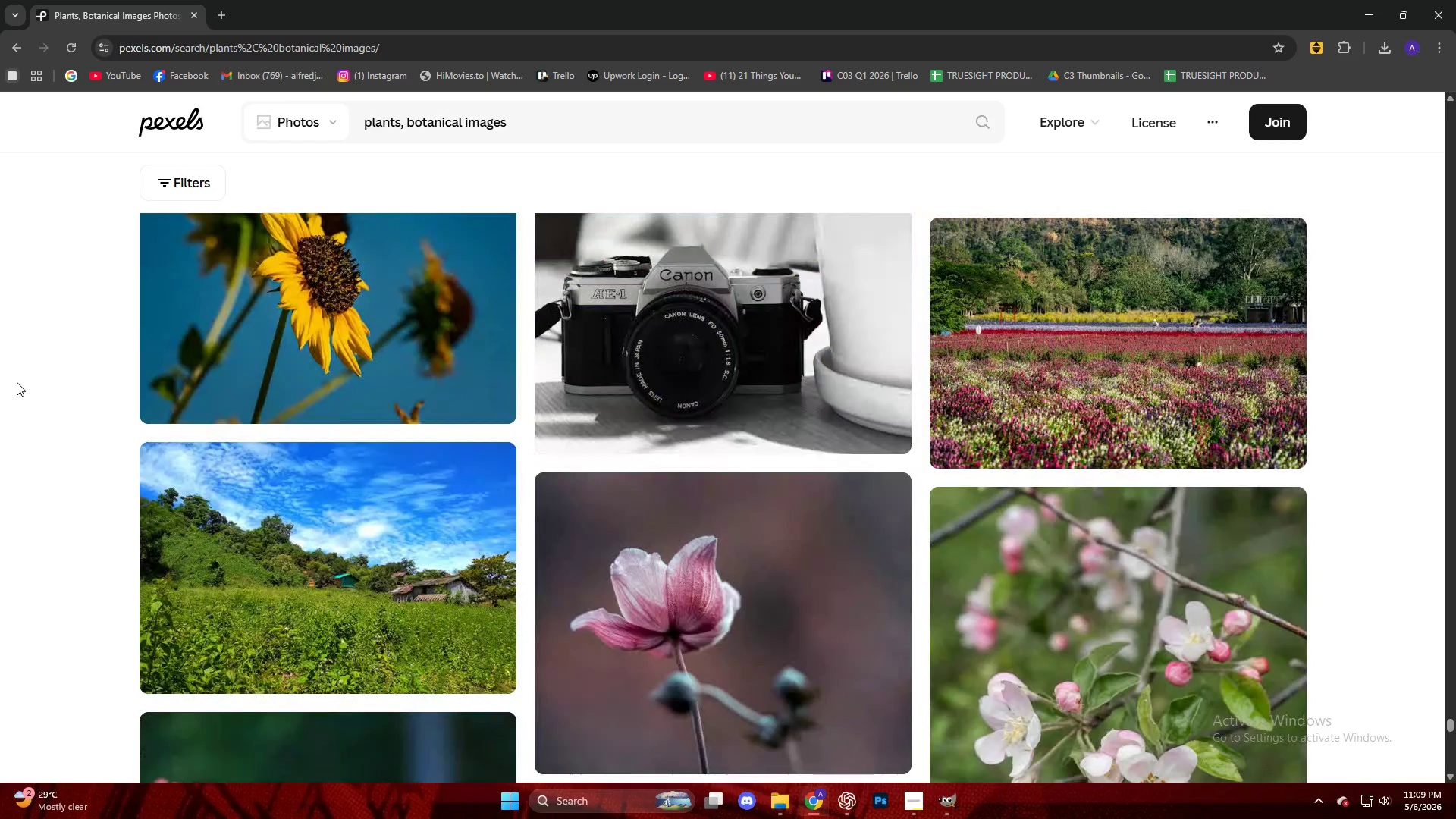 
scroll: coordinate [20, 389], scroll_direction: down, amount: 3.0
 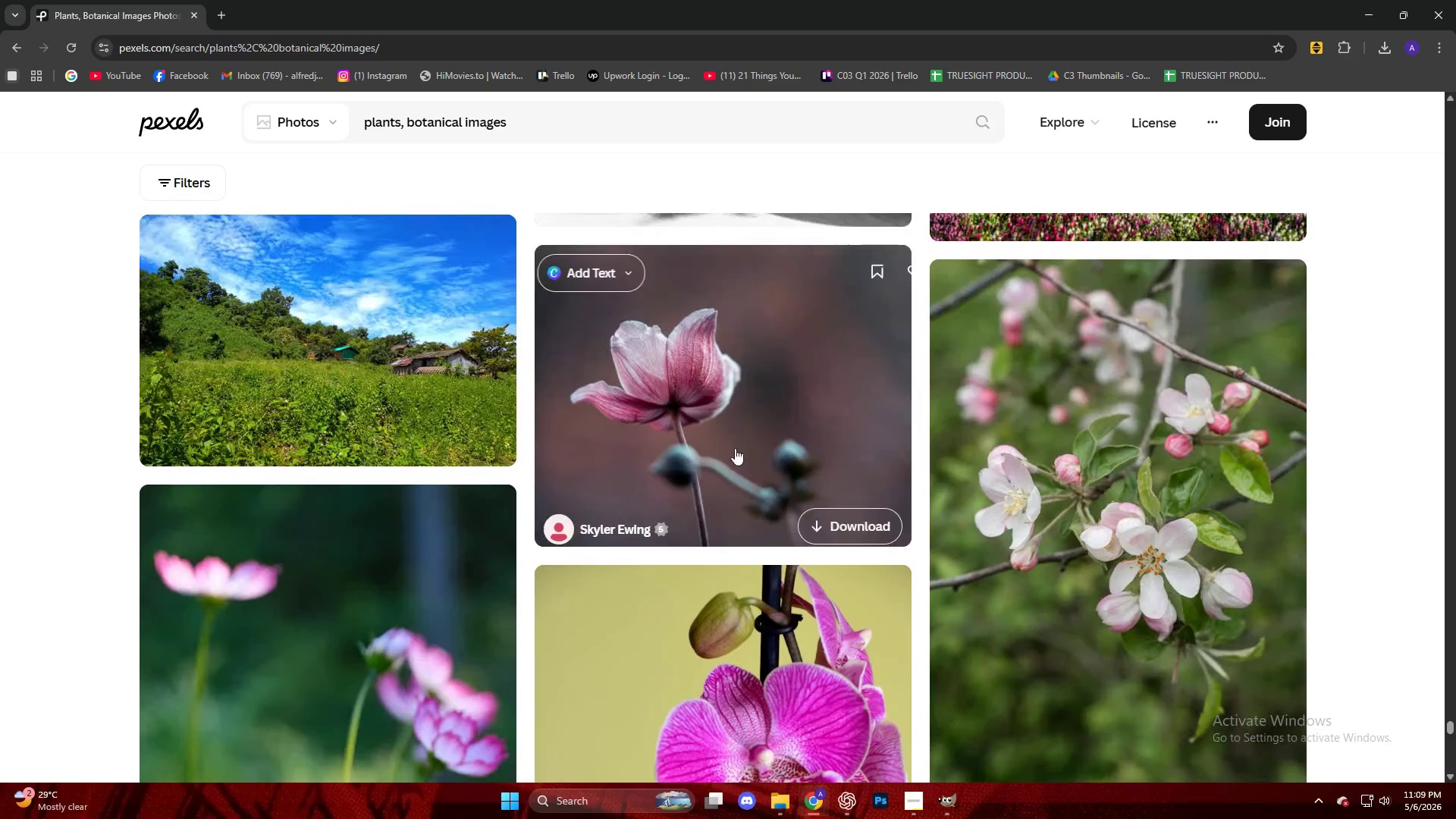 
left_click([686, 397])
 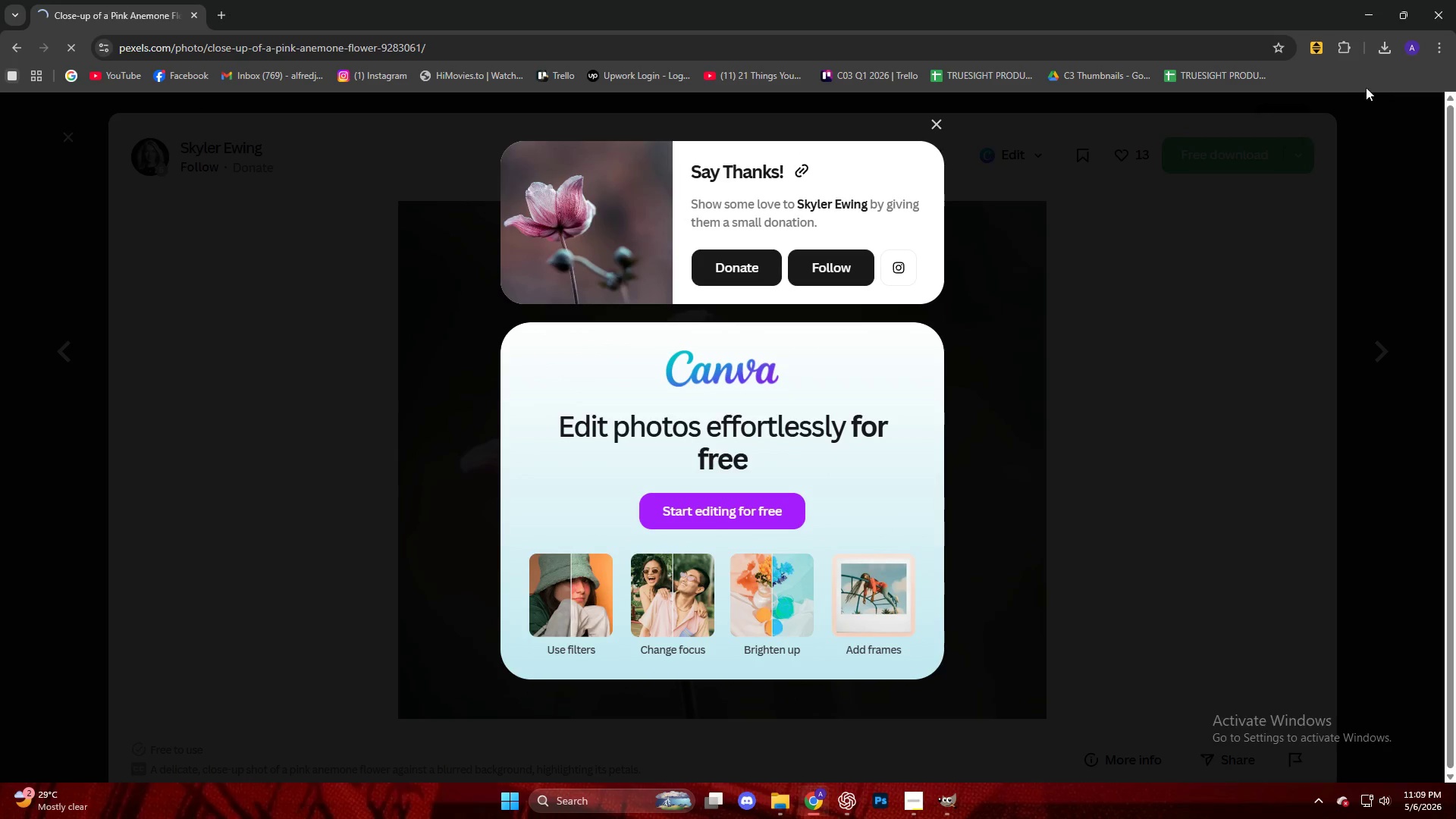 
wait(5.56)
 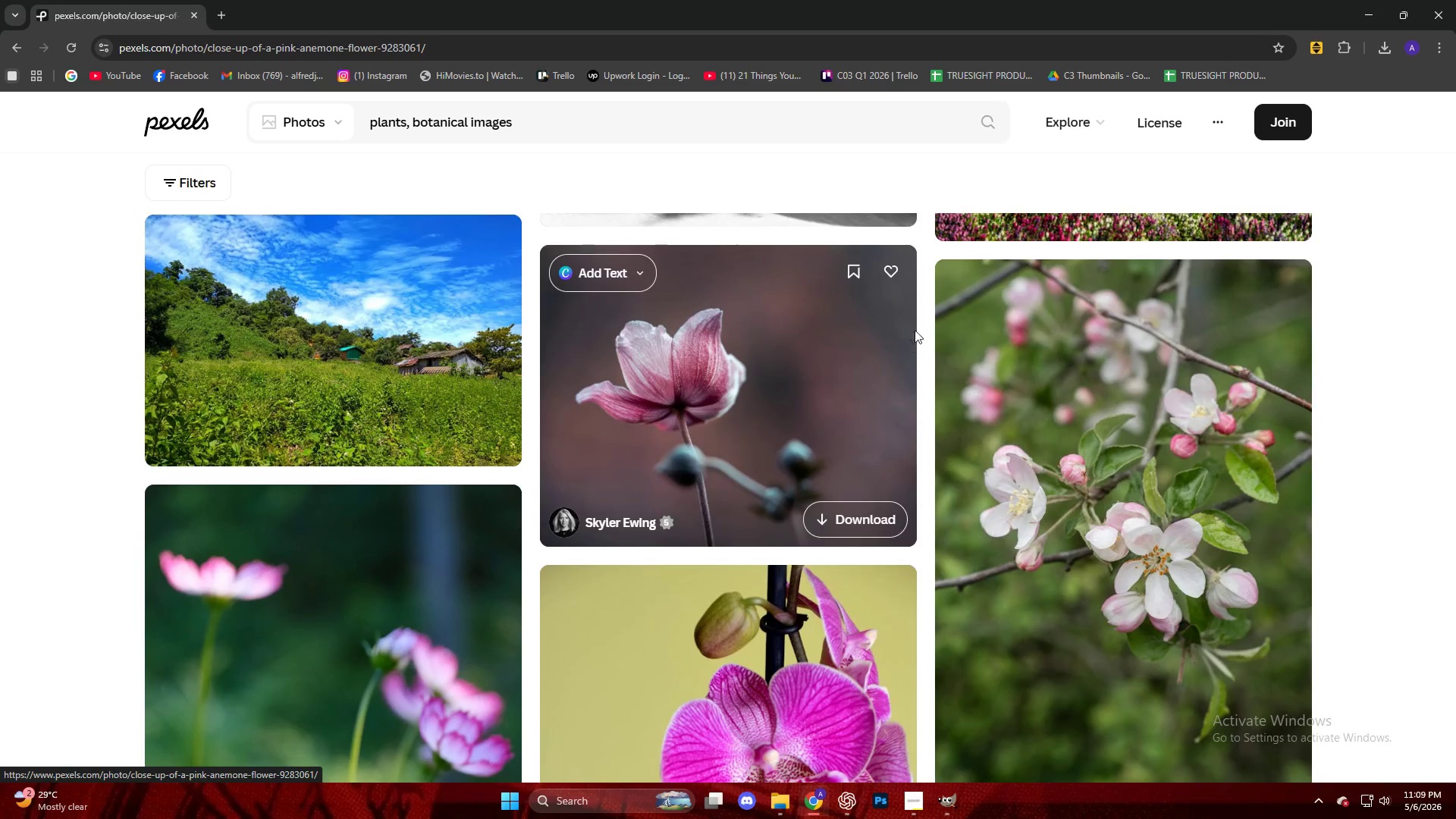 
left_click_drag(start_coordinate=[1248, 100], to_coordinate=[937, 530])
 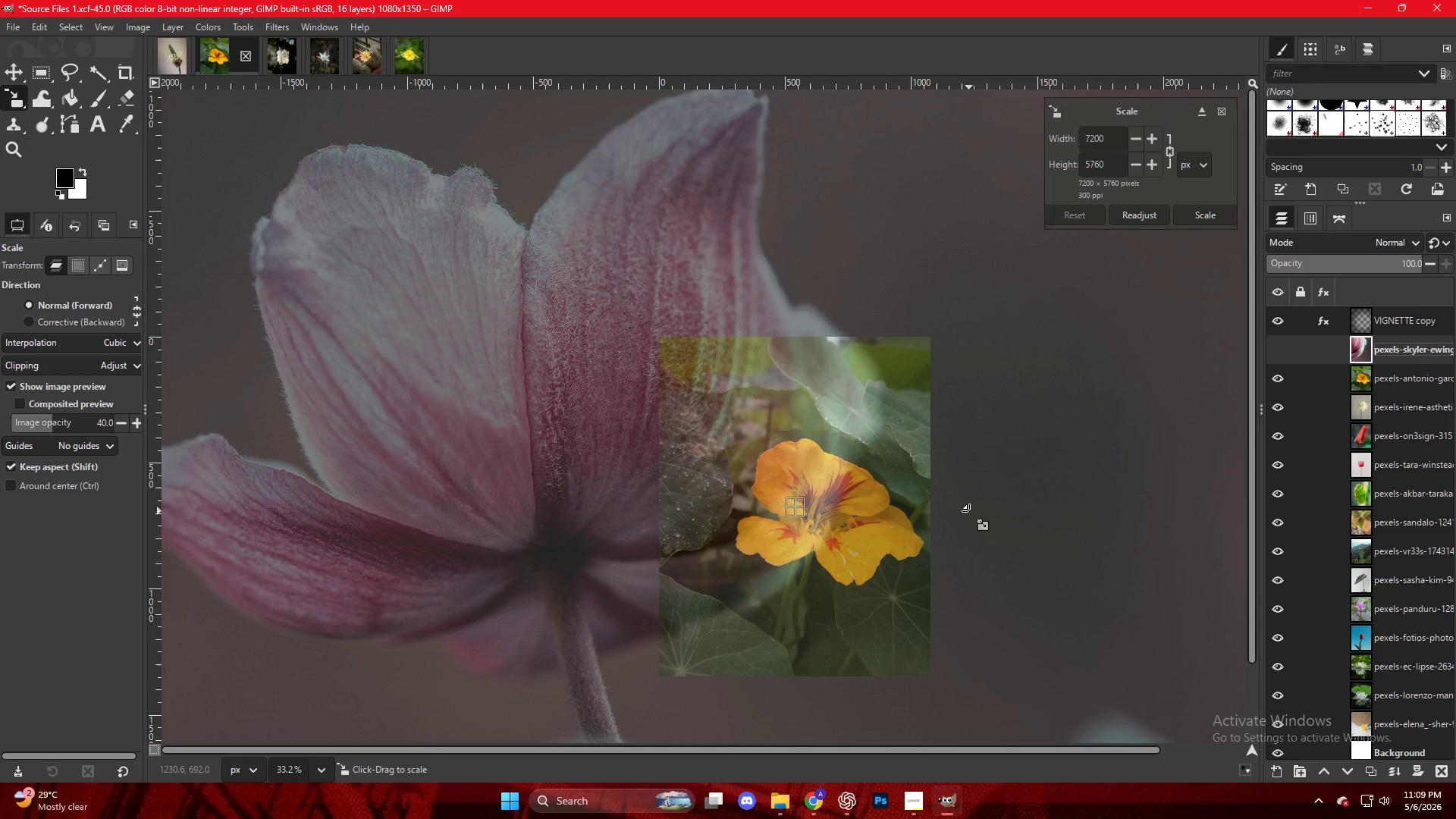 
wait(11.08)
 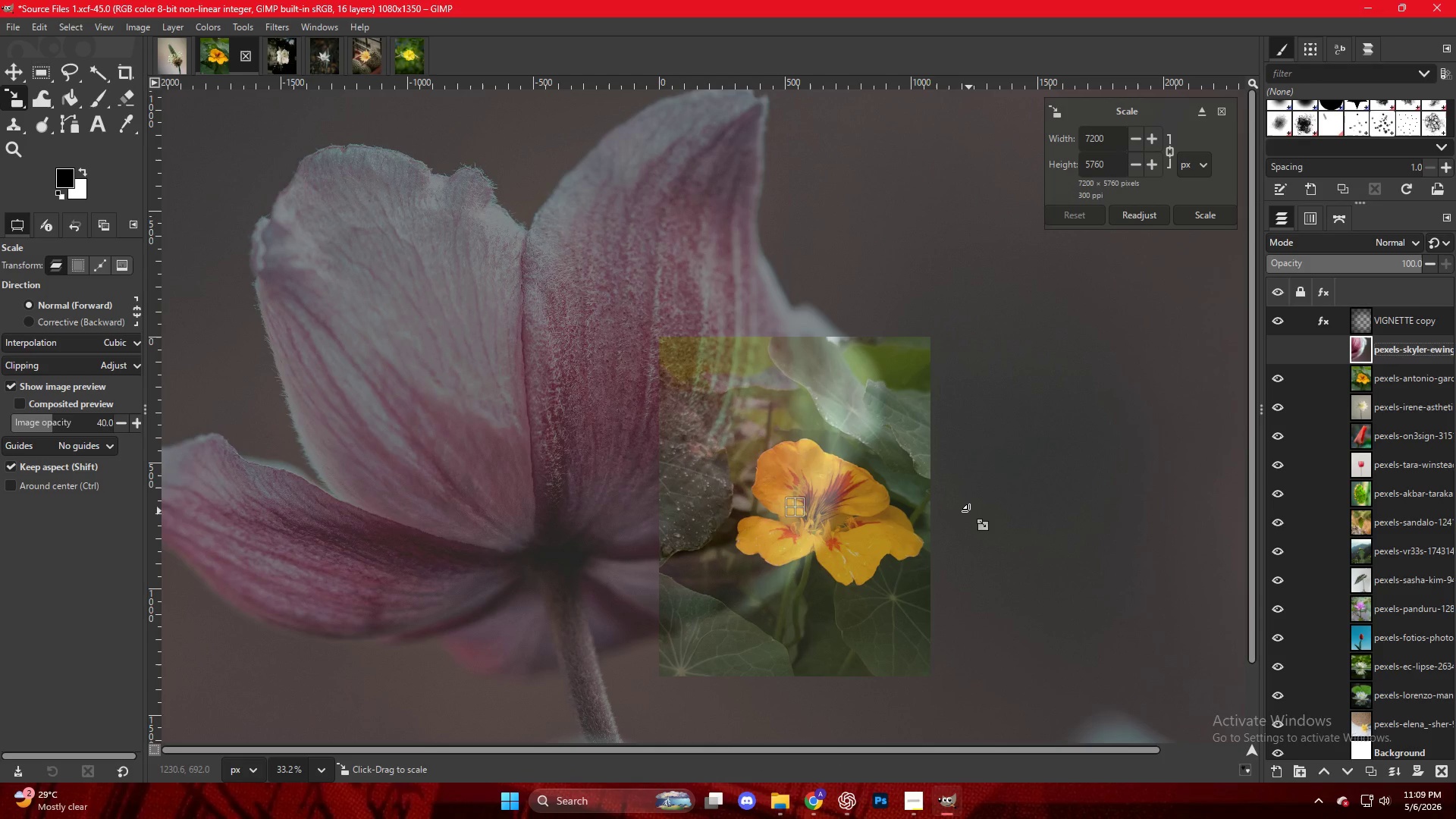 
left_click([1370, 348])
 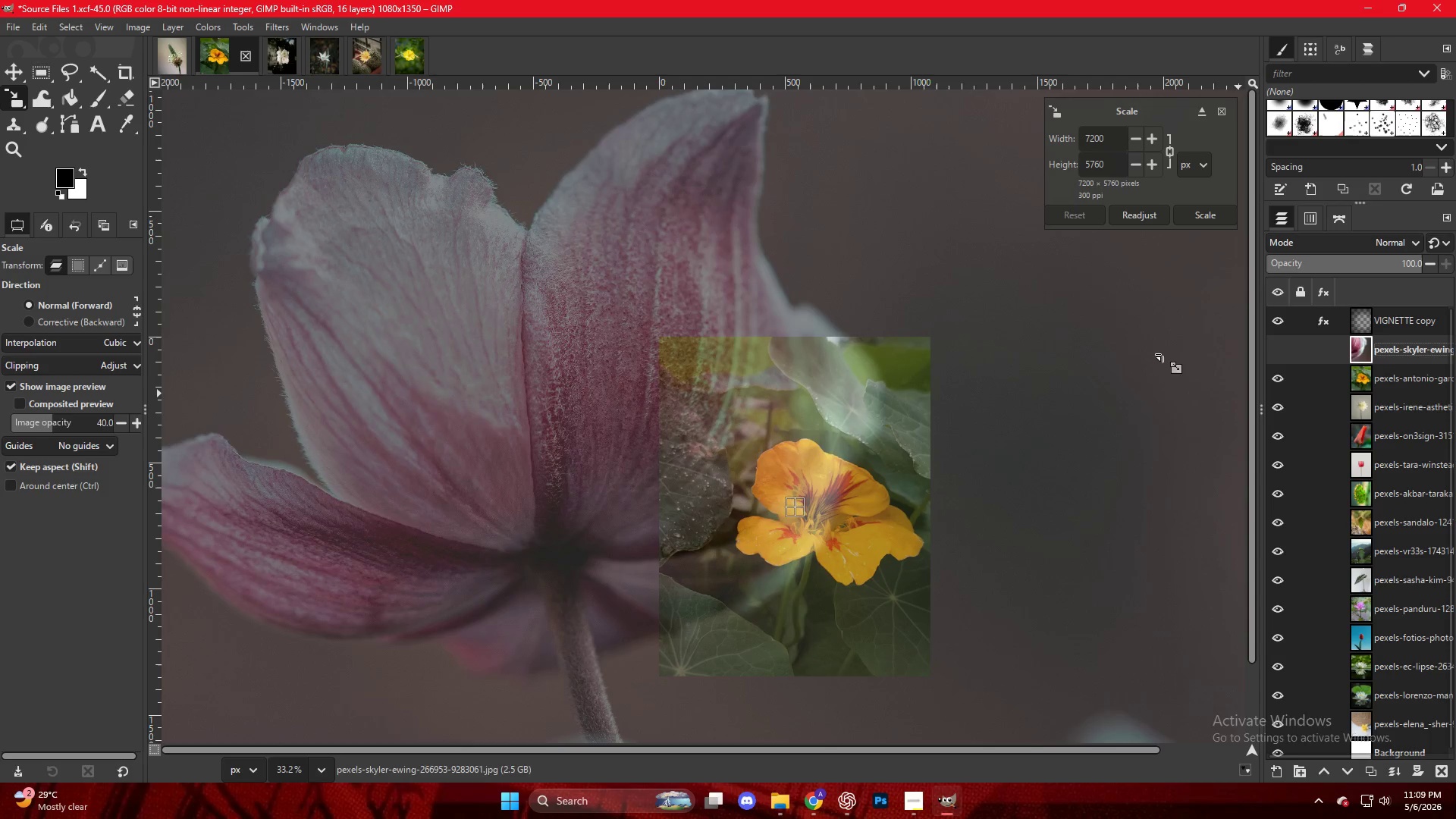 
key(Control+ControlLeft)
 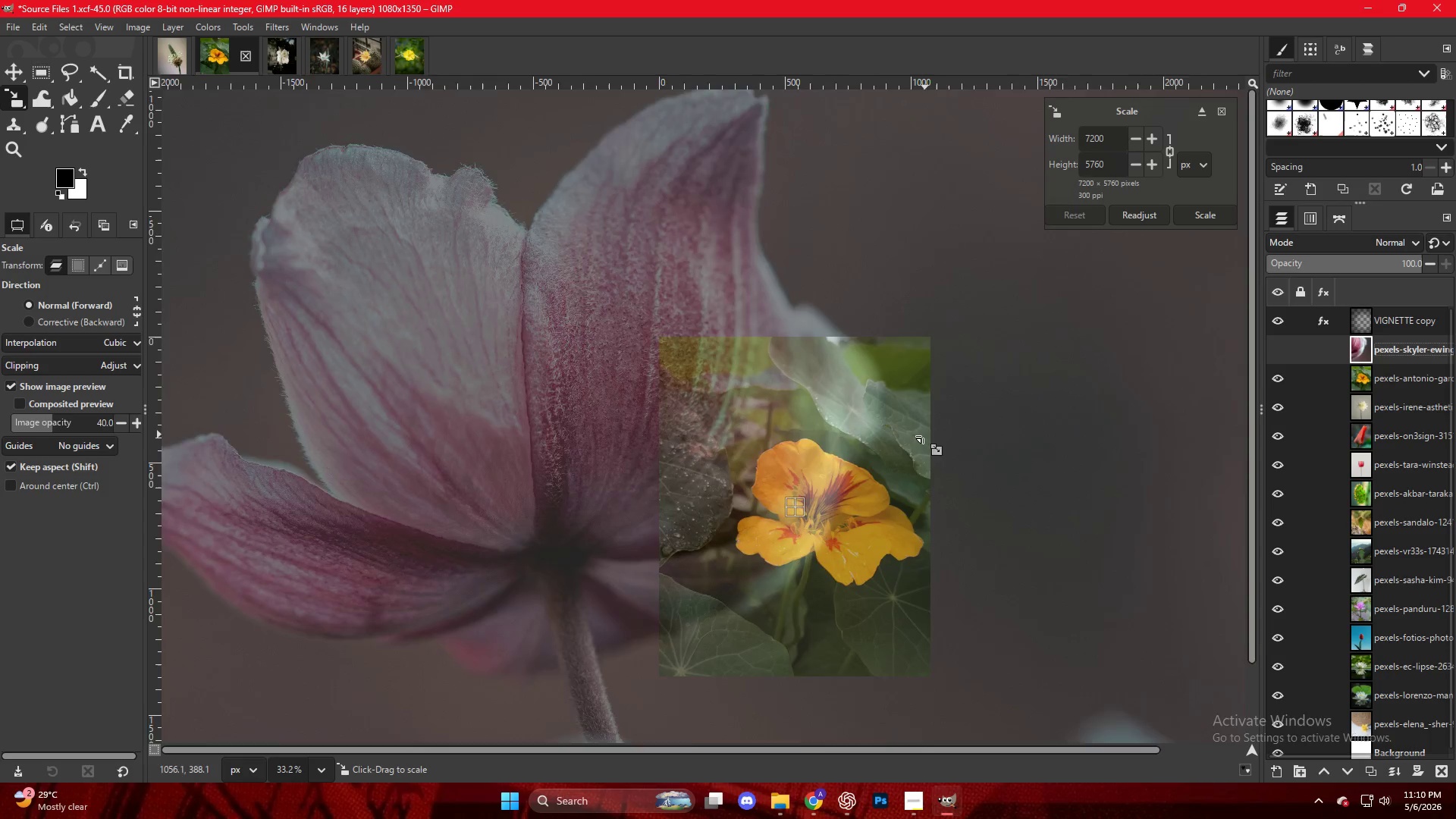 
scroll: coordinate [894, 451], scroll_direction: down, amount: 6.0
 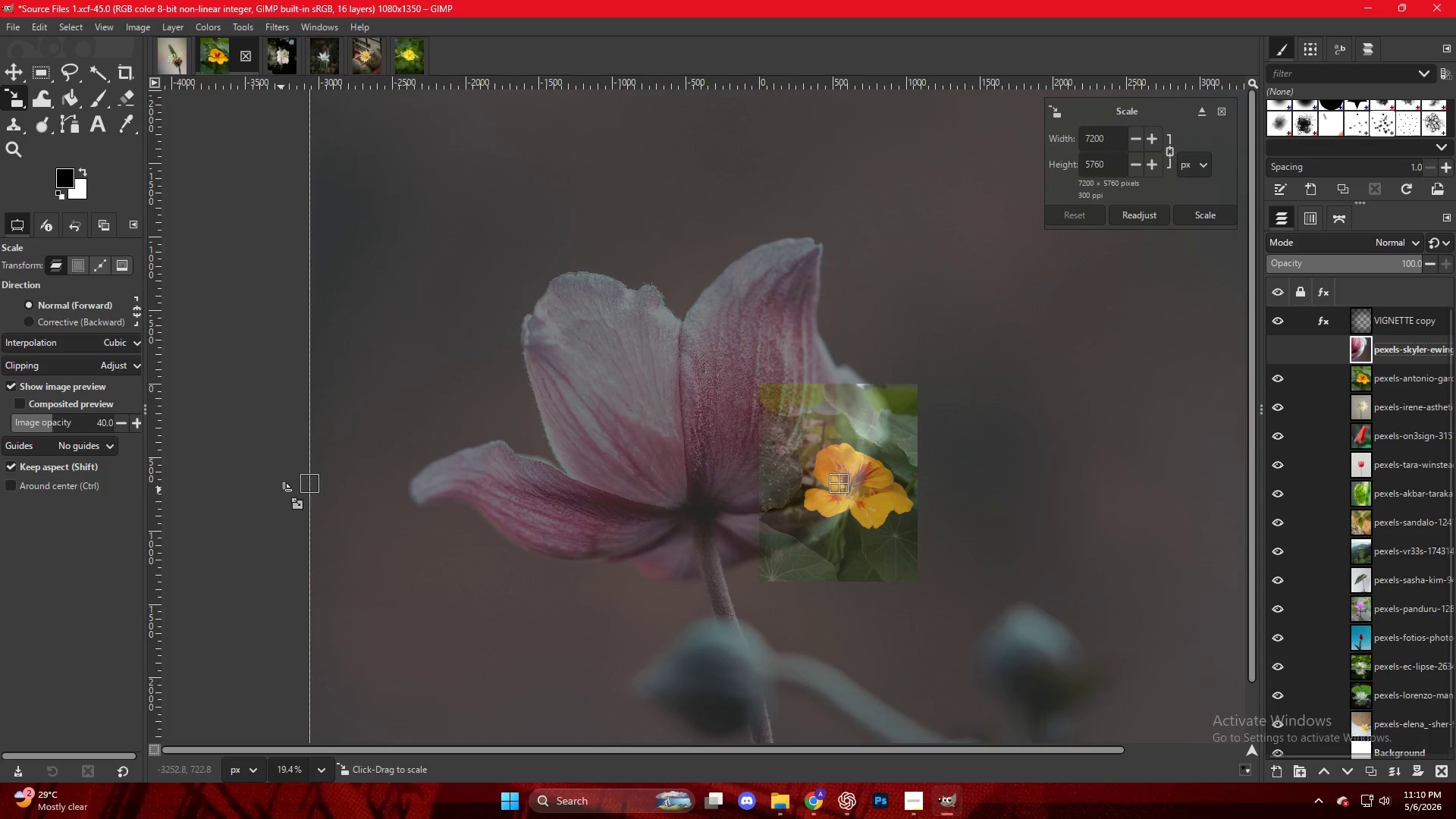 
left_click_drag(start_coordinate=[309, 485], to_coordinate=[825, 472])
 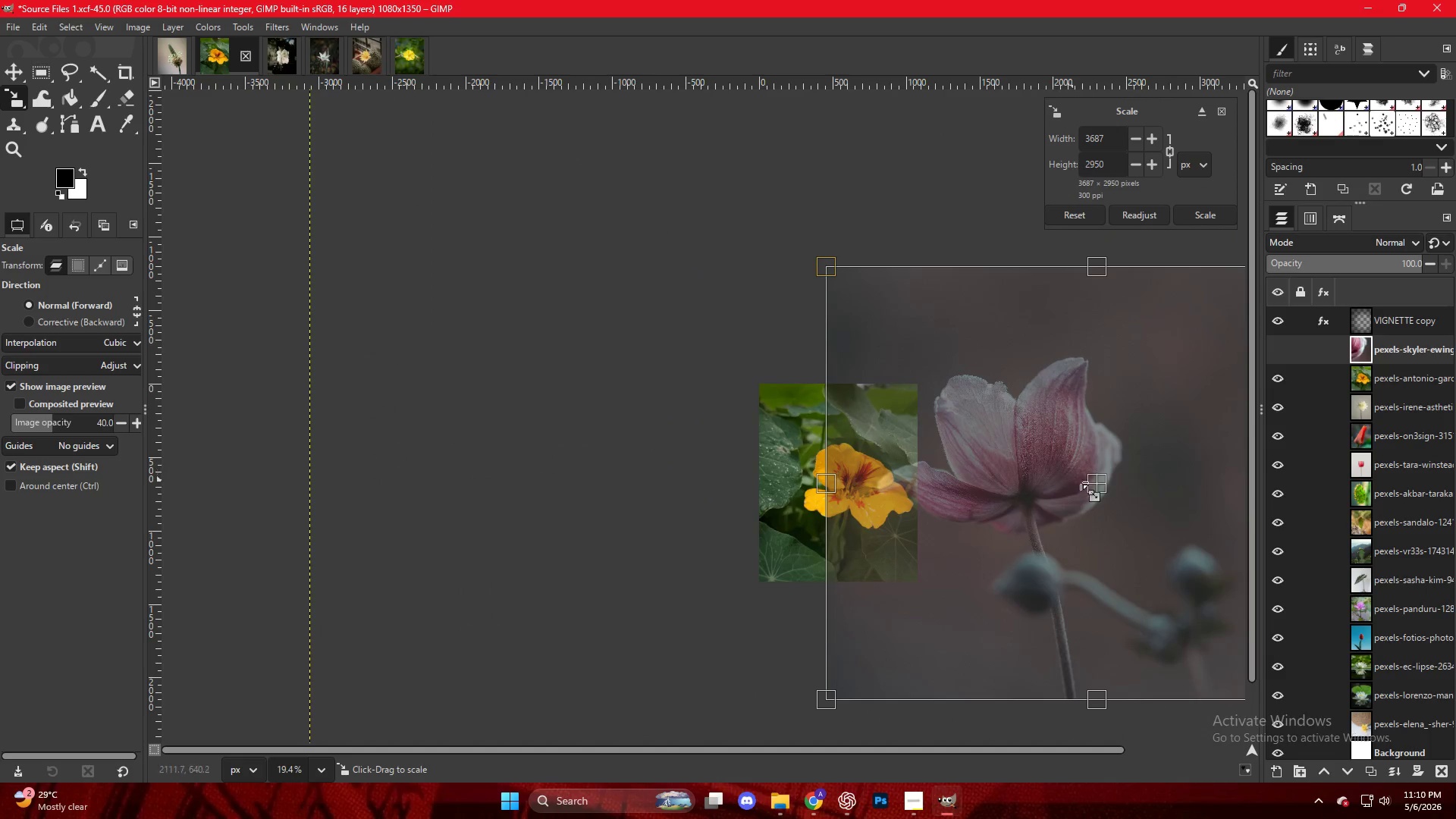 
left_click_drag(start_coordinate=[1090, 482], to_coordinate=[840, 484])
 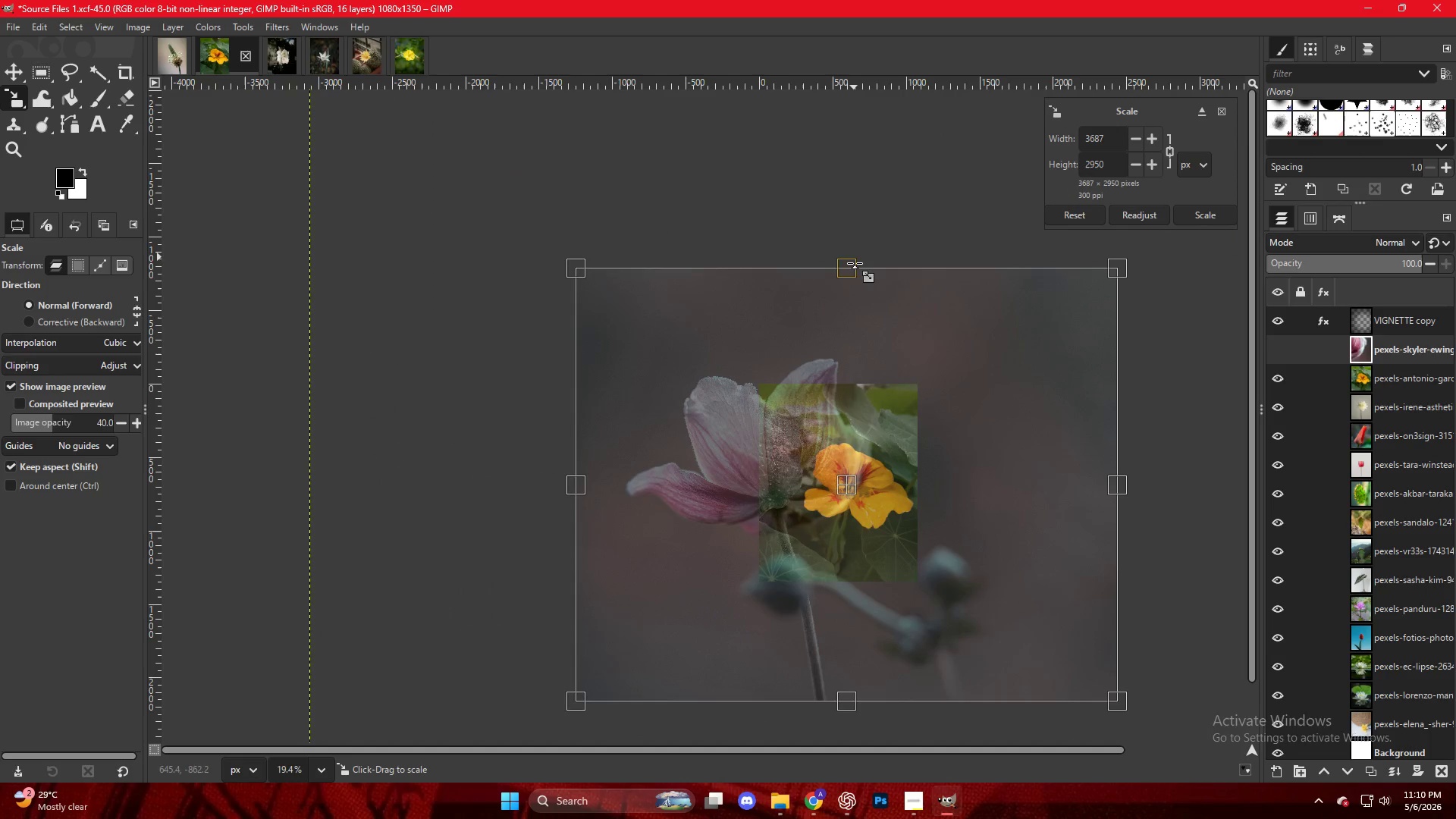 
left_click_drag(start_coordinate=[855, 271], to_coordinate=[881, 445])
 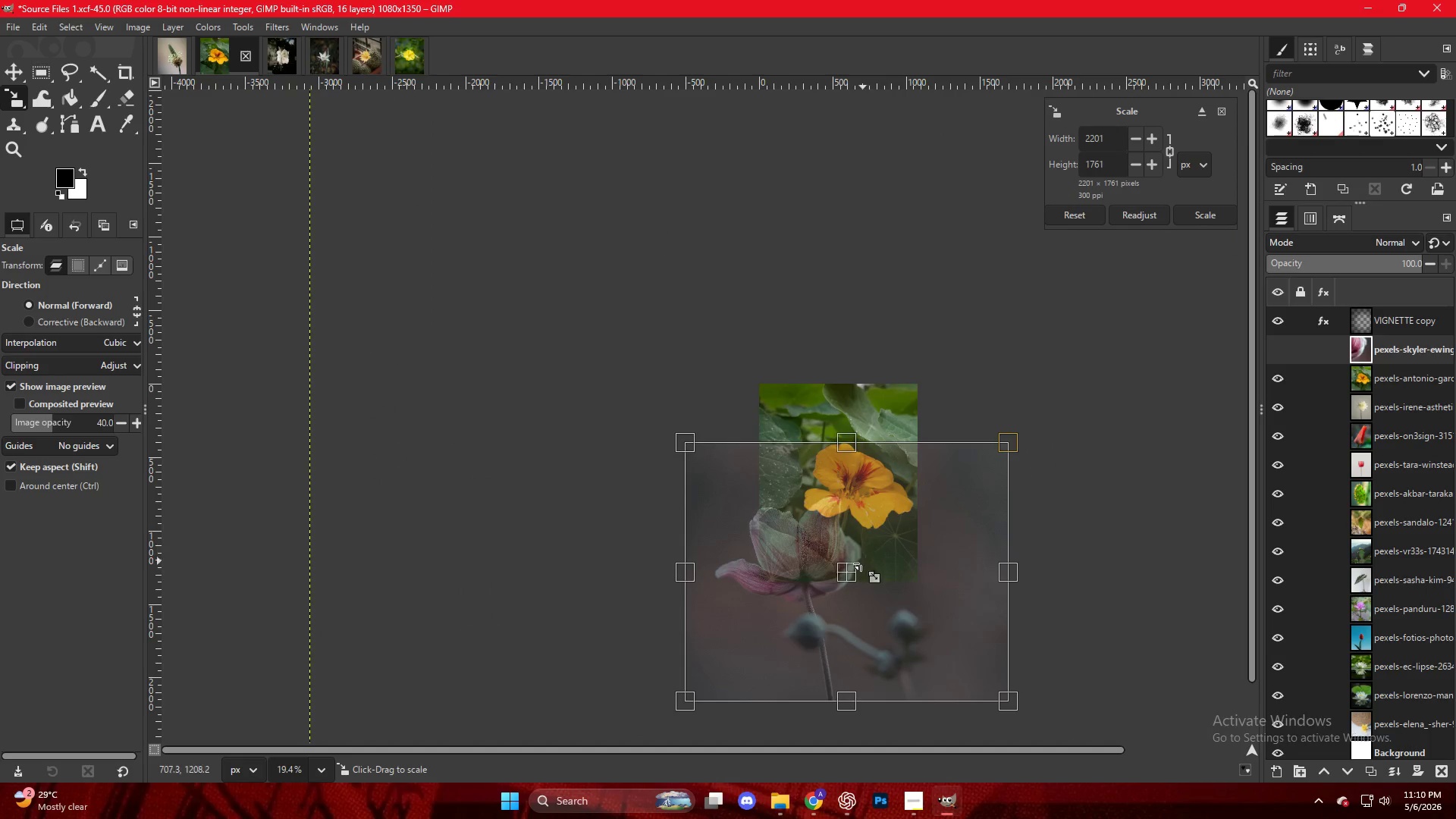 
left_click_drag(start_coordinate=[853, 573], to_coordinate=[896, 486])
 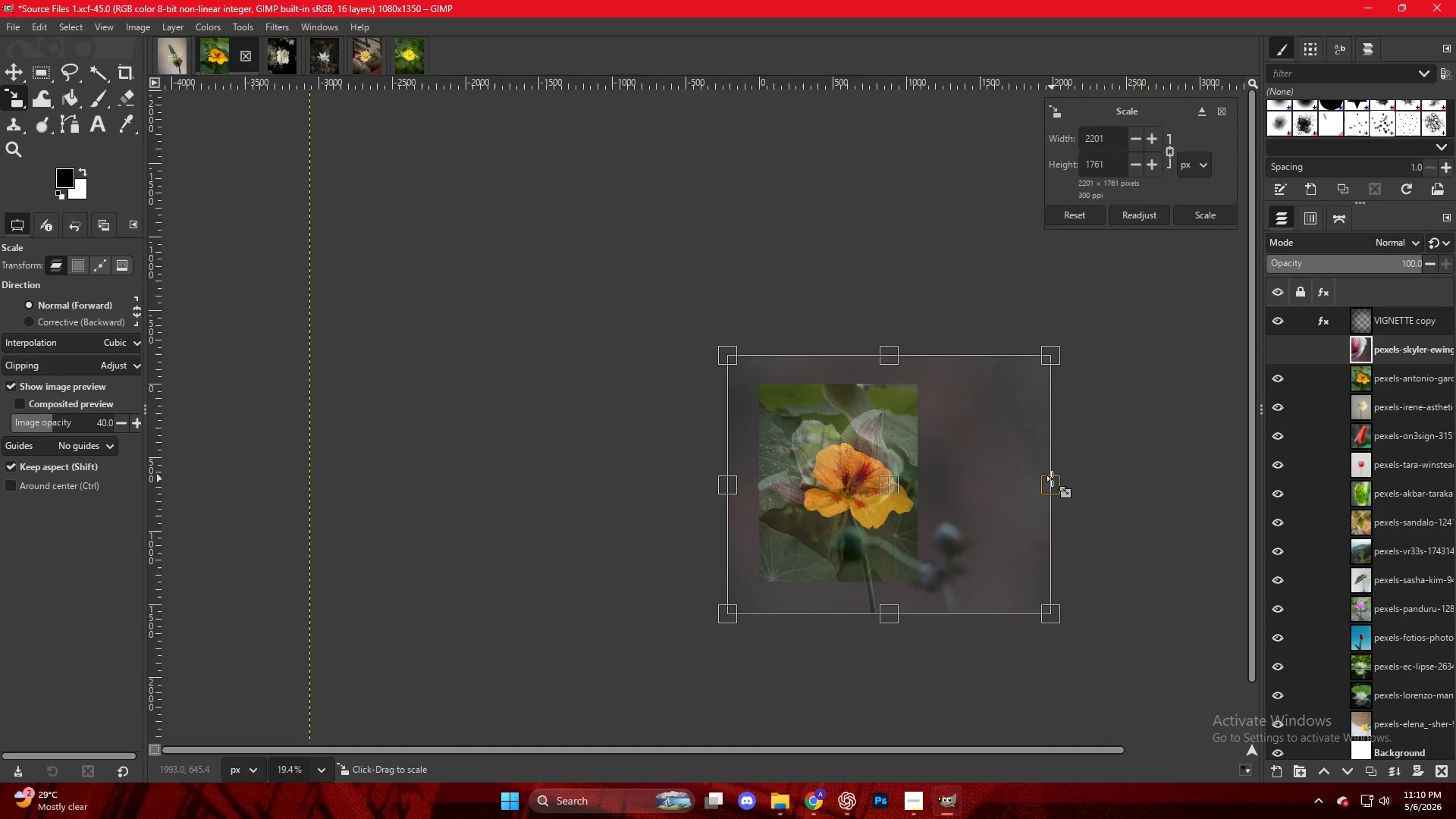 
left_click_drag(start_coordinate=[1053, 488], to_coordinate=[997, 475])
 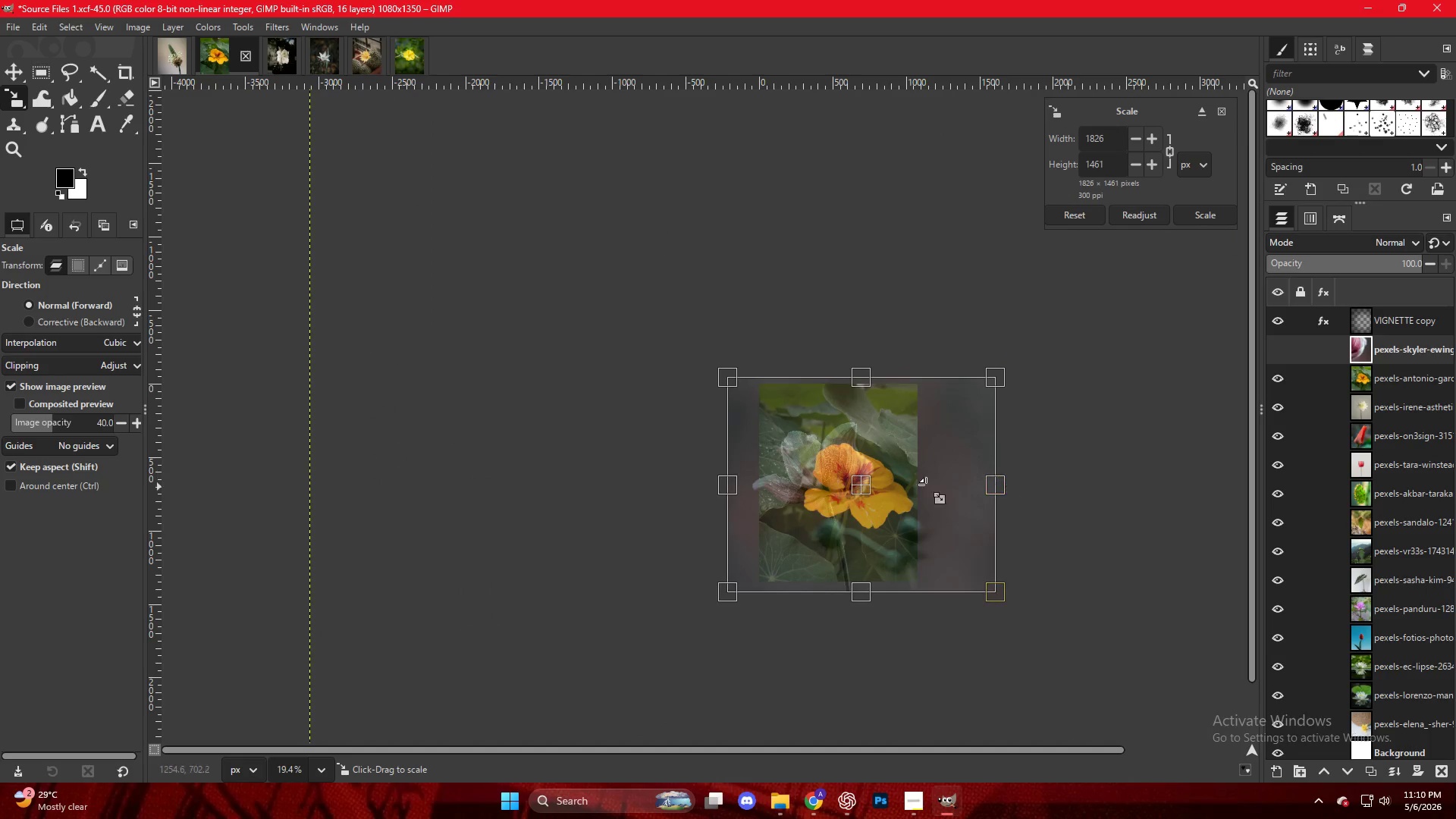 
hold_key(key=ControlLeft, duration=0.55)
 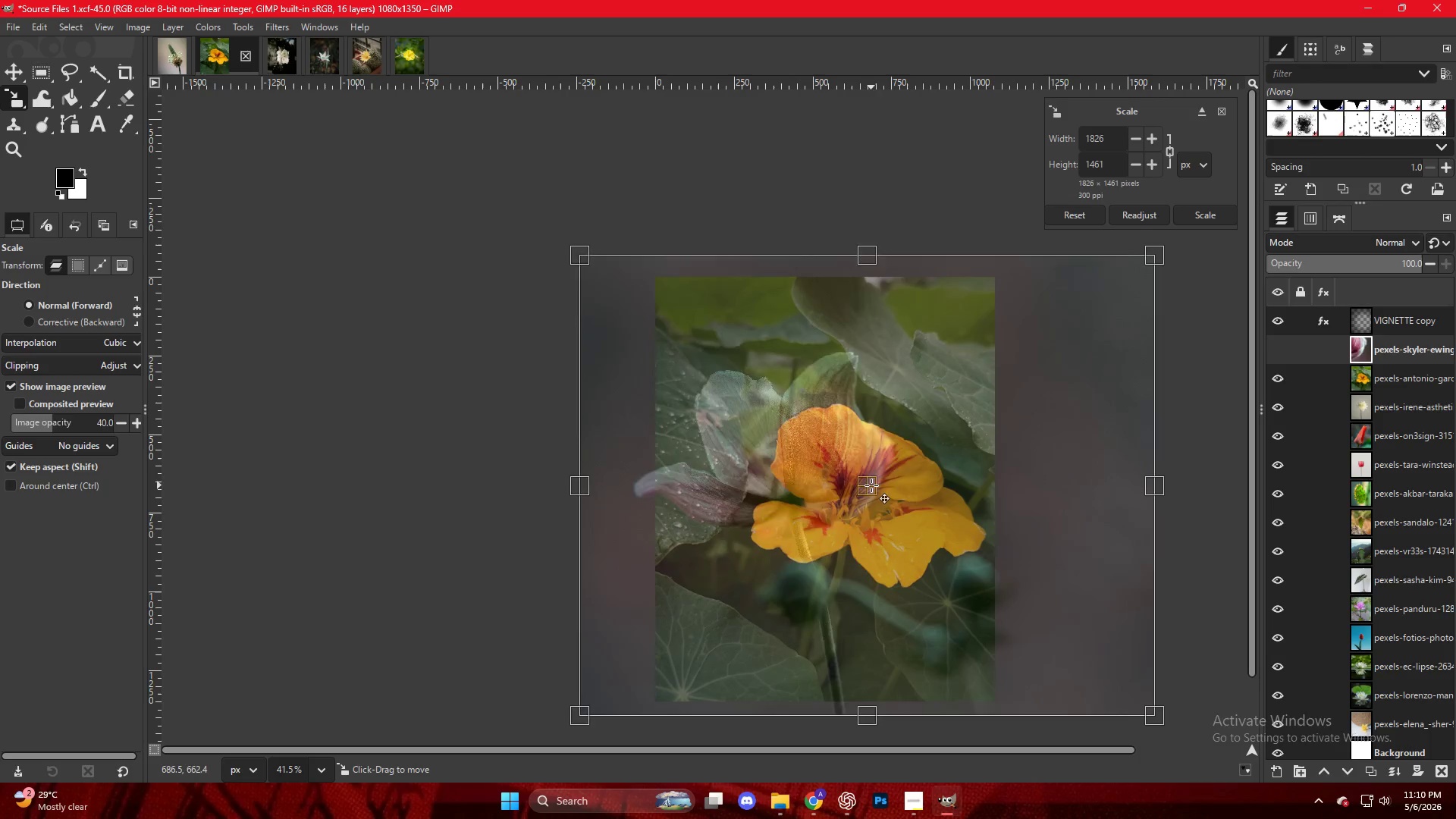 
left_click_drag(start_coordinate=[878, 493], to_coordinate=[903, 505])
 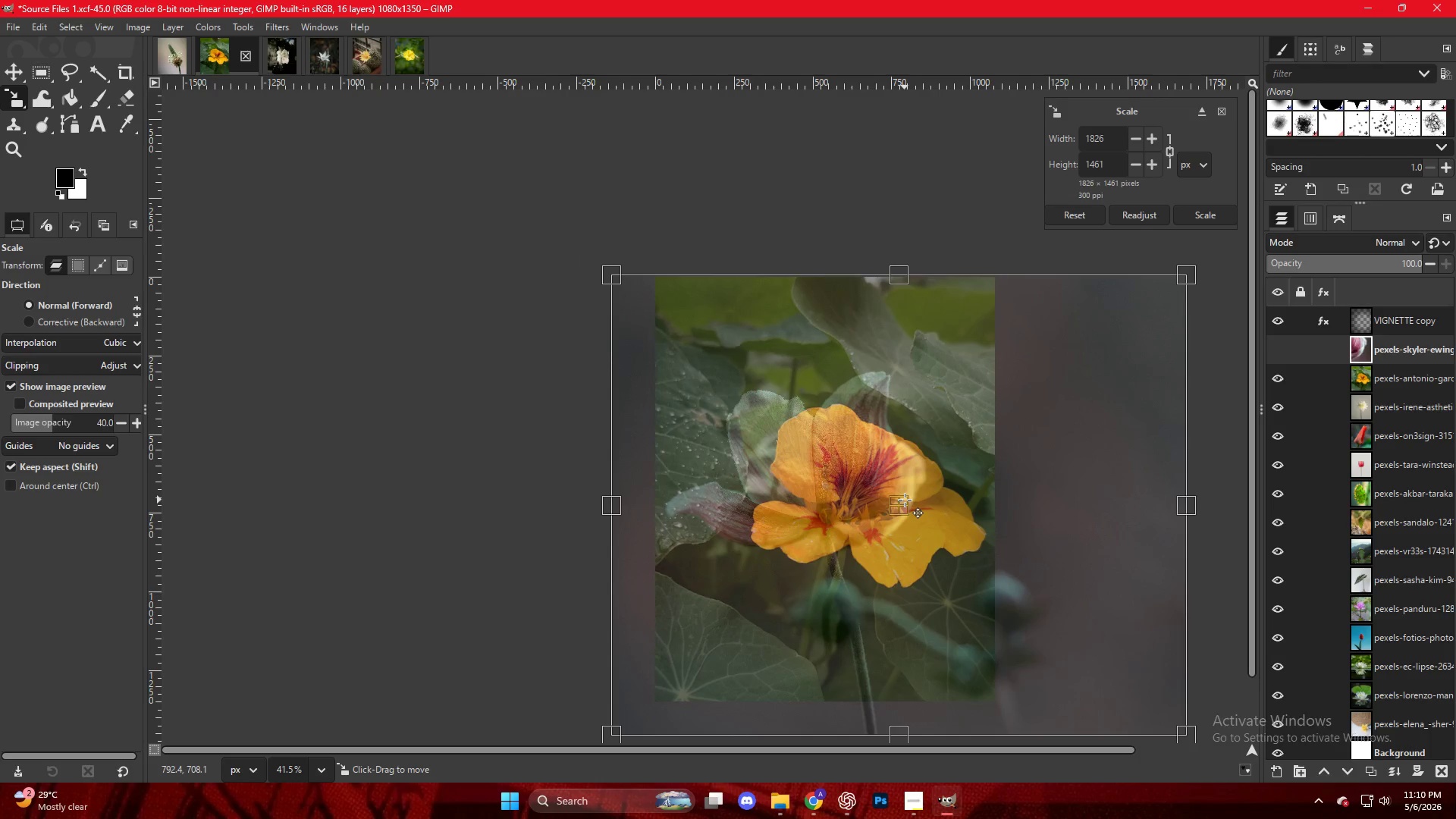 
scroll: coordinate [864, 485], scroll_direction: up, amount: 8.0
 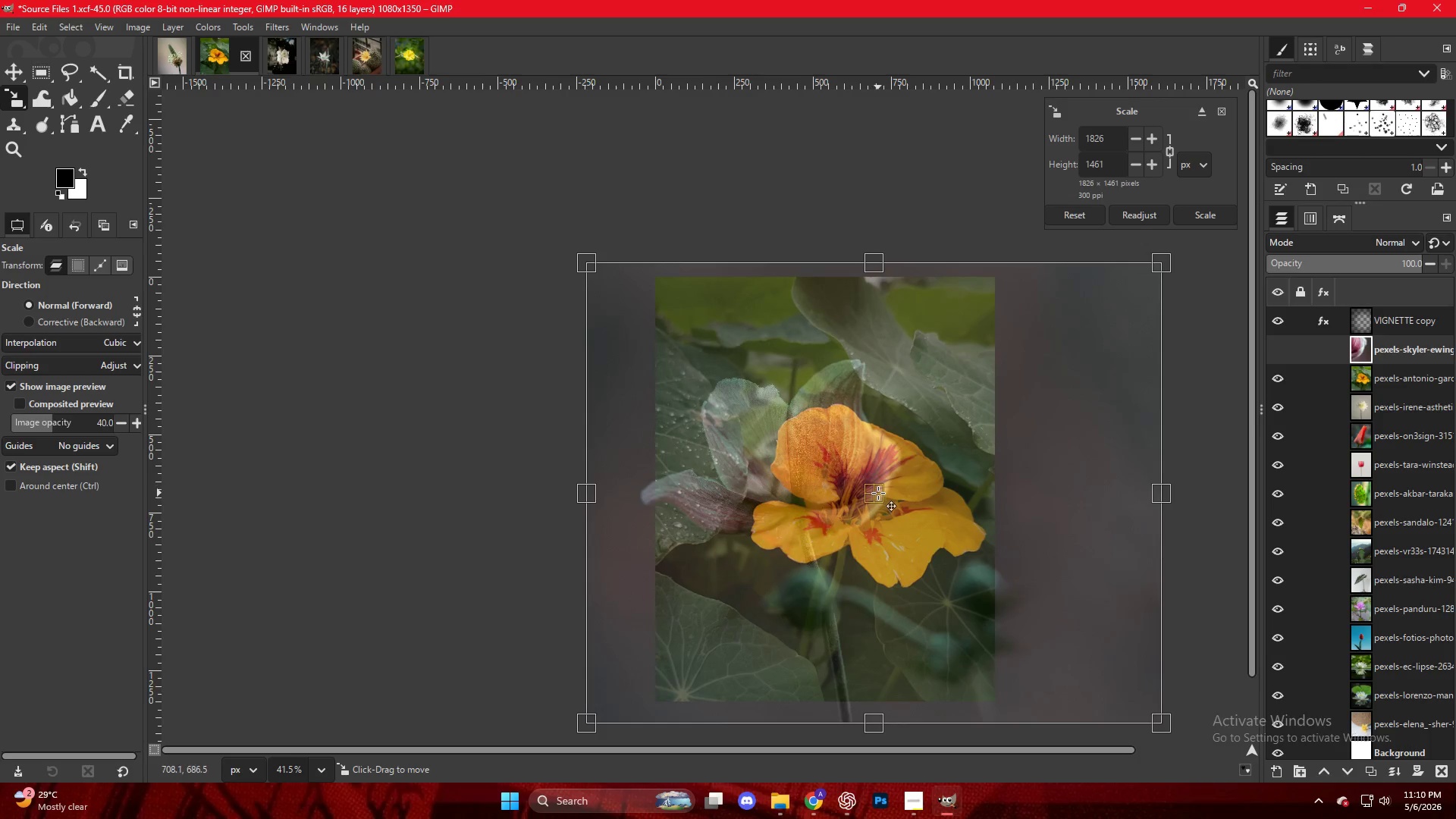 
scroll: coordinate [901, 504], scroll_direction: down, amount: 3.0
 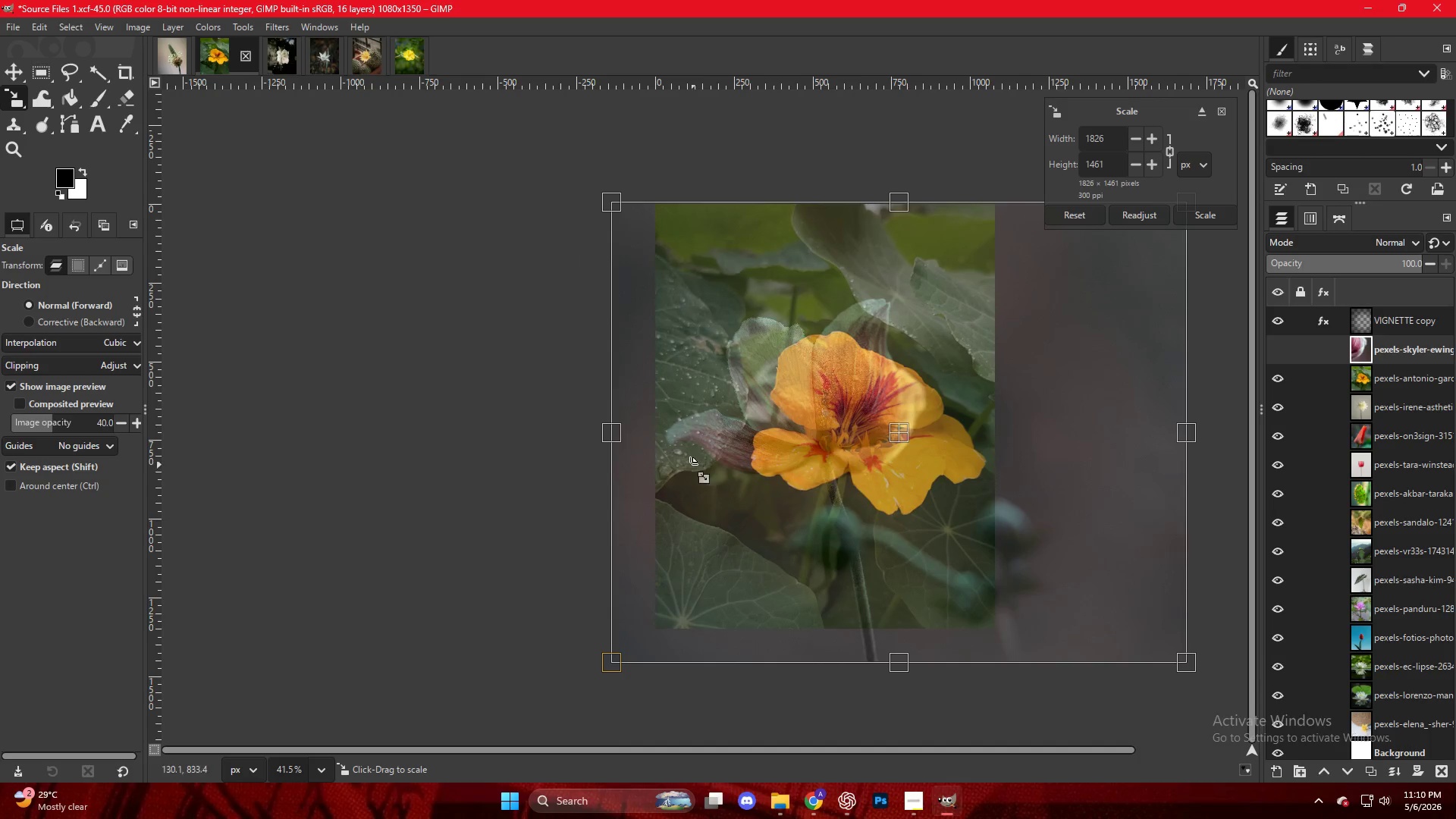 
left_click_drag(start_coordinate=[618, 438], to_coordinate=[672, 447])
 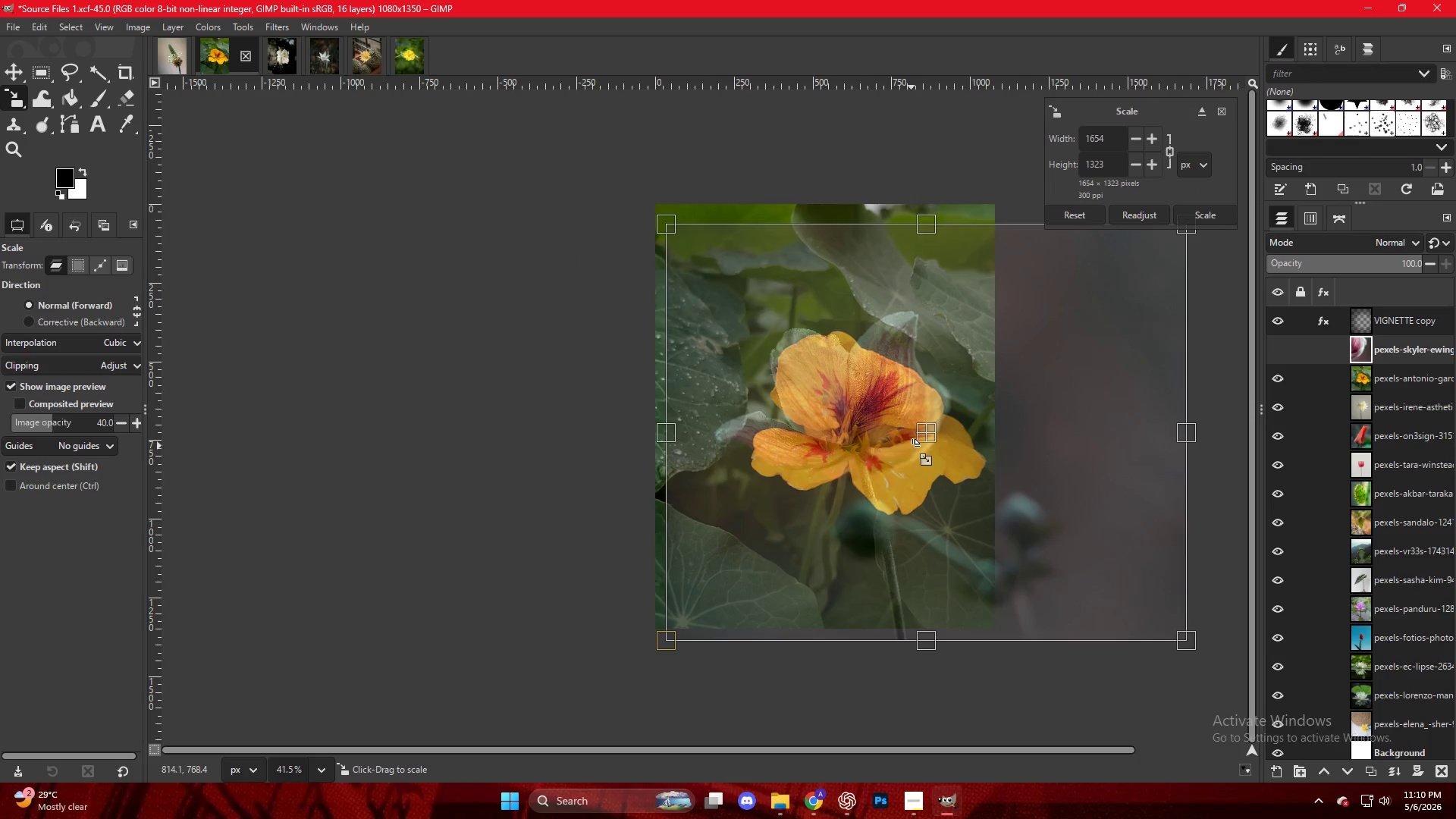 
left_click_drag(start_coordinate=[922, 444], to_coordinate=[908, 426])
 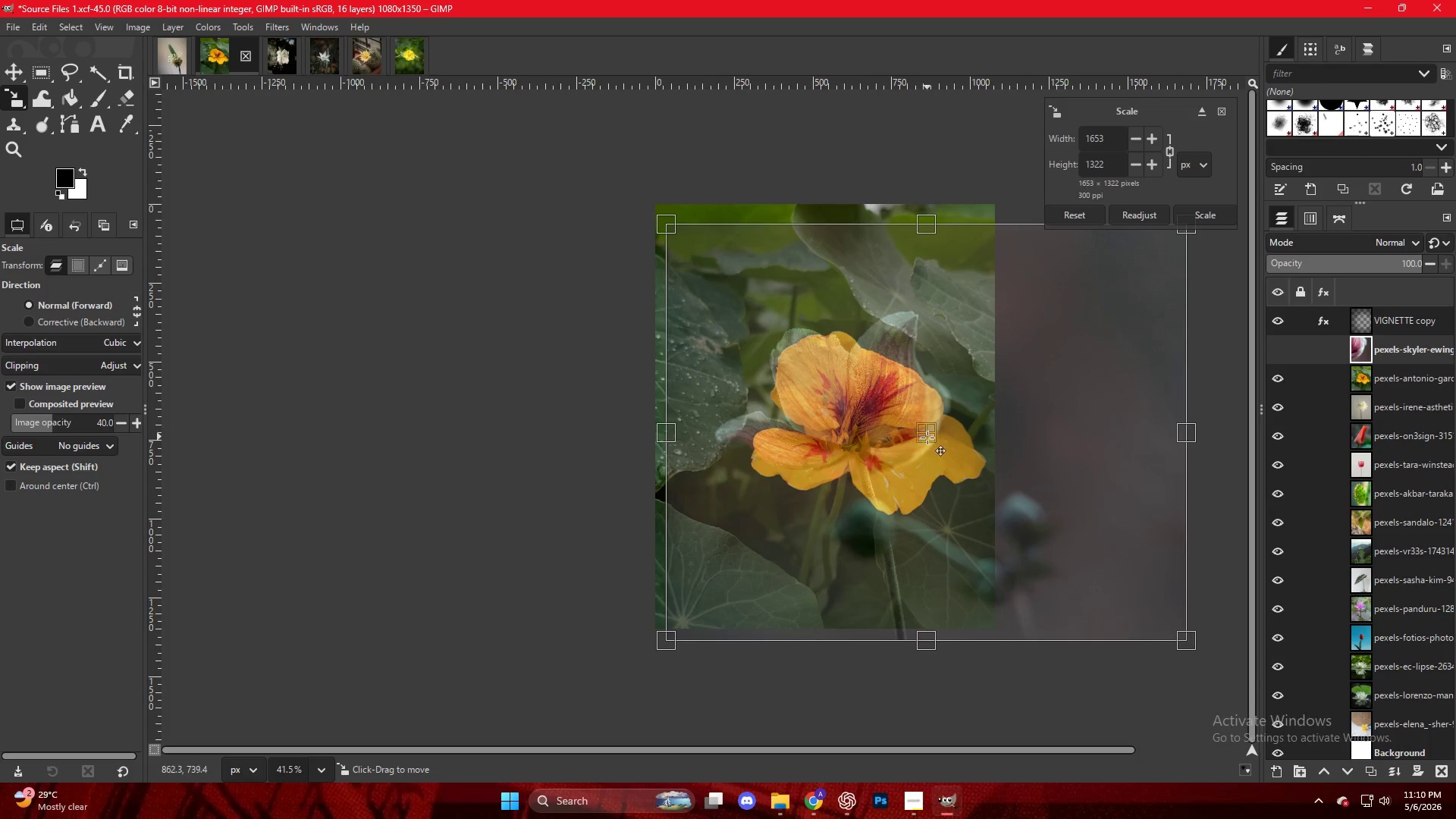 
left_click_drag(start_coordinate=[927, 438], to_coordinate=[897, 430])
 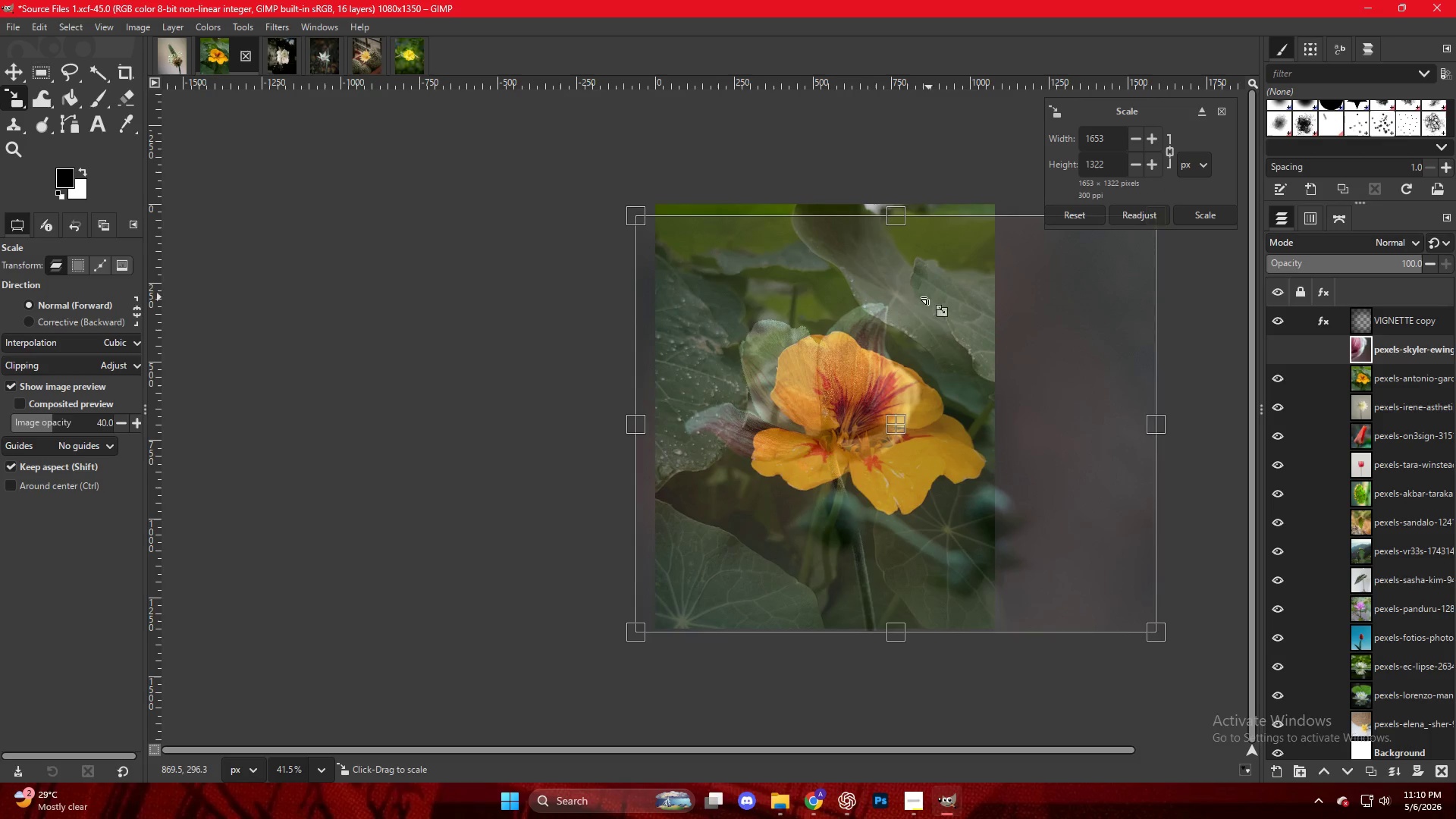 
left_click_drag(start_coordinate=[889, 221], to_coordinate=[886, 199])
 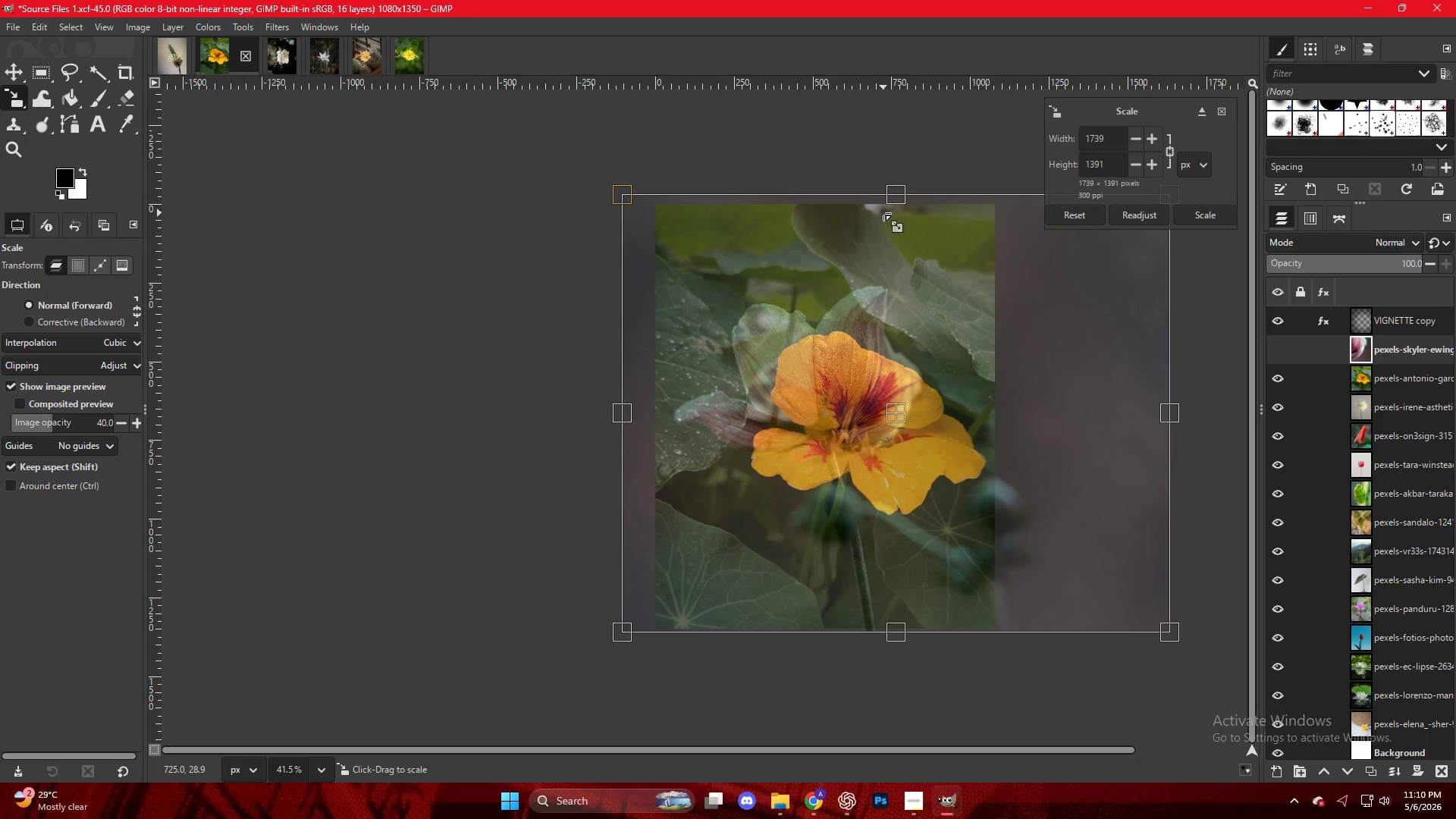 
wait(13.14)
 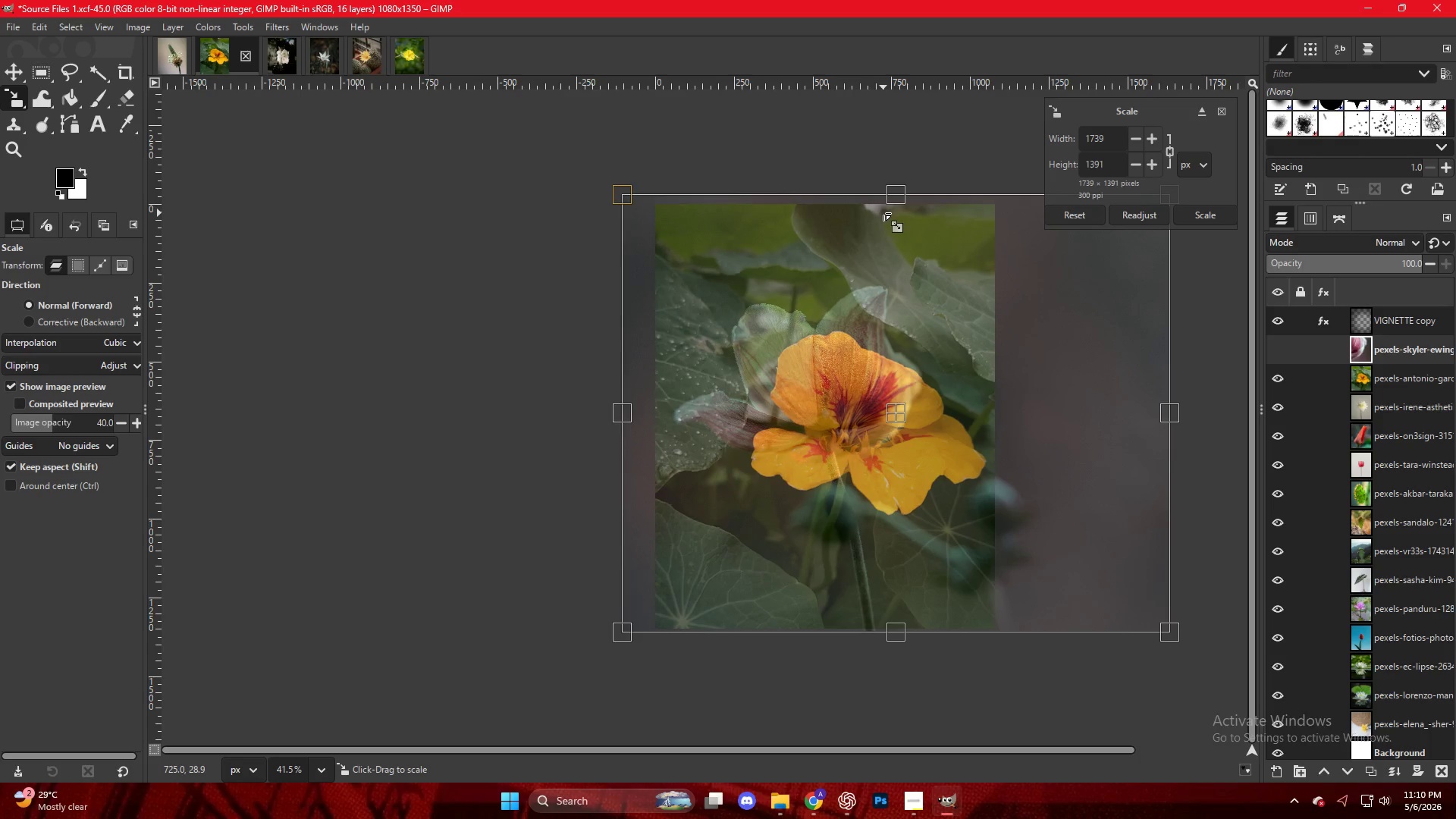 
key(NumpadEnter)
 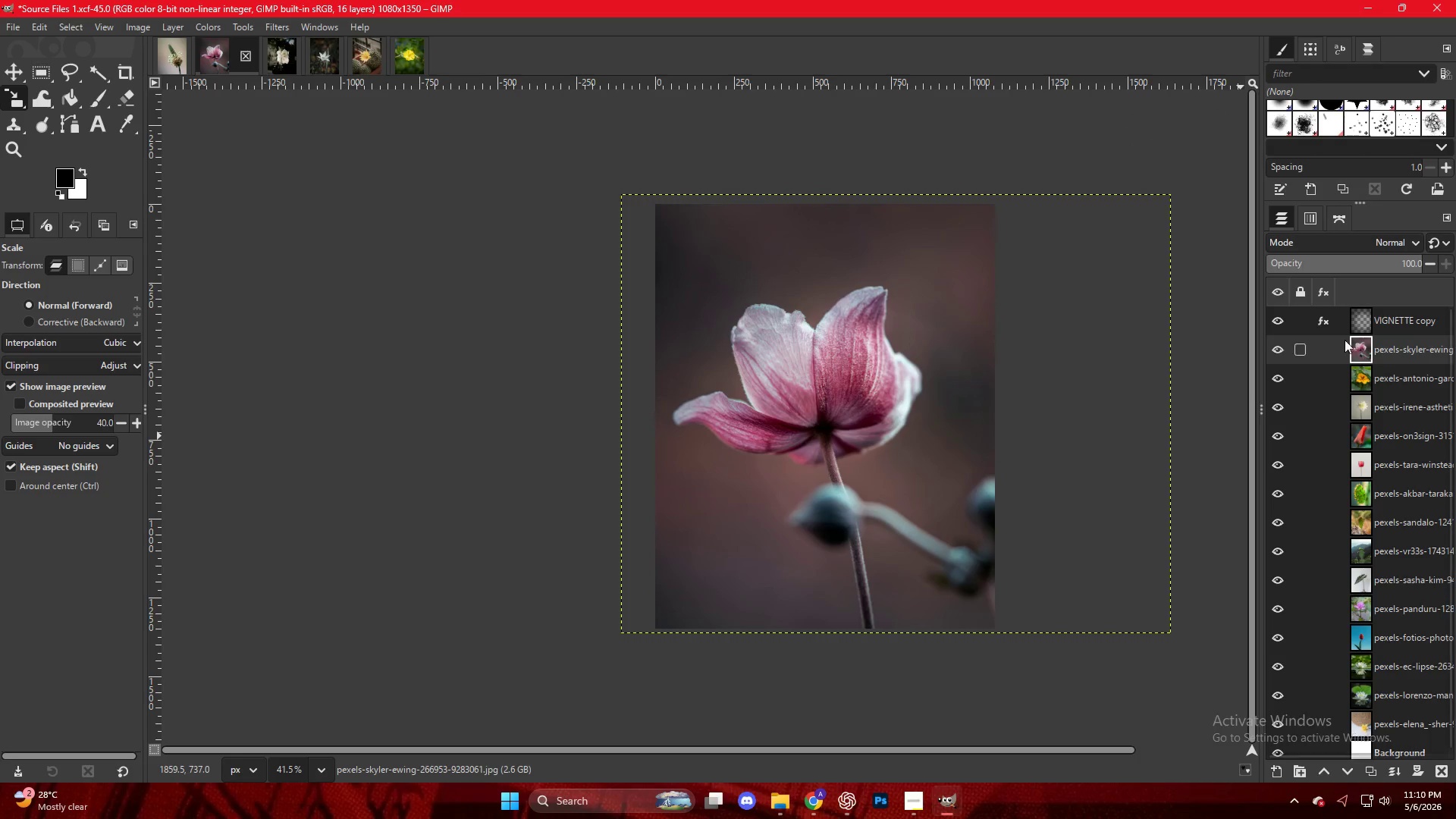 
double_click([1324, 319])
 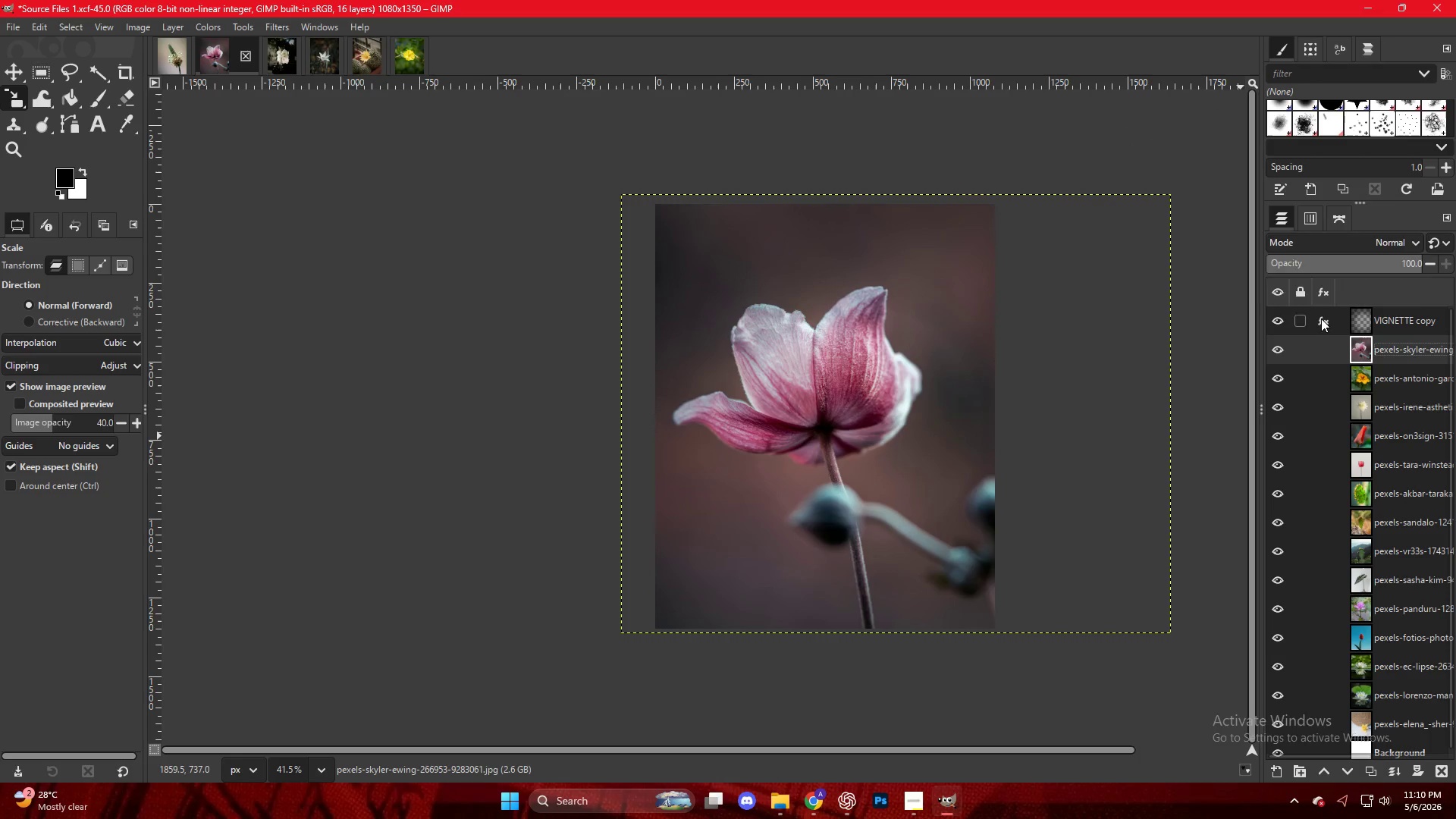 
double_click([1308, 253])
 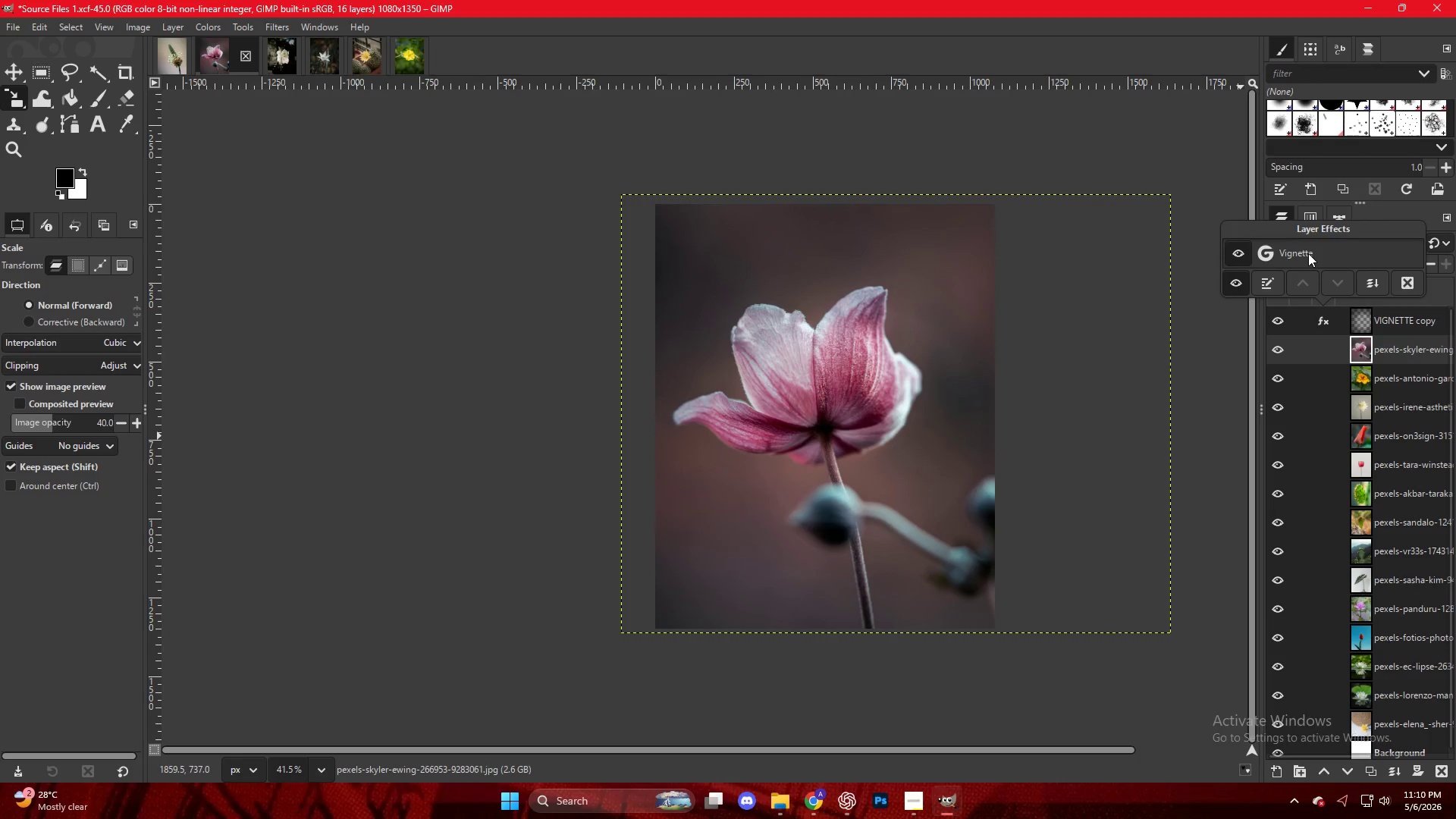 
triple_click([1308, 253])
 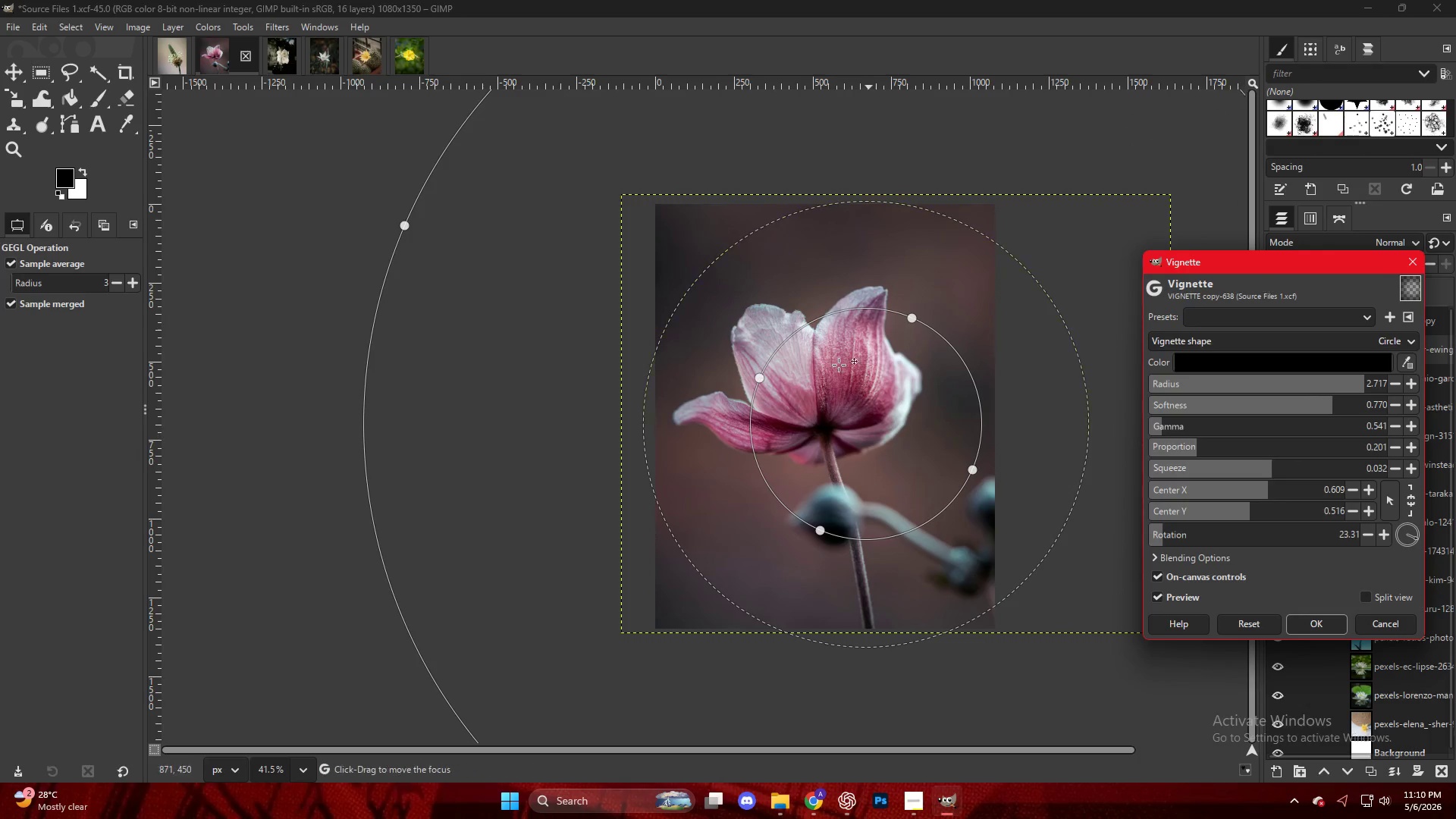 
left_click_drag(start_coordinate=[861, 420], to_coordinate=[817, 387])
 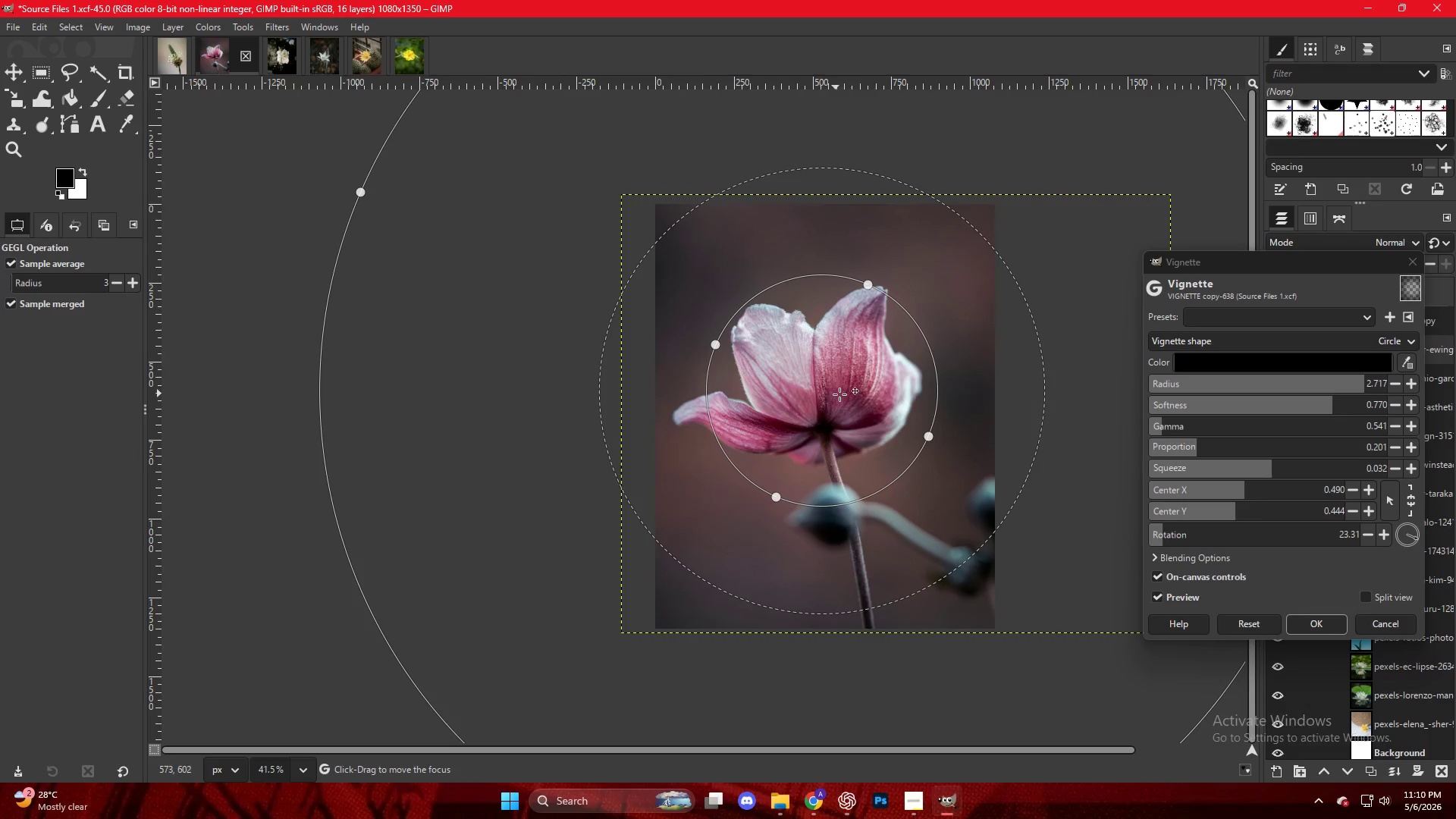 
key(Control+ControlLeft)
 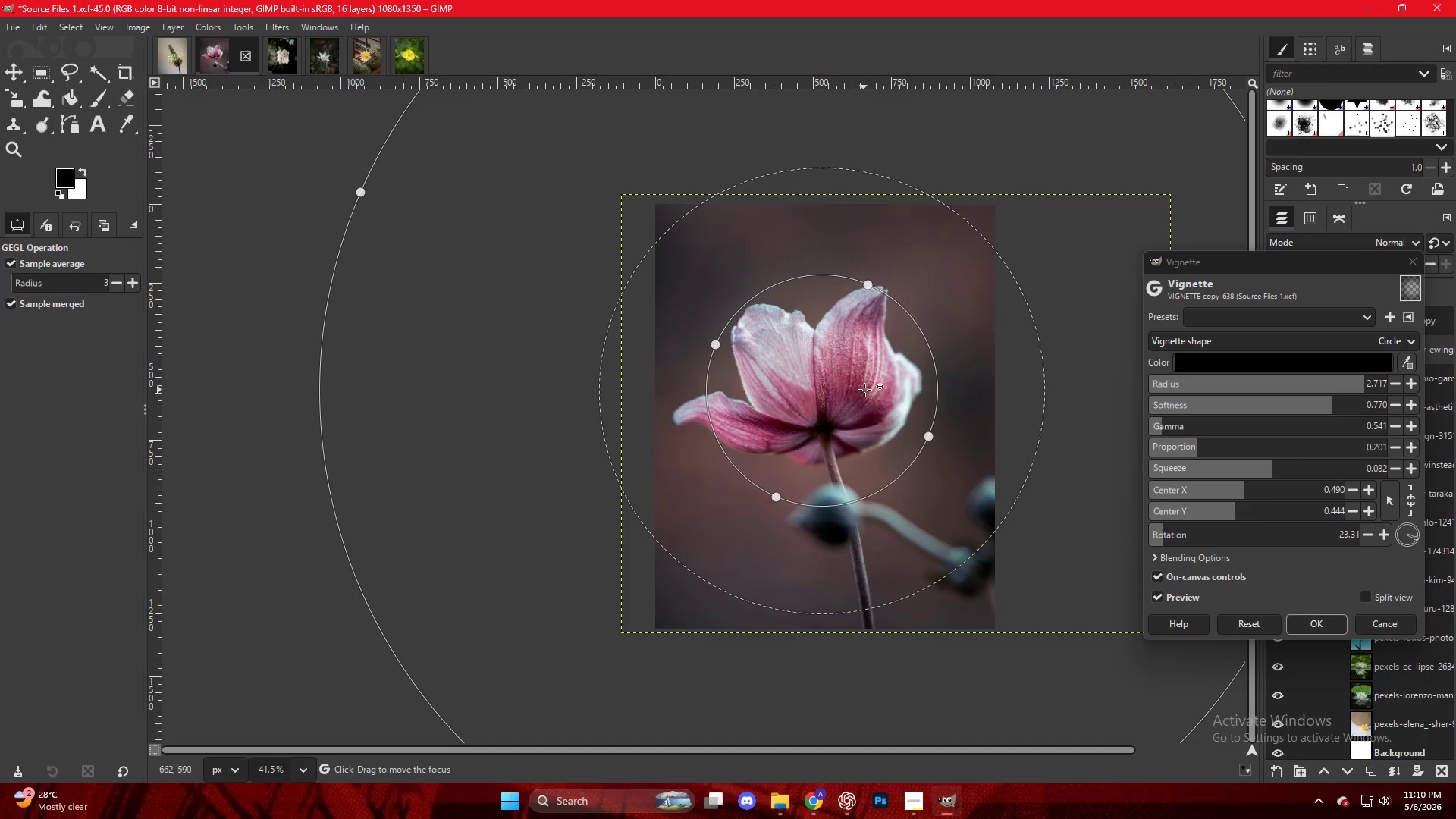 
scroll: coordinate [865, 390], scroll_direction: up, amount: 4.0
 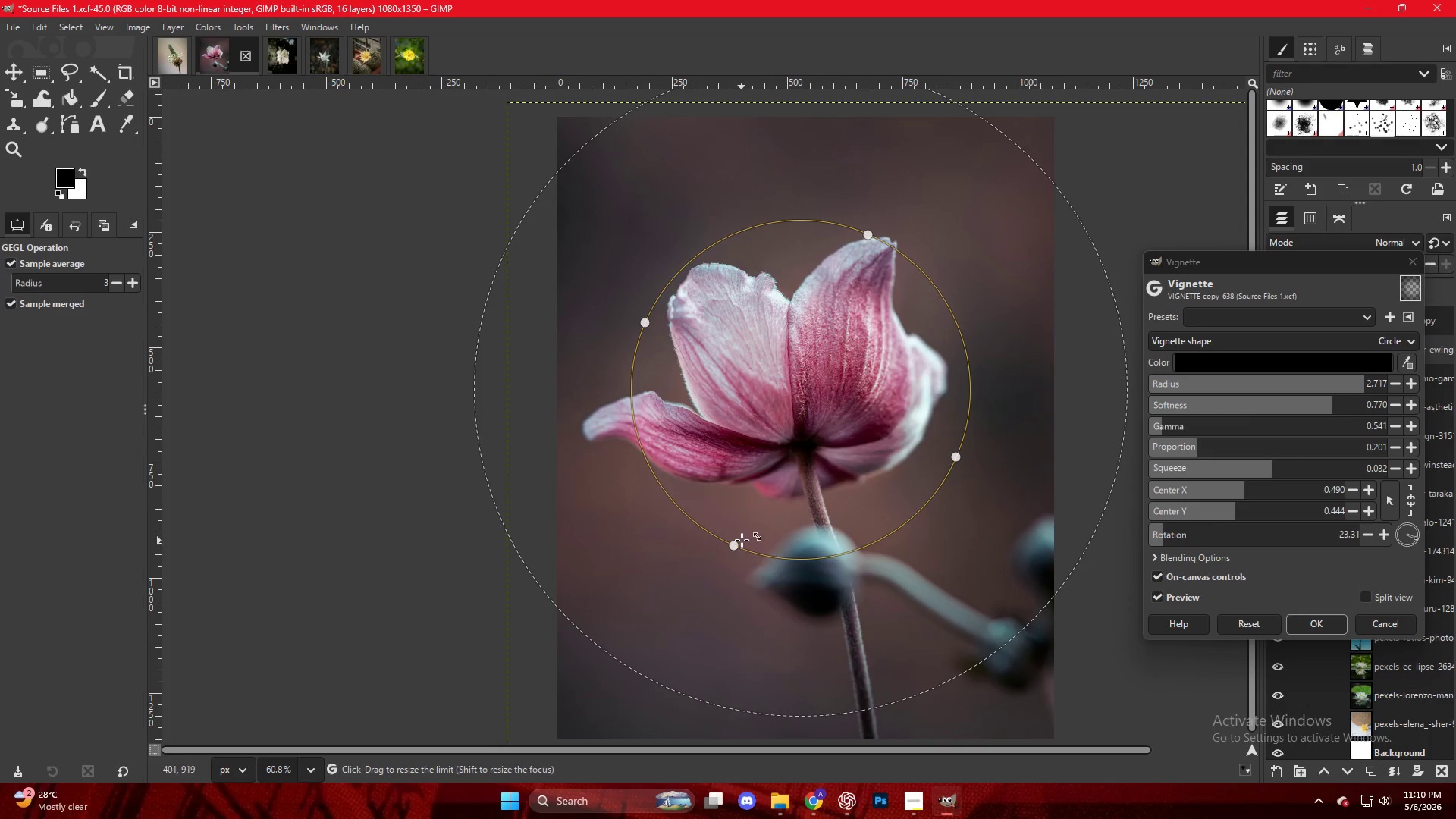 
left_click_drag(start_coordinate=[737, 552], to_coordinate=[742, 536])
 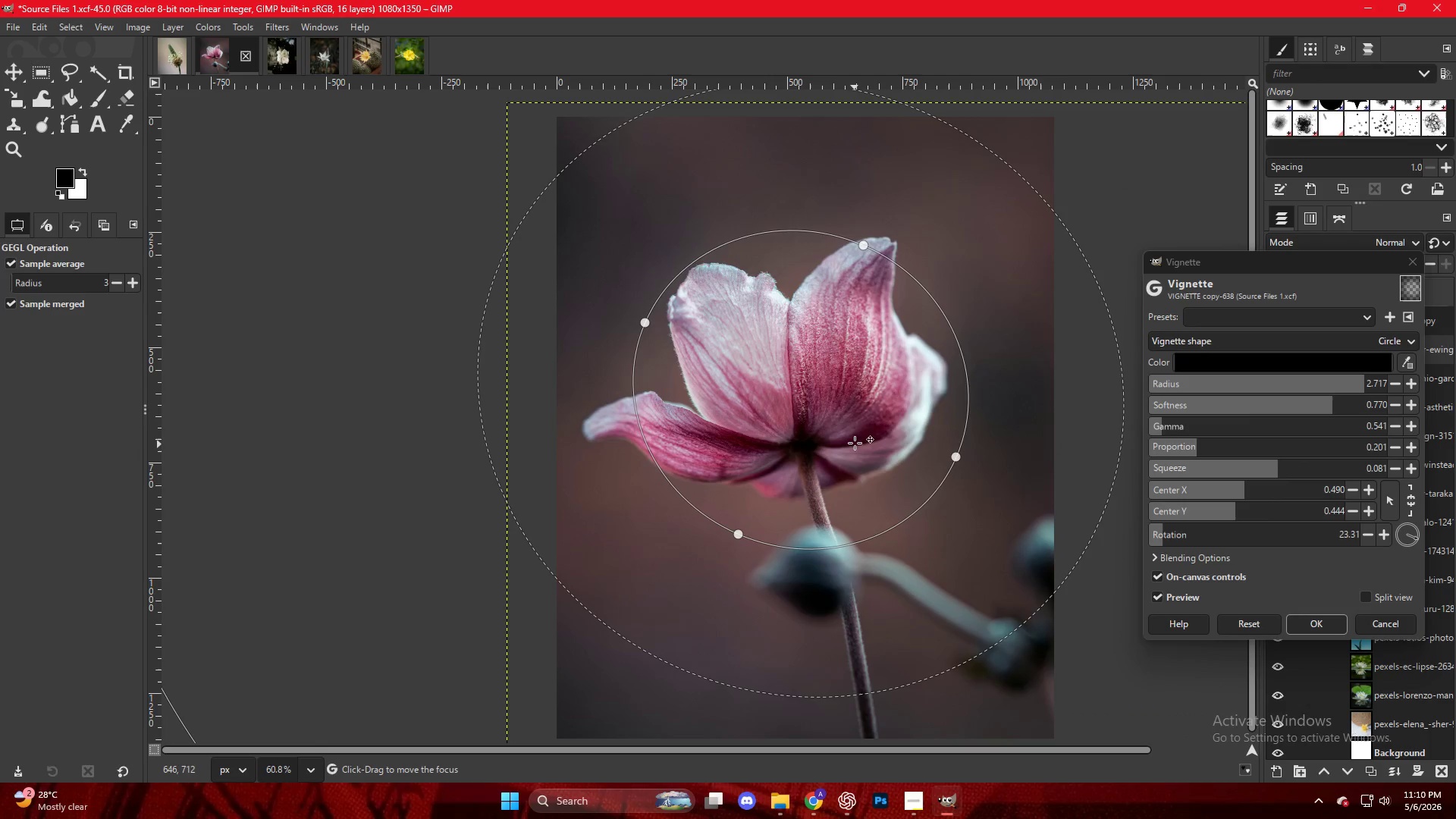 
left_click_drag(start_coordinate=[856, 434], to_coordinate=[855, 413])
 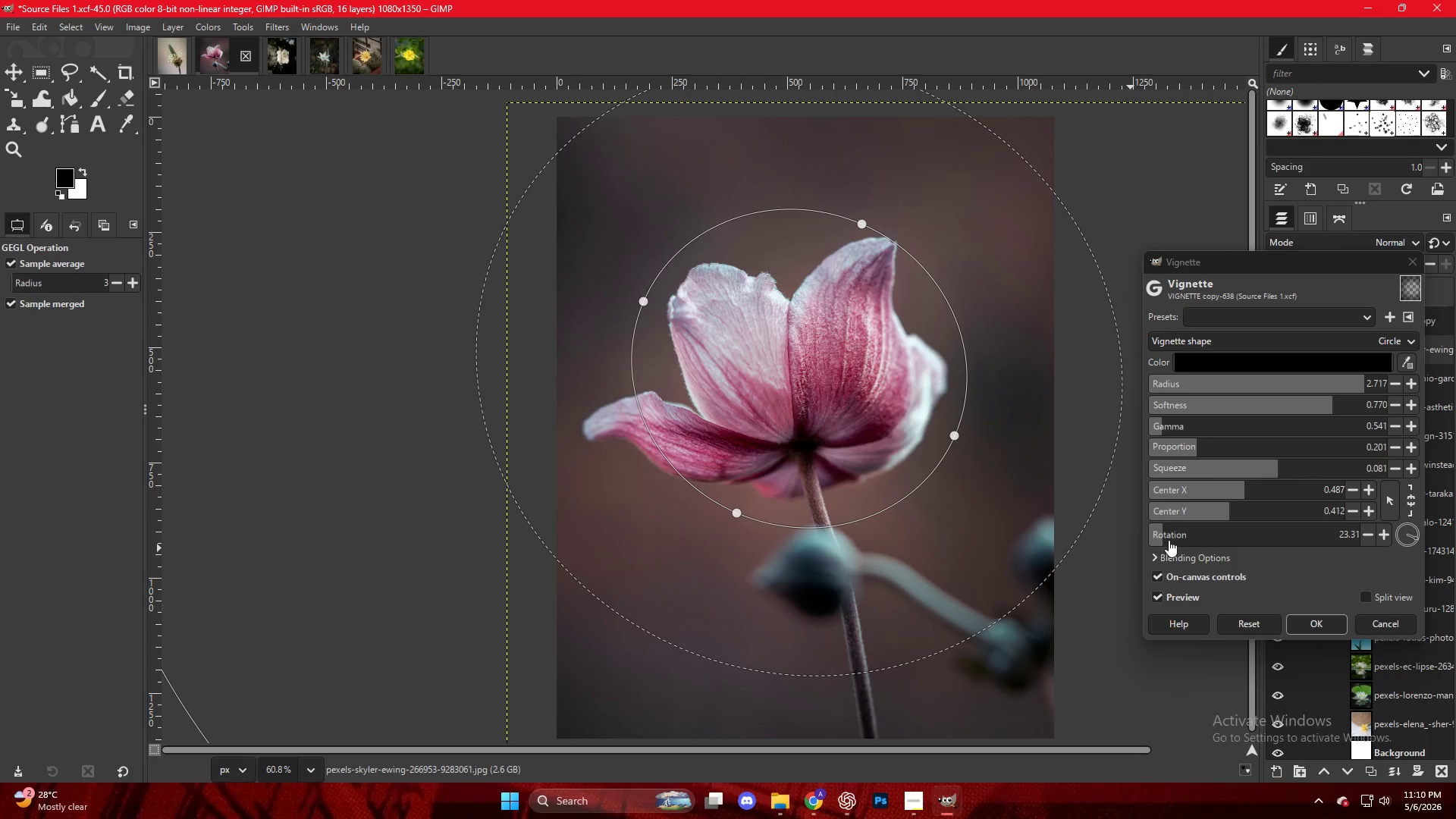 
left_click_drag(start_coordinate=[1169, 538], to_coordinate=[1116, 545])
 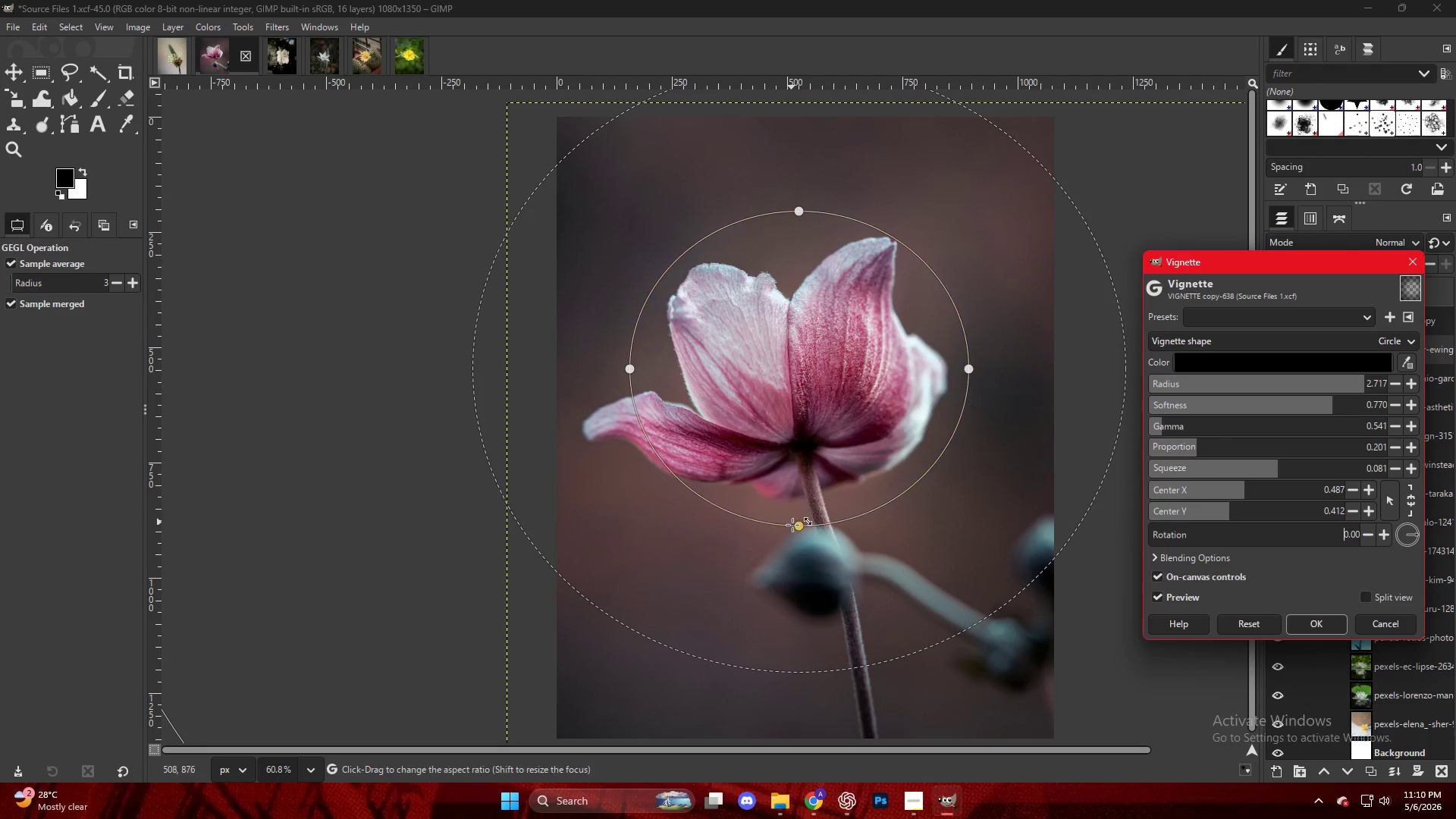 
left_click_drag(start_coordinate=[795, 529], to_coordinate=[797, 518])
 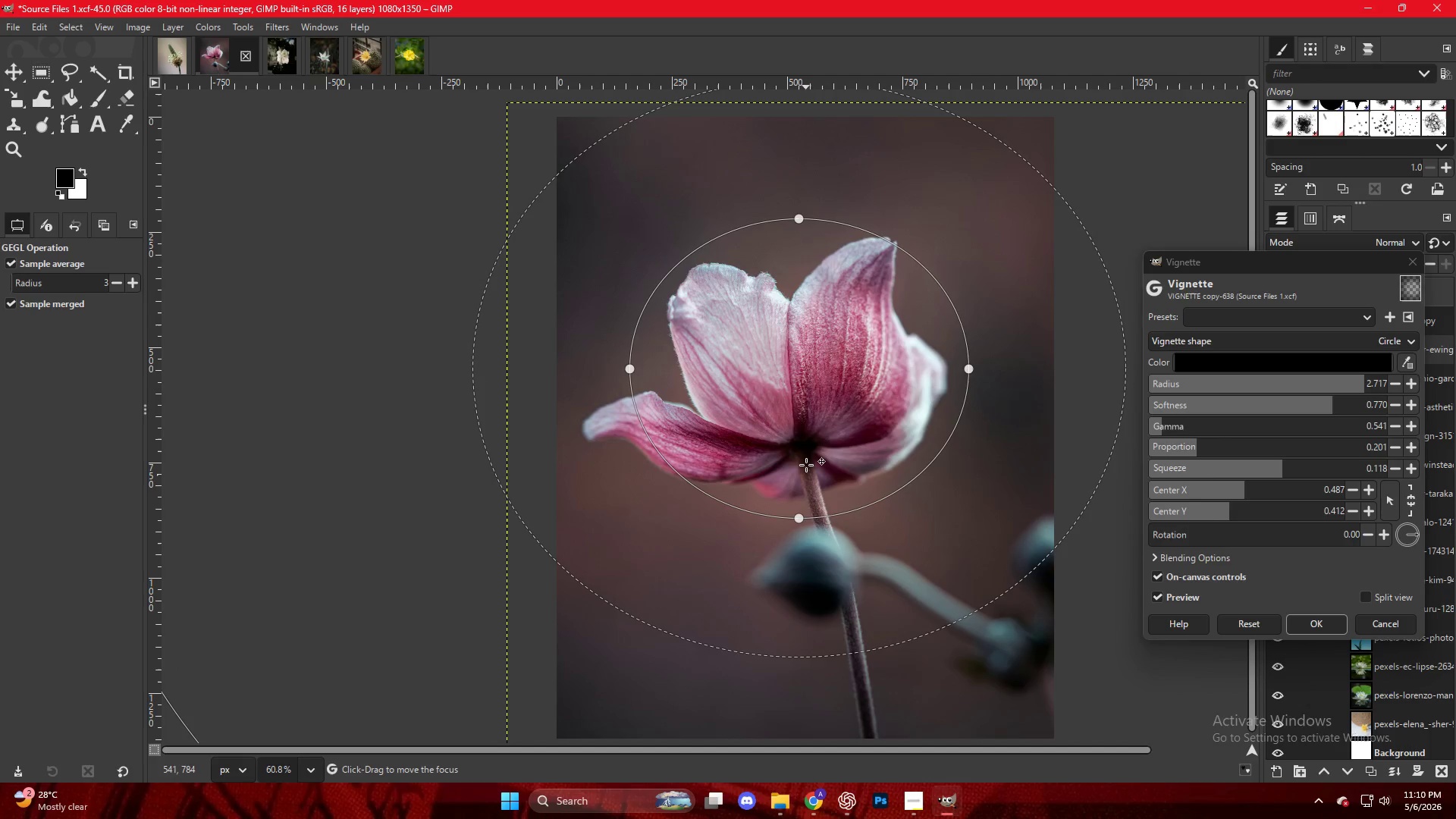 
left_click_drag(start_coordinate=[797, 437], to_coordinate=[779, 444])
 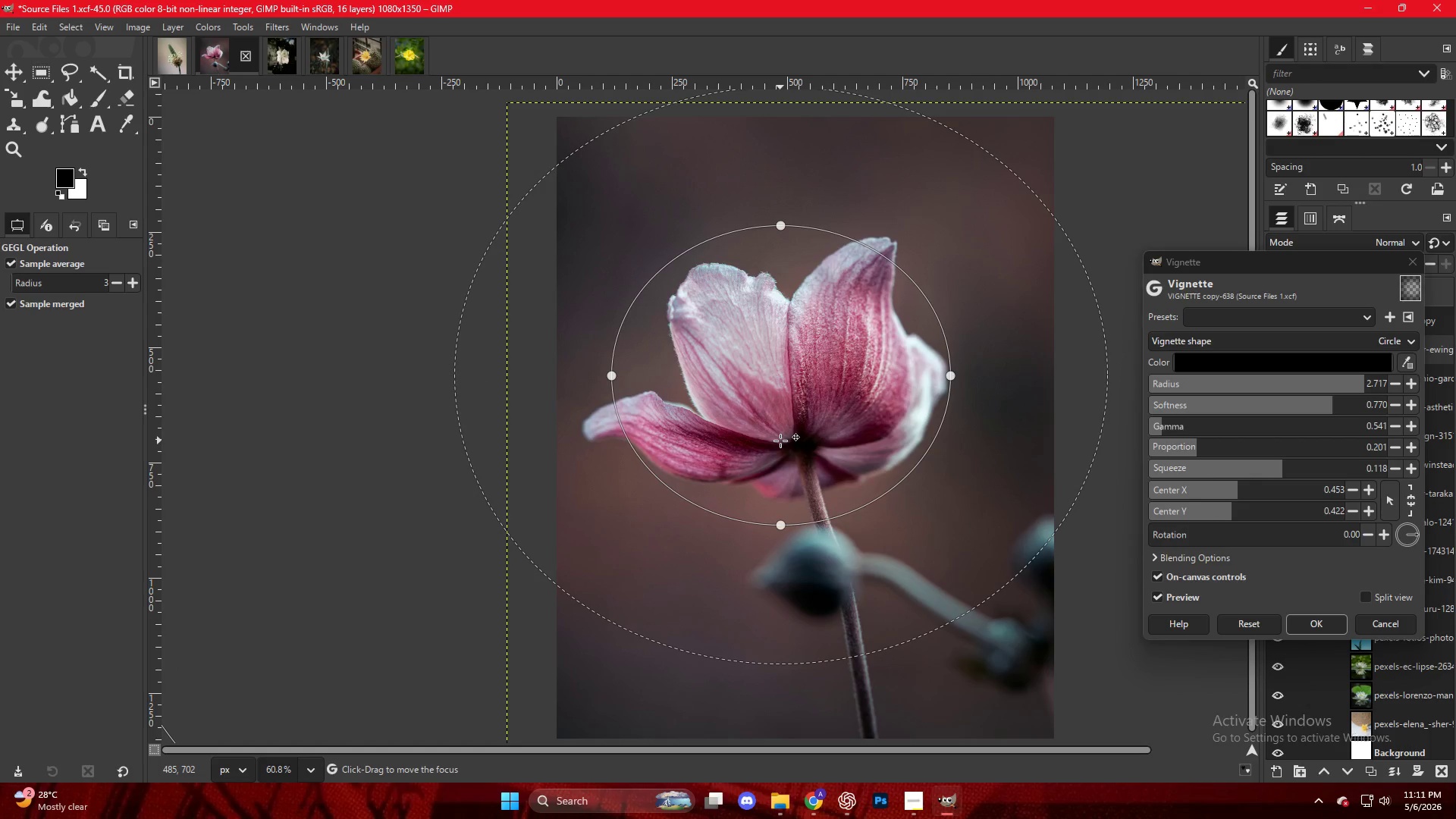 
key(NumpadEnter)
 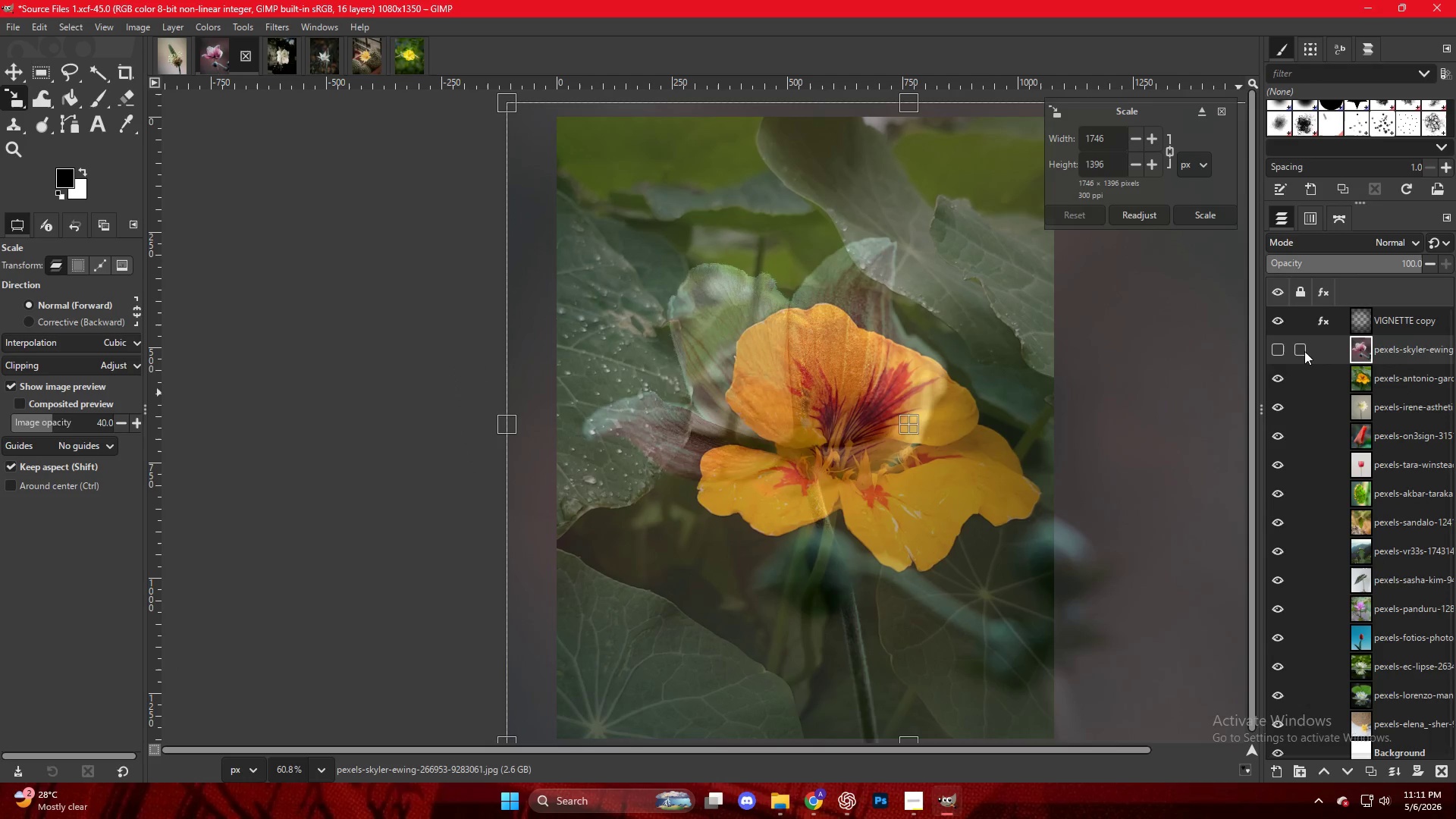 
left_click([1275, 351])
 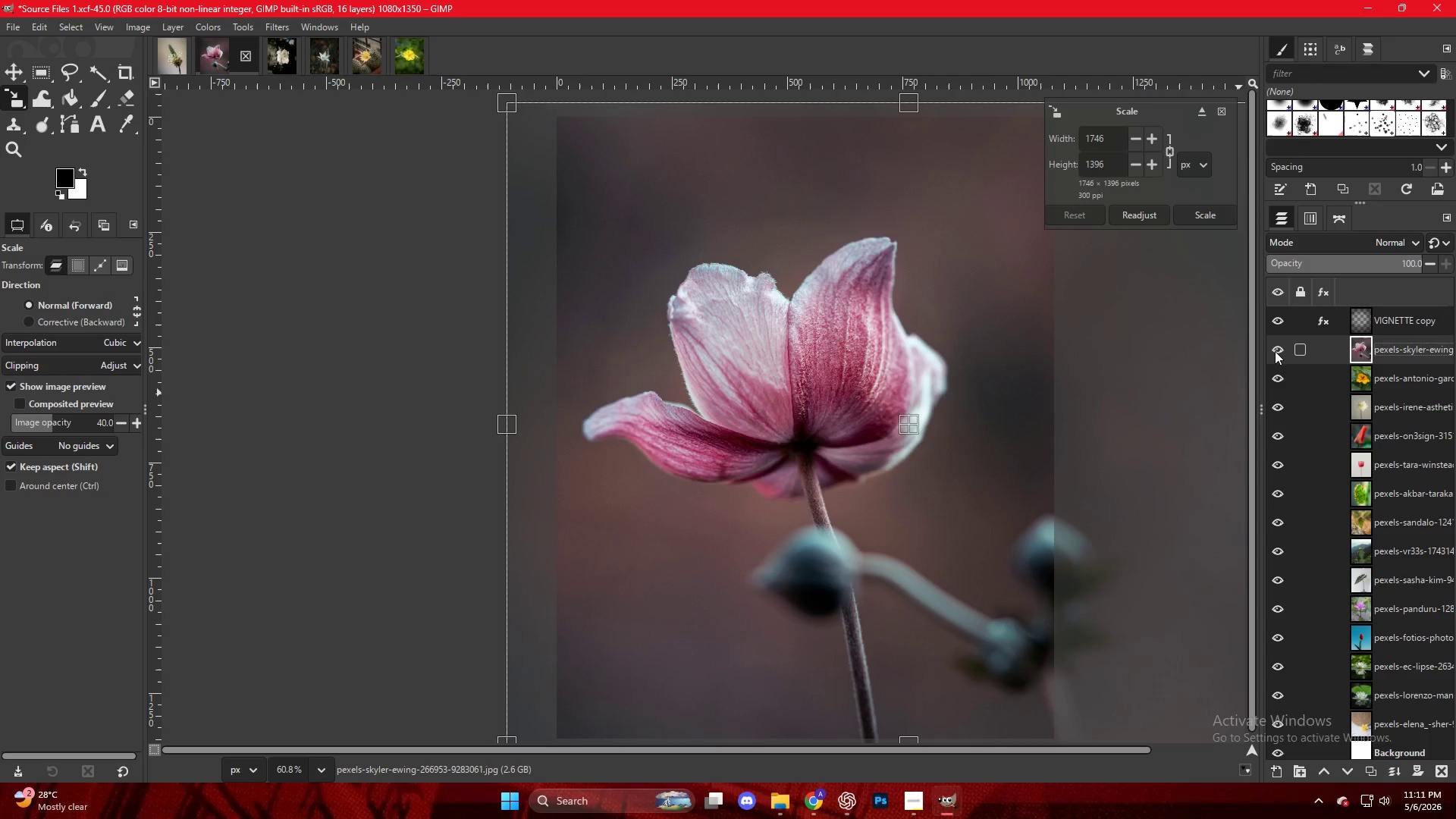 
wait(35.28)
 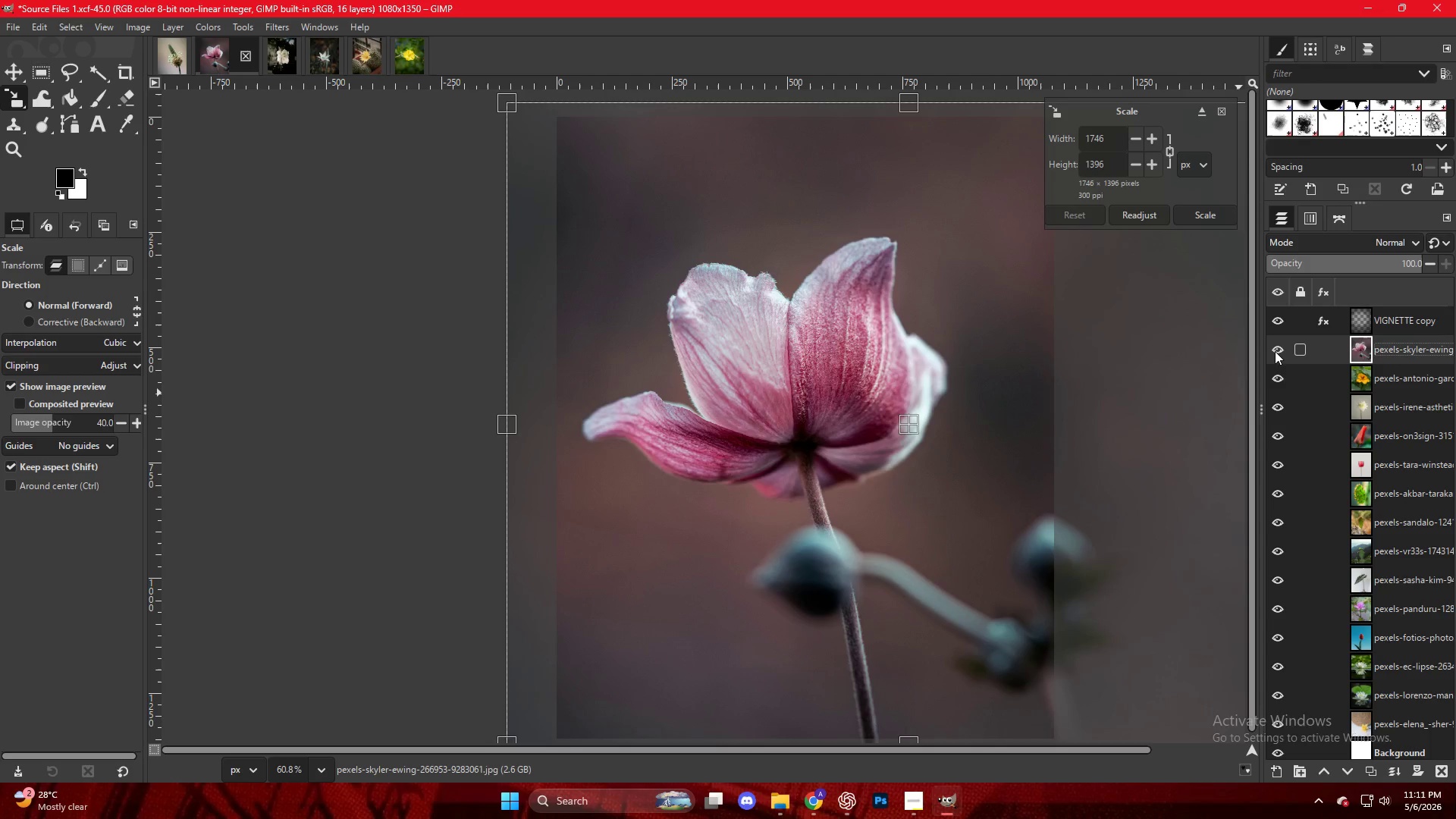 
hold_key(key=ControlLeft, duration=0.75)
scroll: coordinate [889, 375], scroll_direction: down, amount: 11.0
 